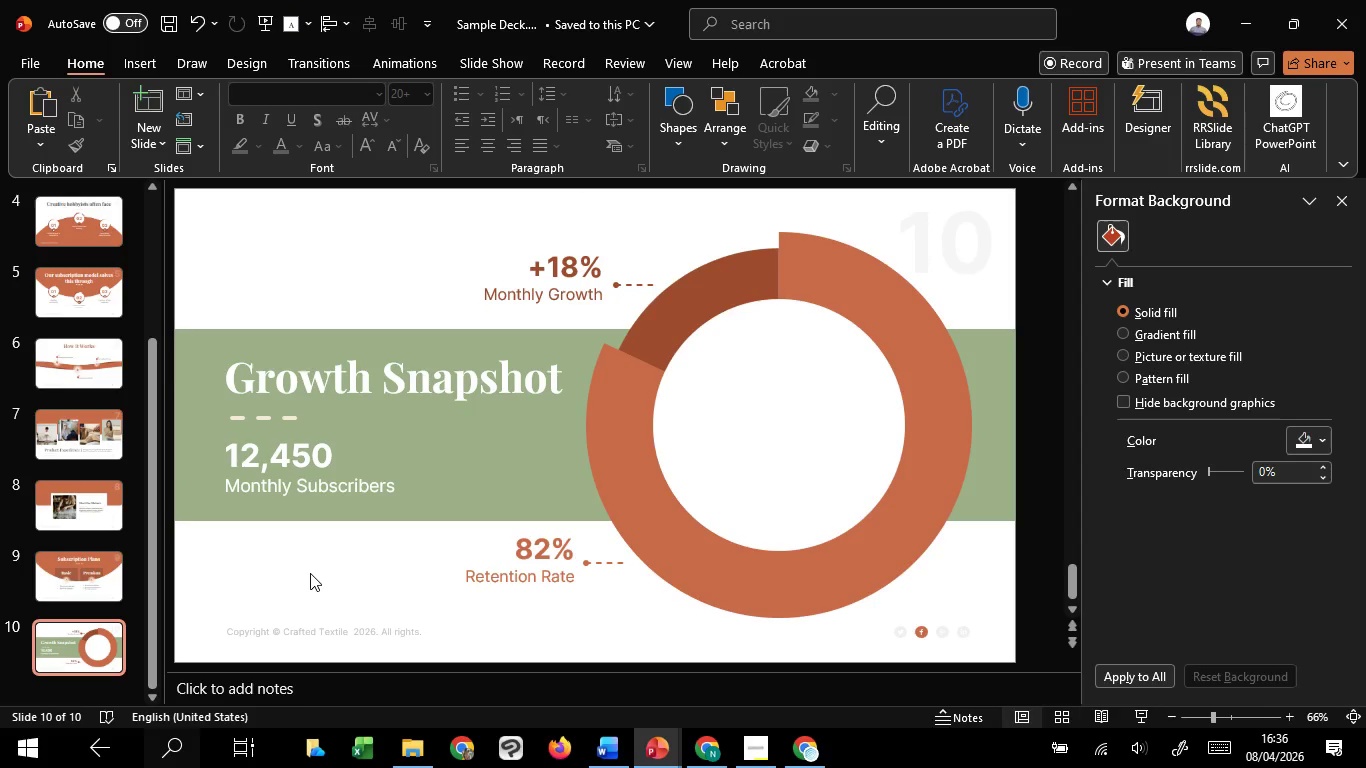 
left_click([305, 380])
 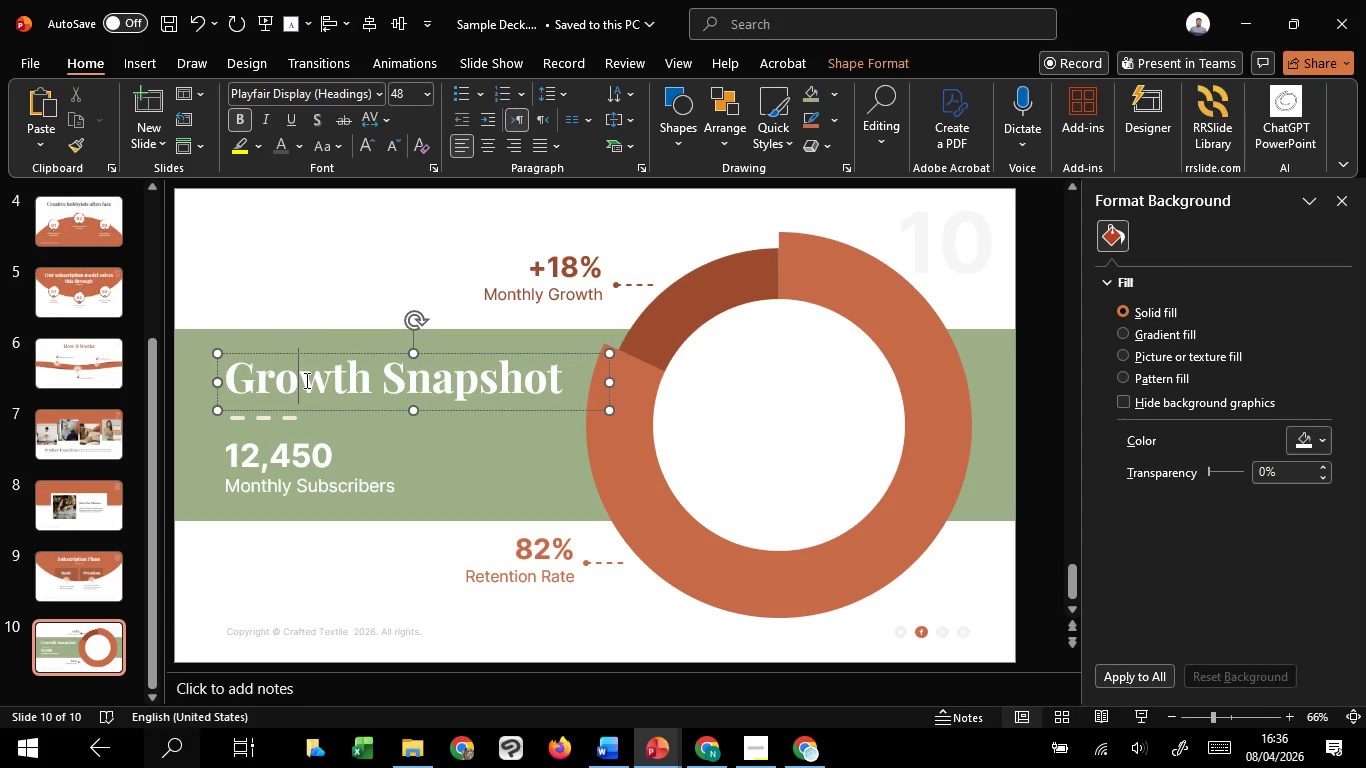 
key(Control+A)
 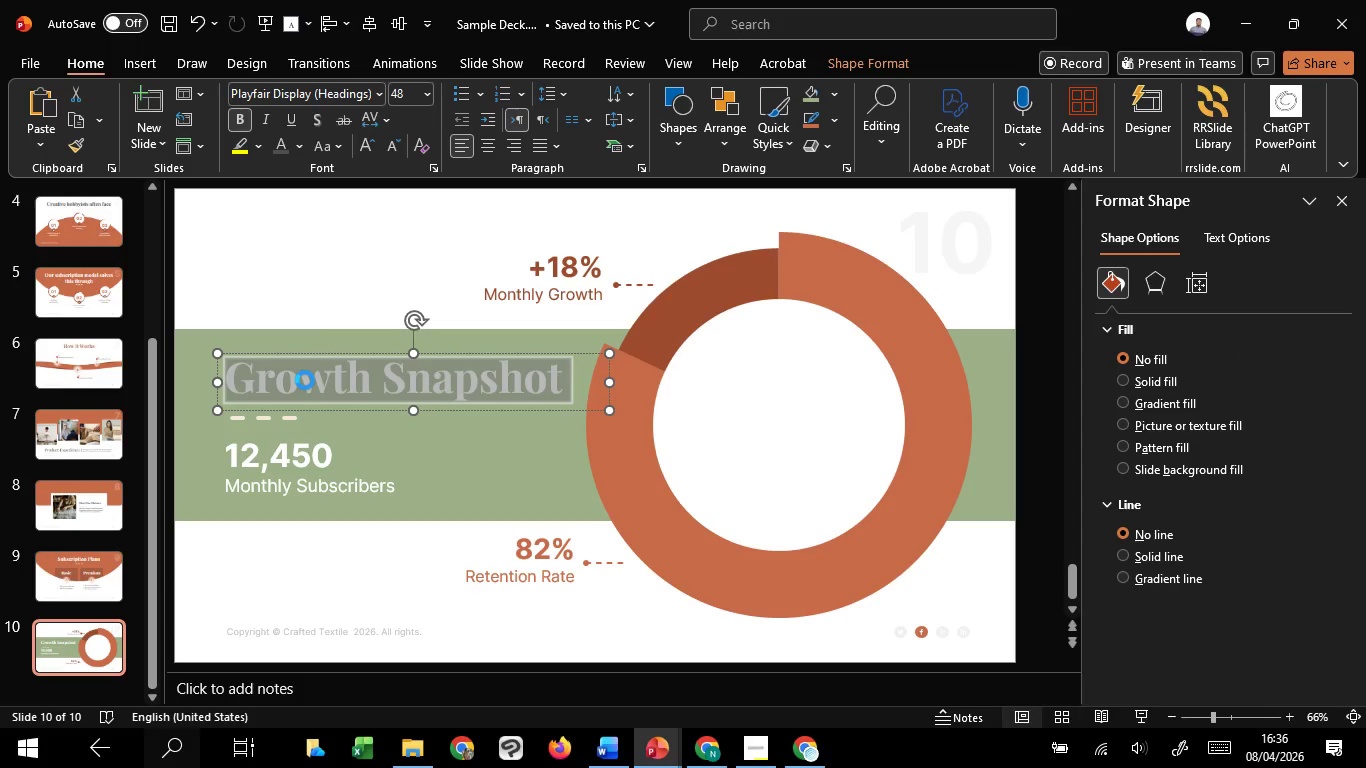 
key(Control+C)
 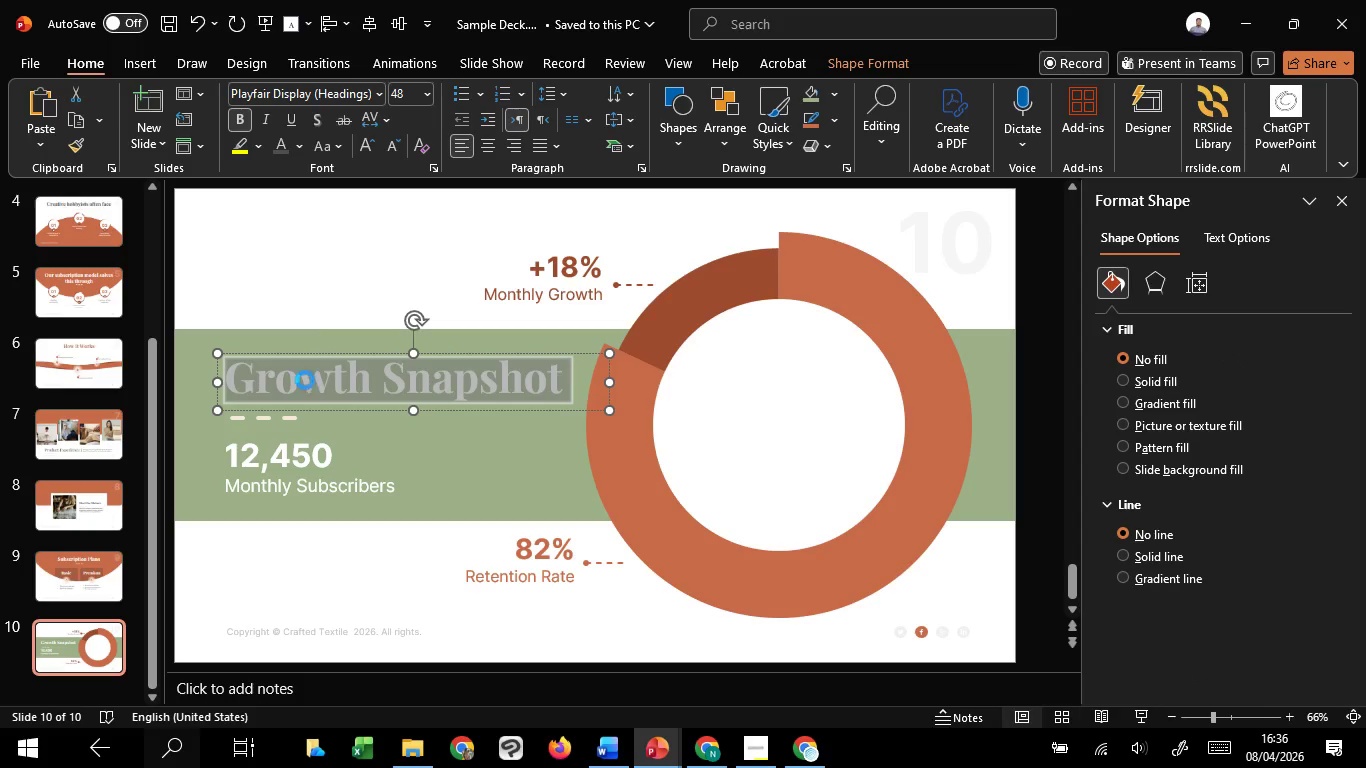 
key(Control+C)
 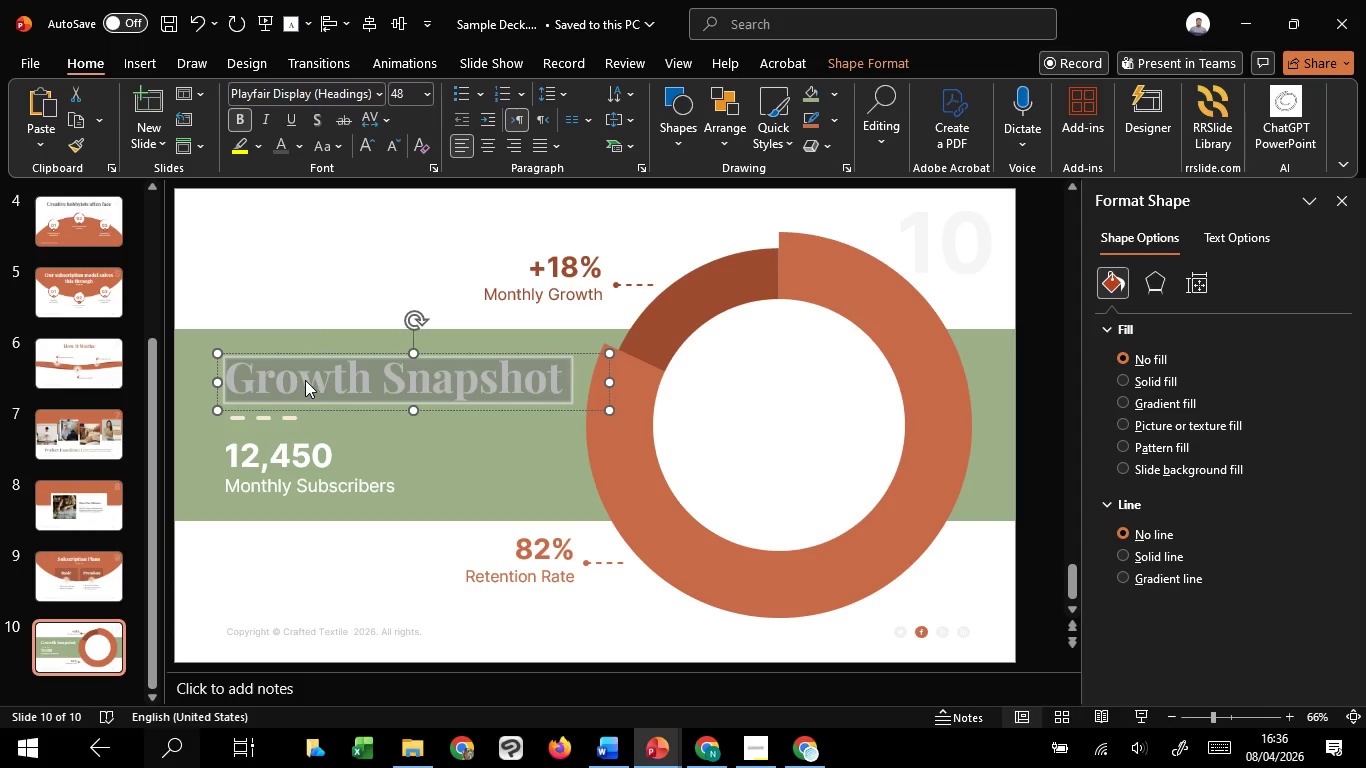 
key(Control+C)
 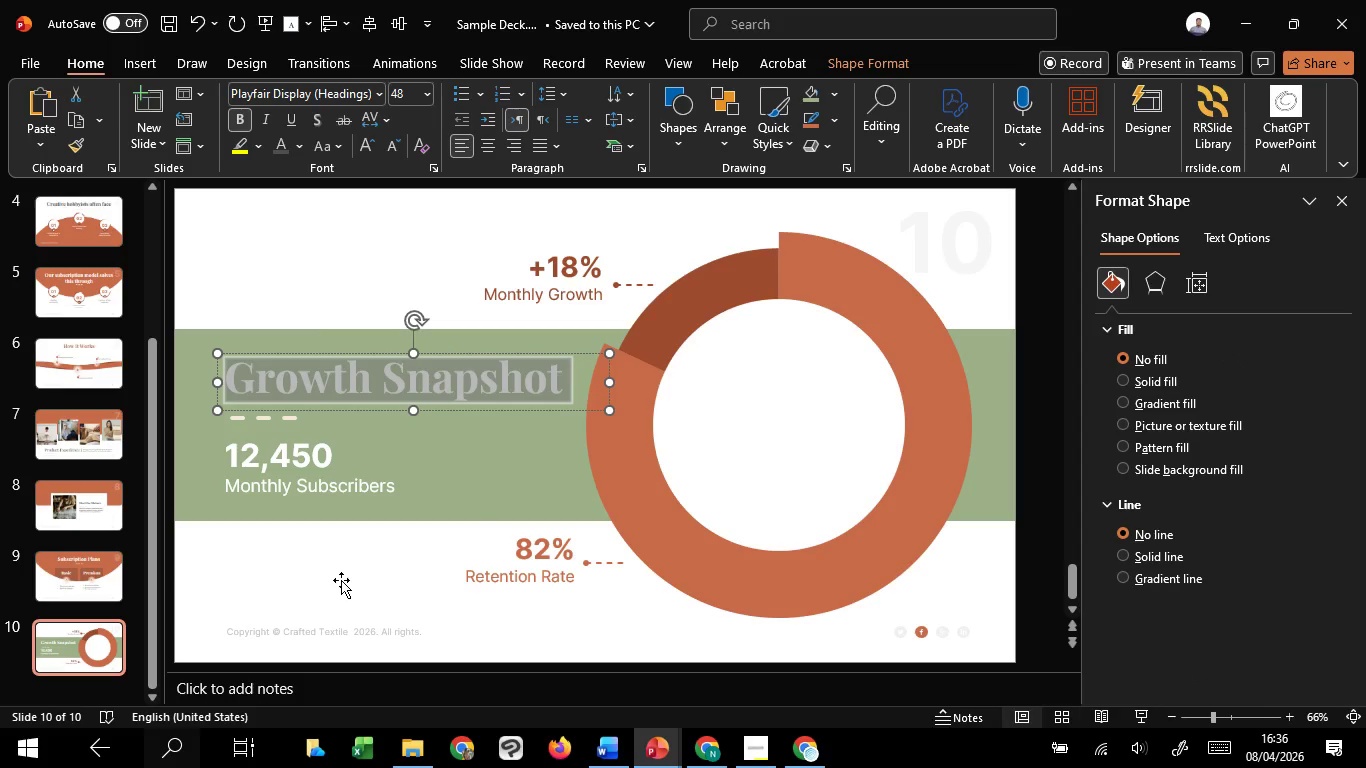 
left_click([341, 580])
 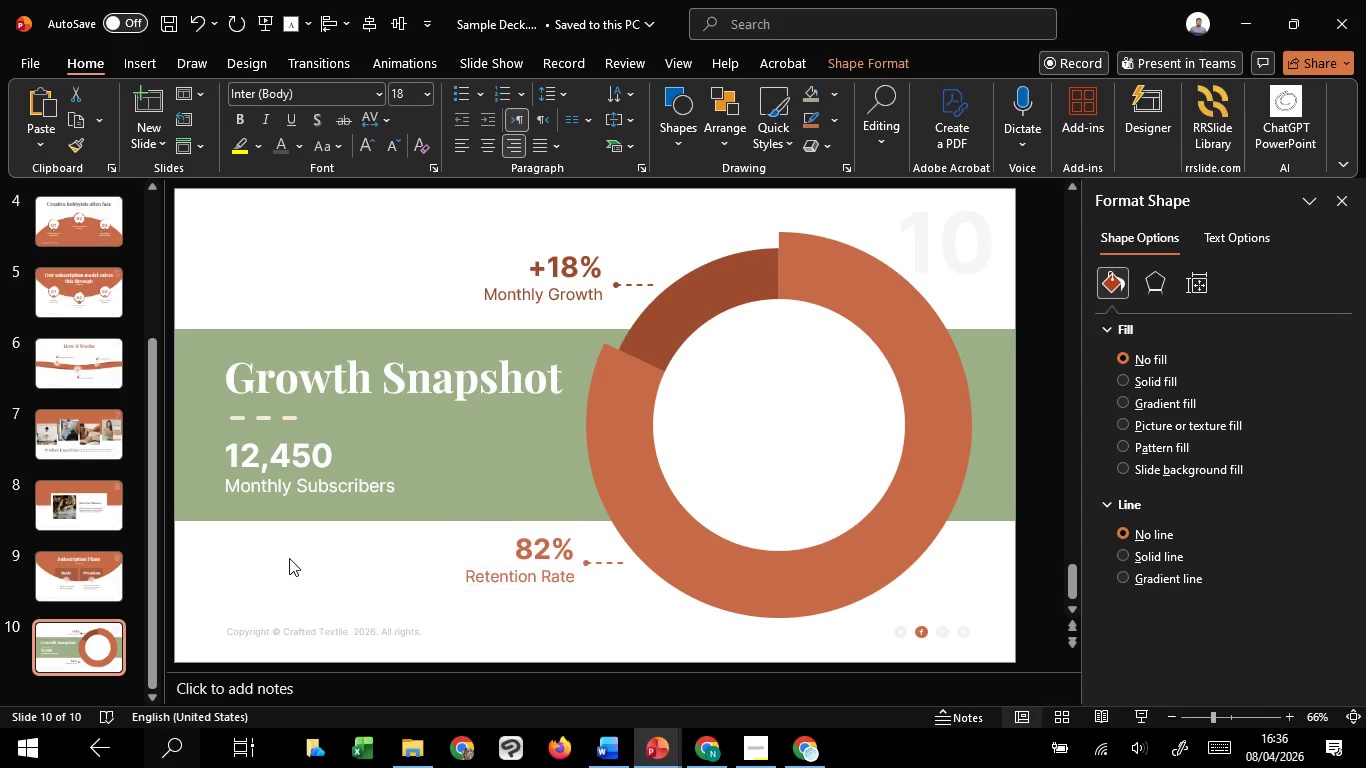 
left_click([289, 558])
 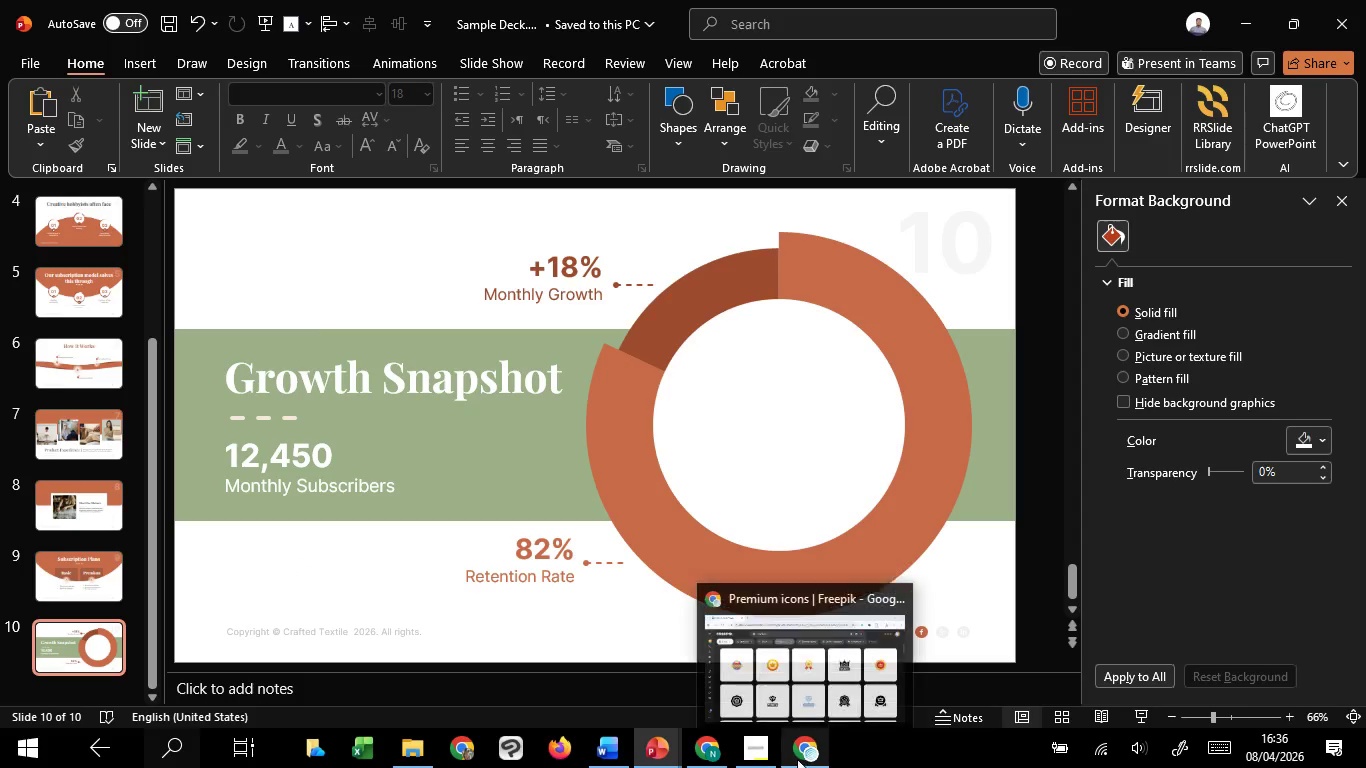 
left_click([806, 691])
 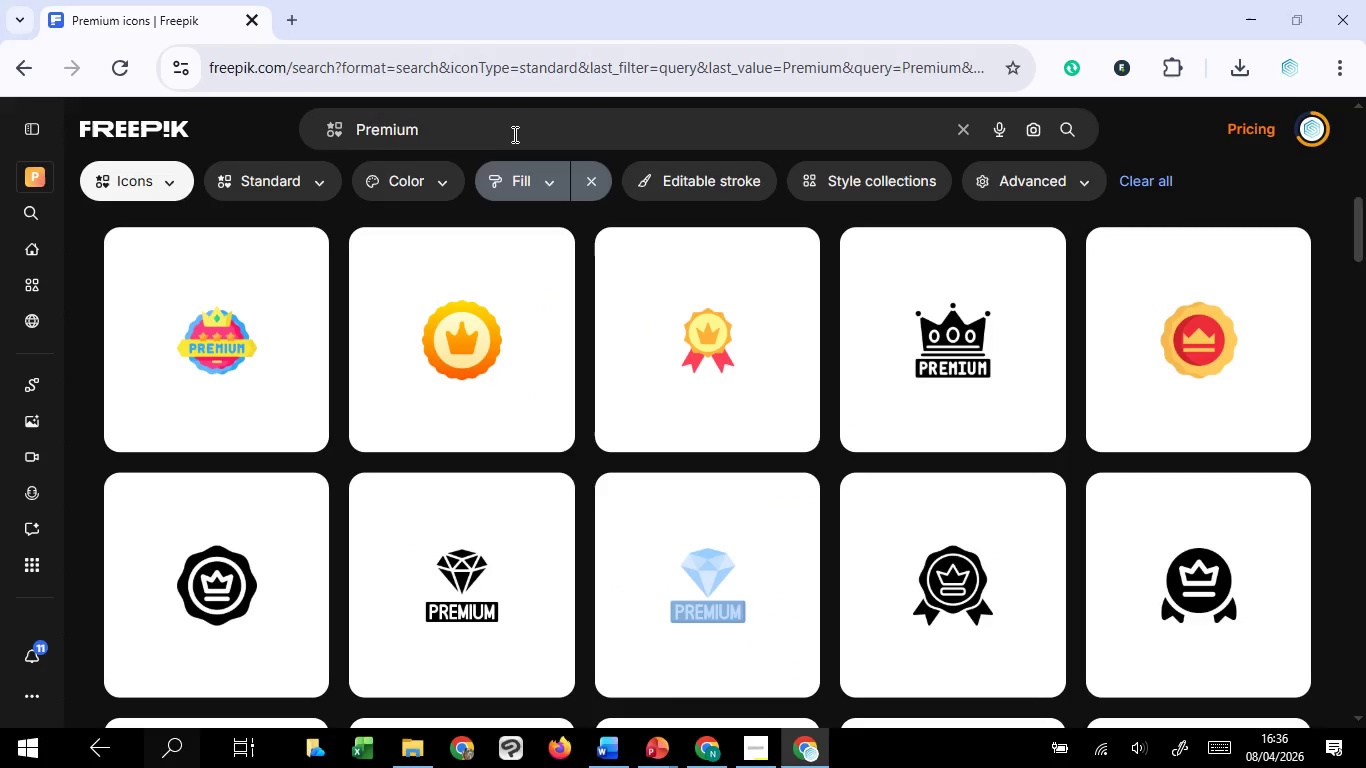 
left_click_drag(start_coordinate=[512, 132], to_coordinate=[336, 130])
 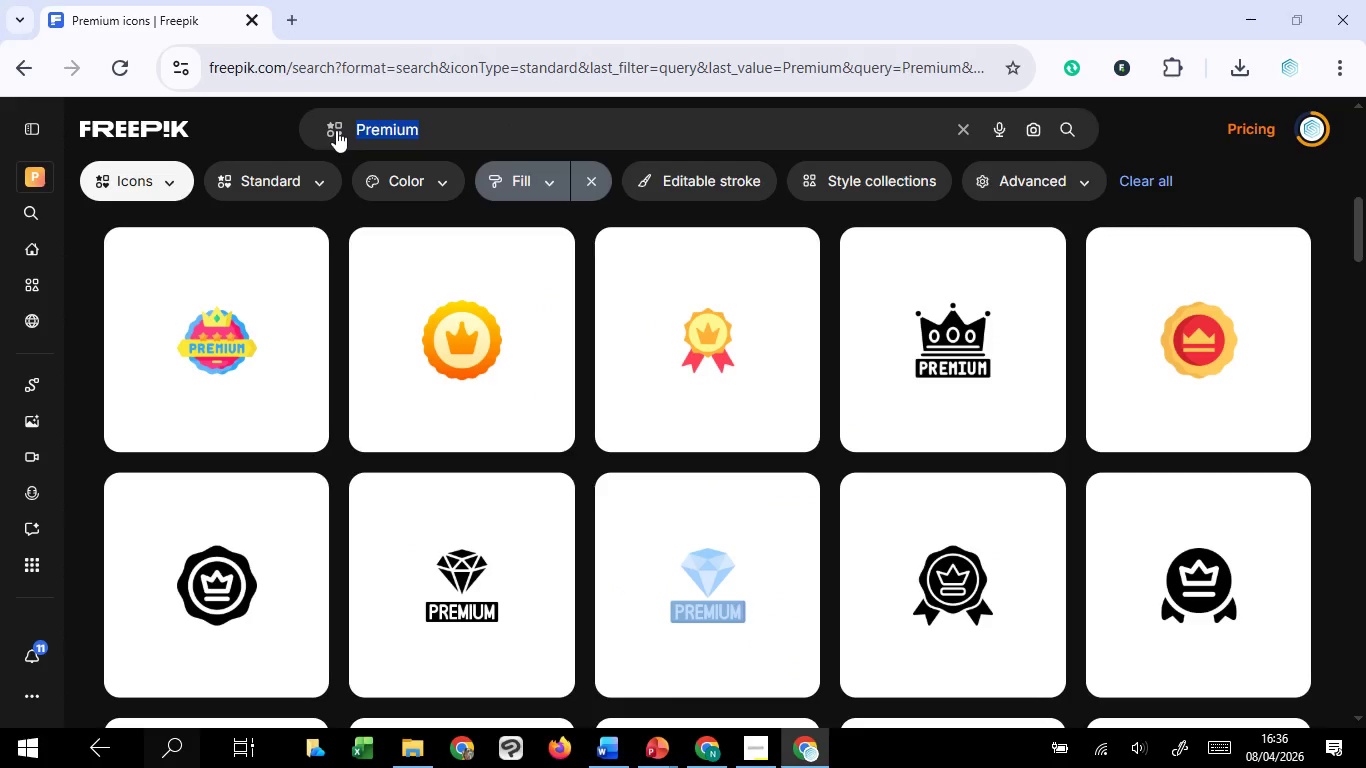 
key(Control+V)
 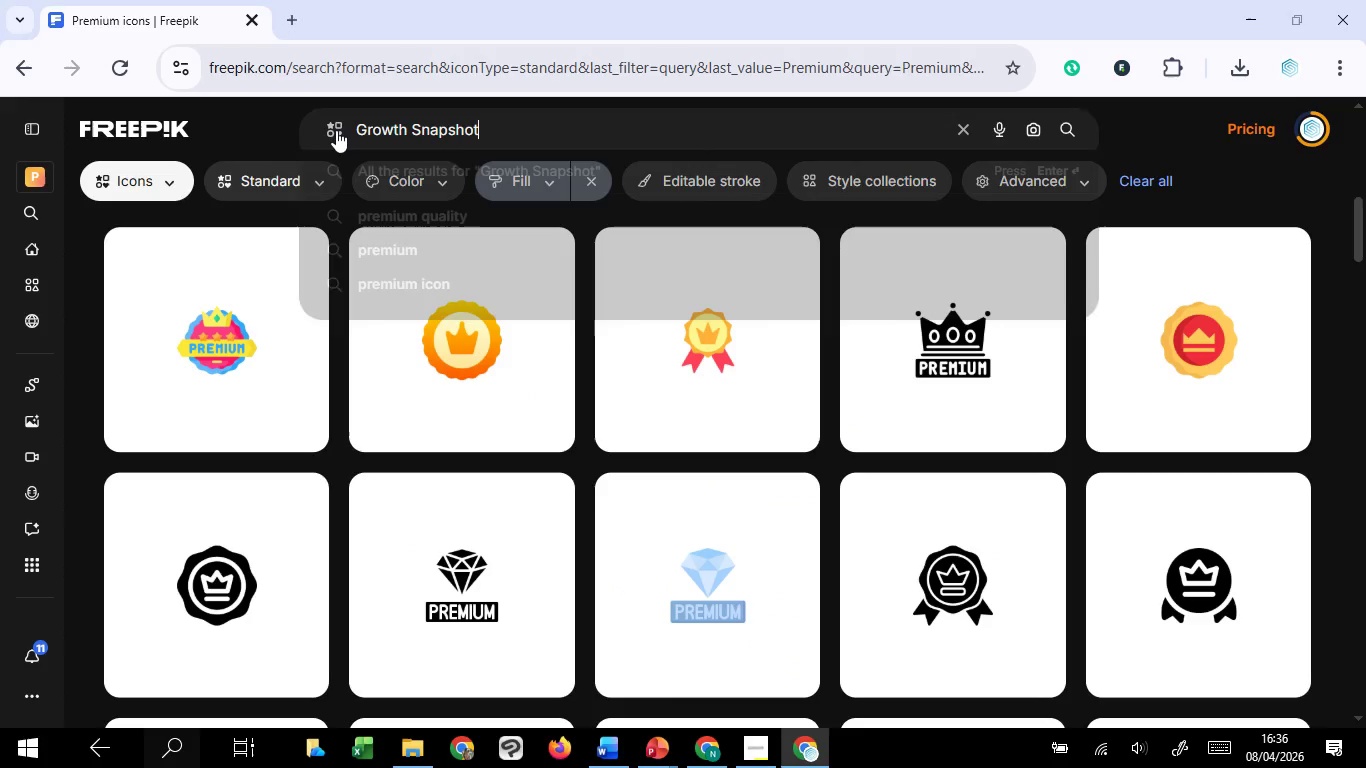 
key(Enter)
 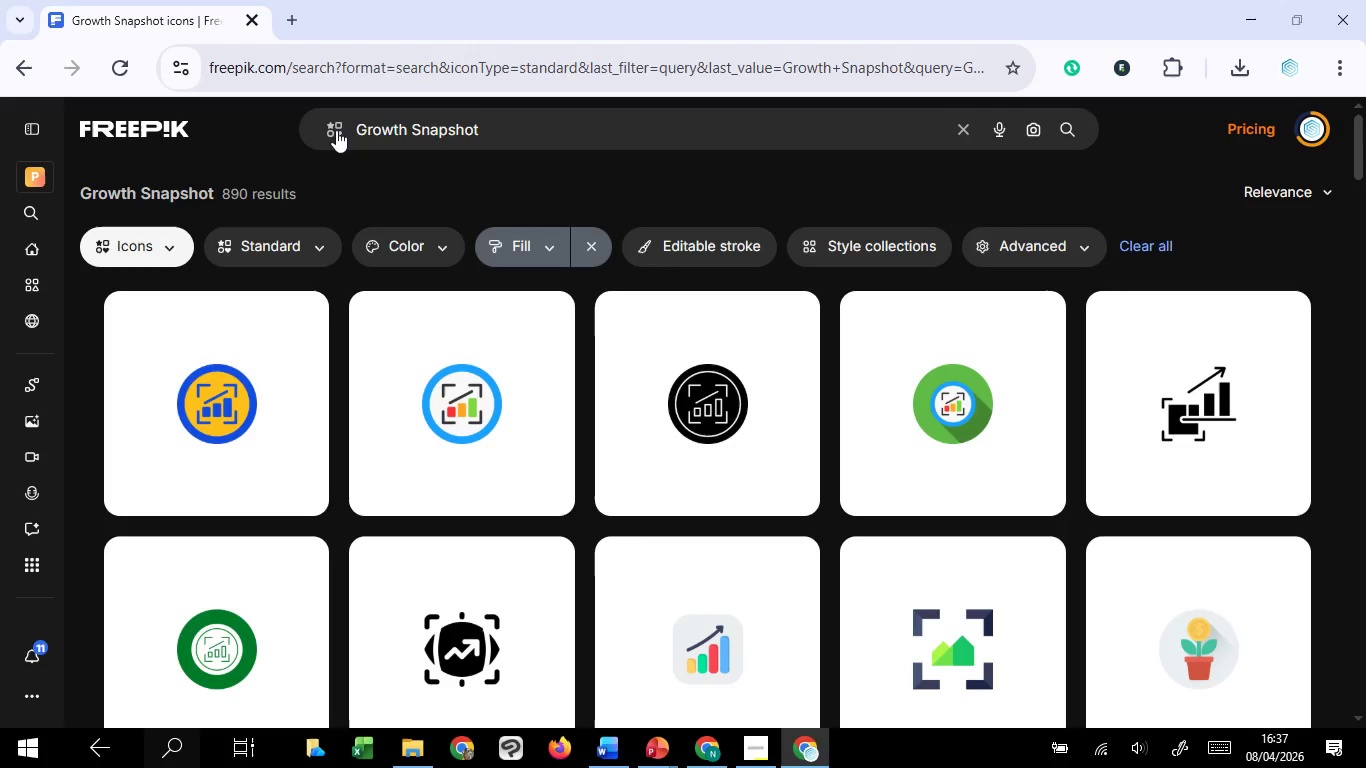 
wait(35.25)
 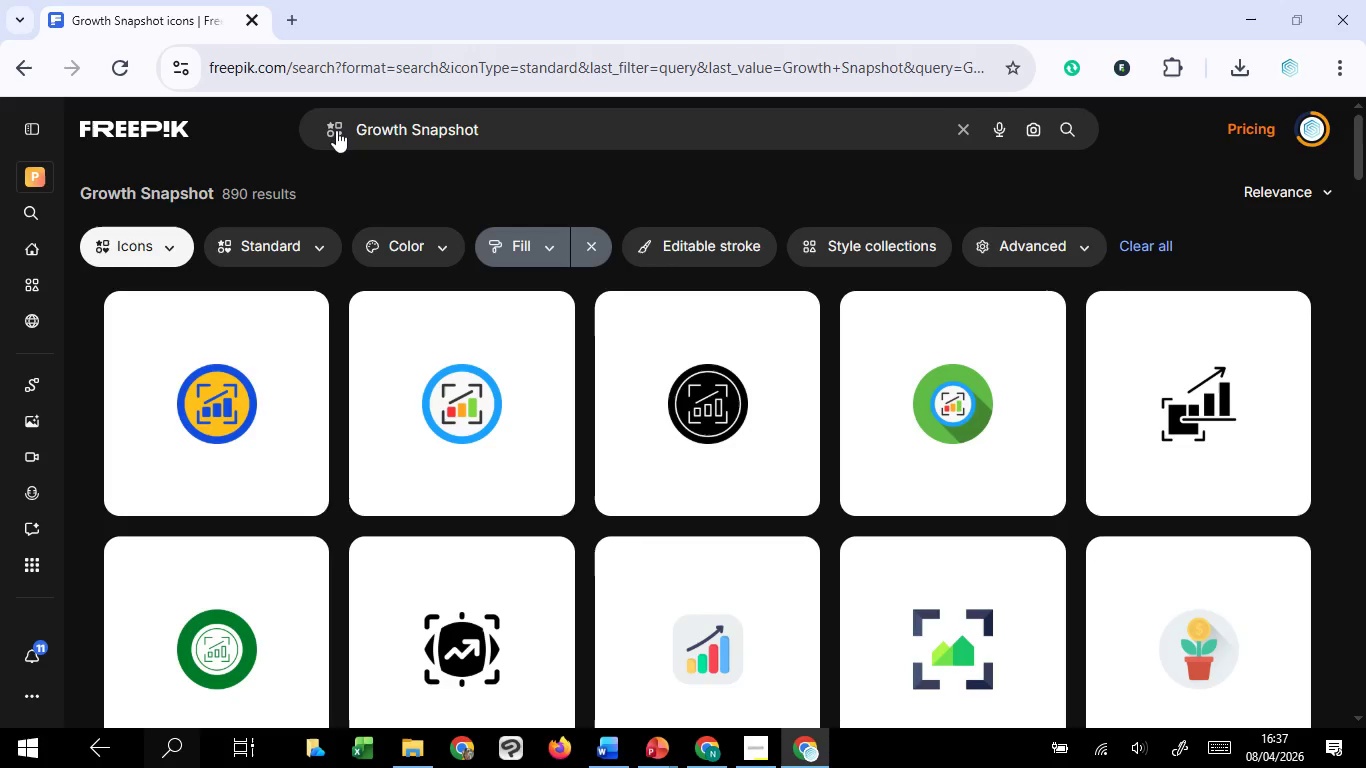 
scroll: coordinate [430, 458], scroll_direction: down, amount: 13.0
 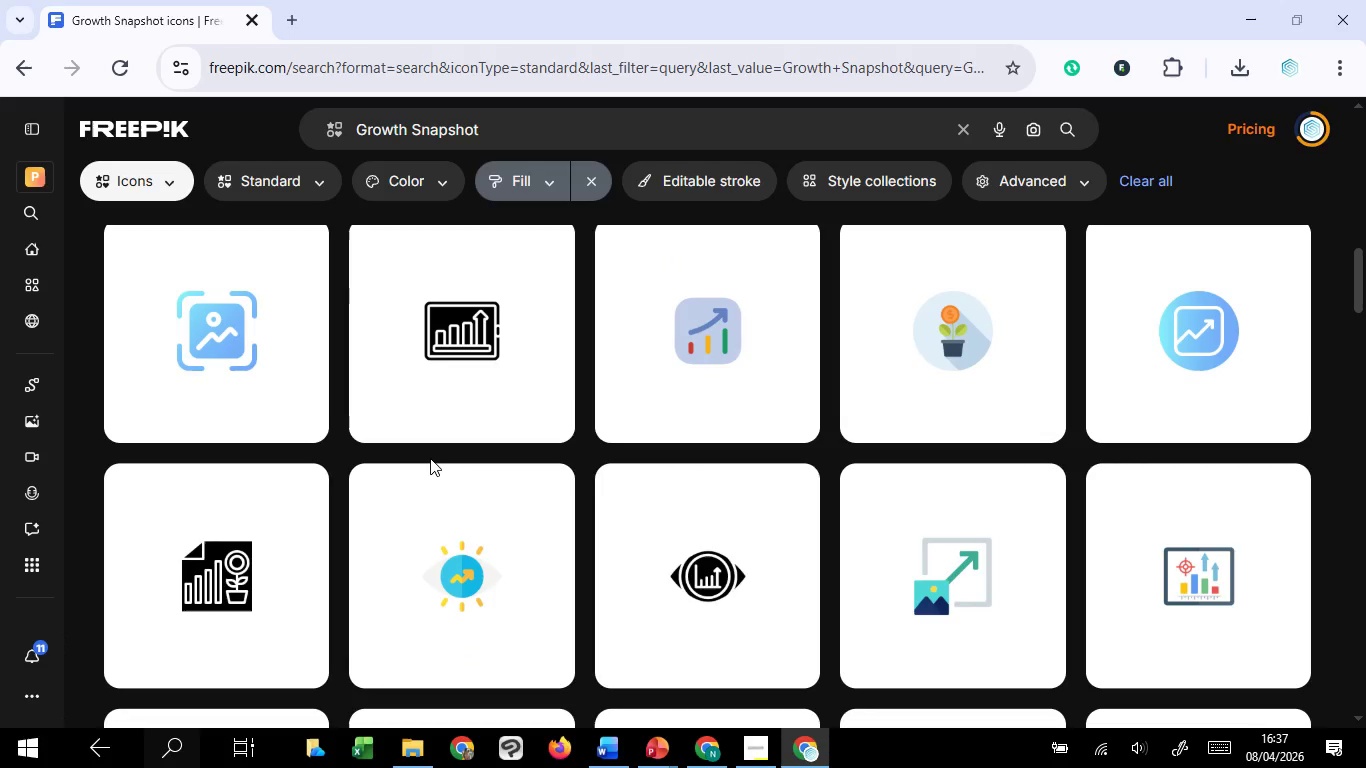 
scroll: coordinate [430, 458], scroll_direction: up, amount: 1.0
 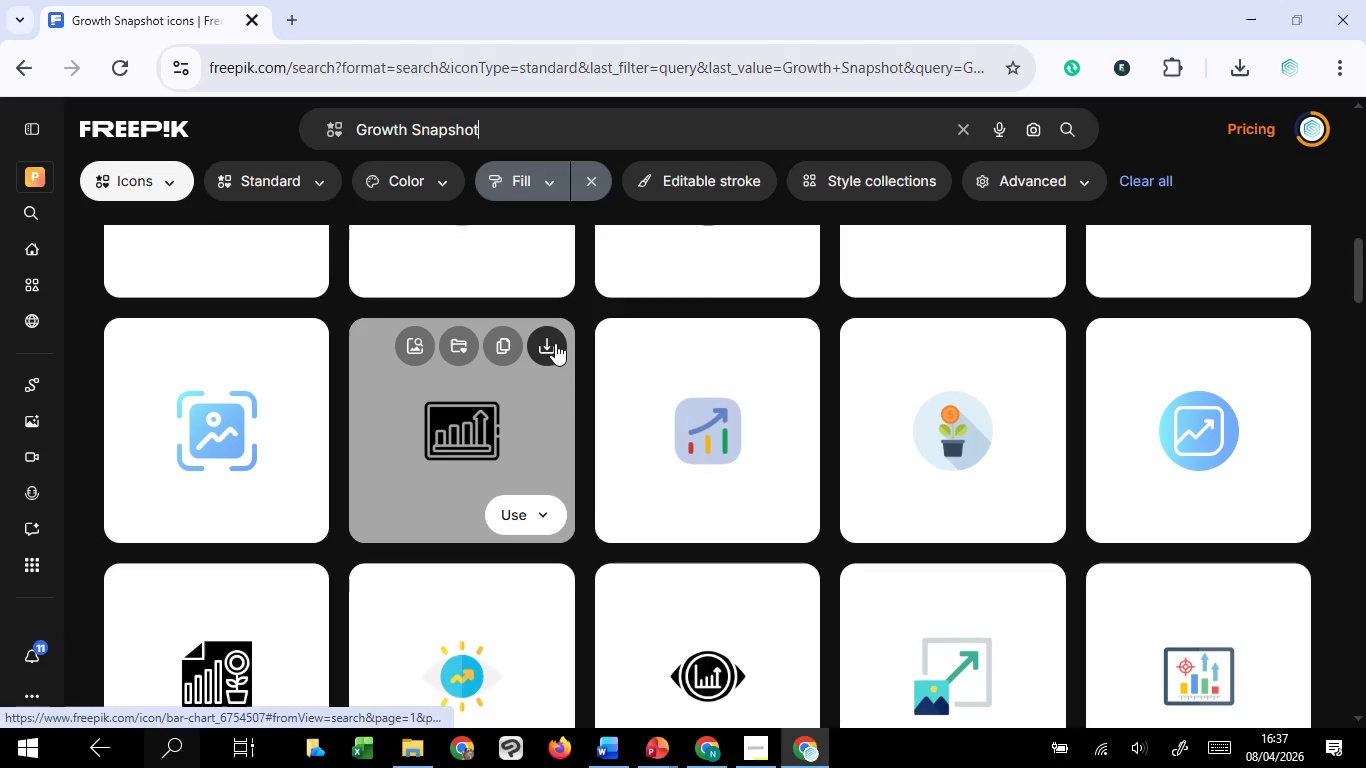 
left_click([553, 343])
 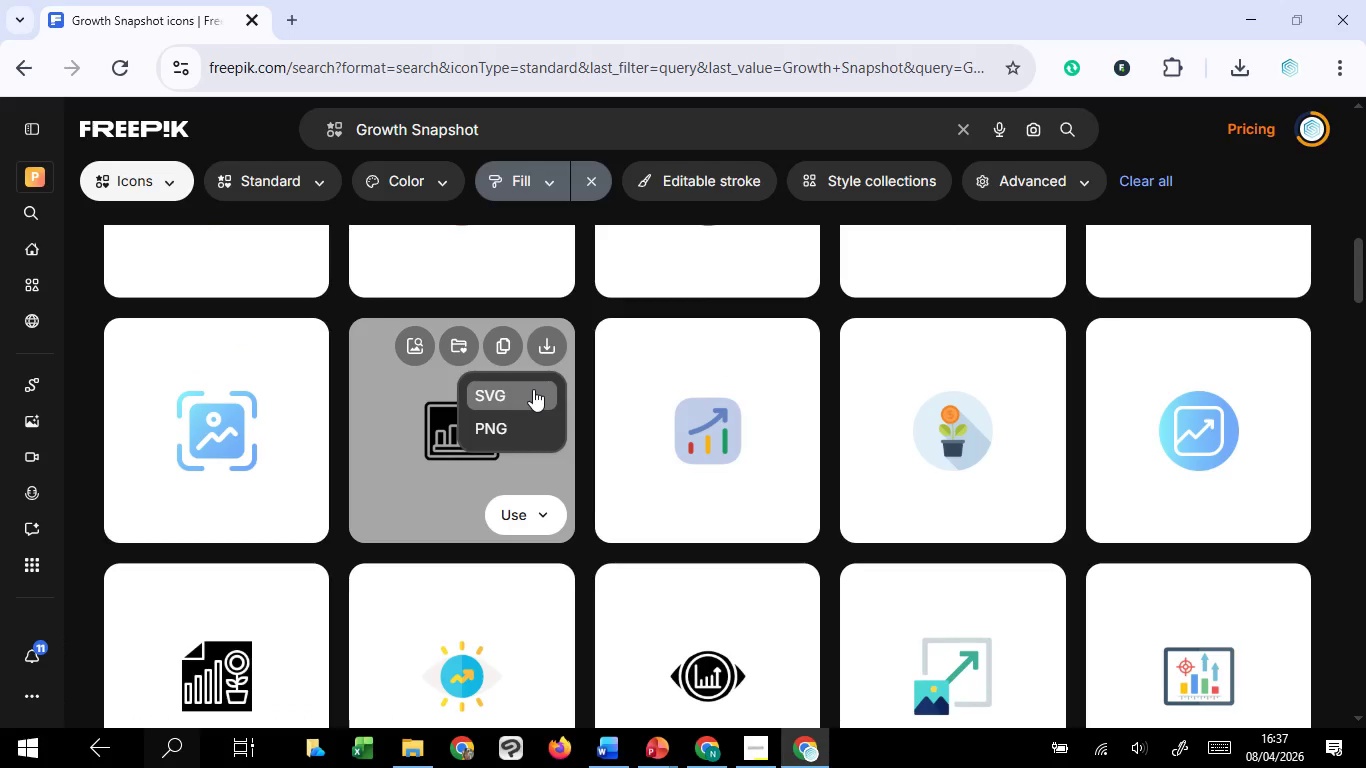 
left_click([533, 389])
 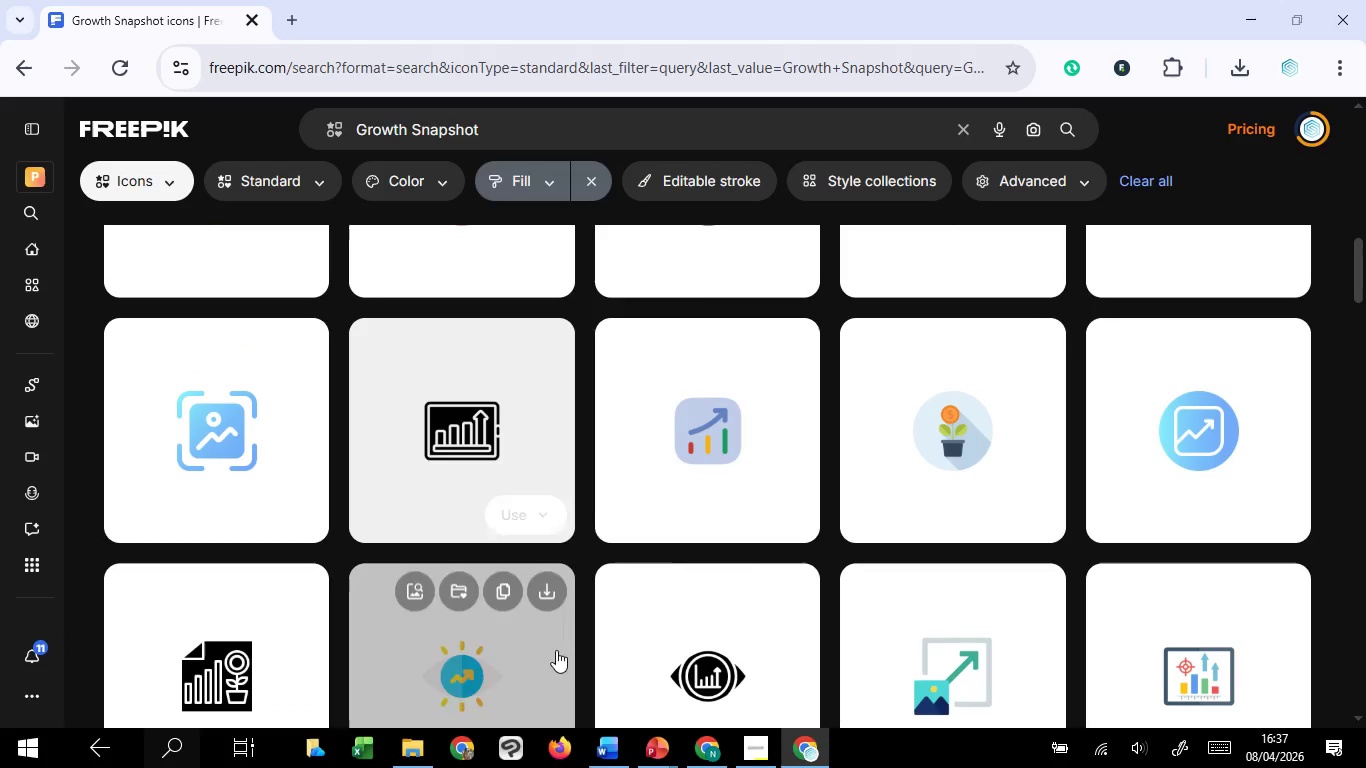 
mouse_move([637, 737])
 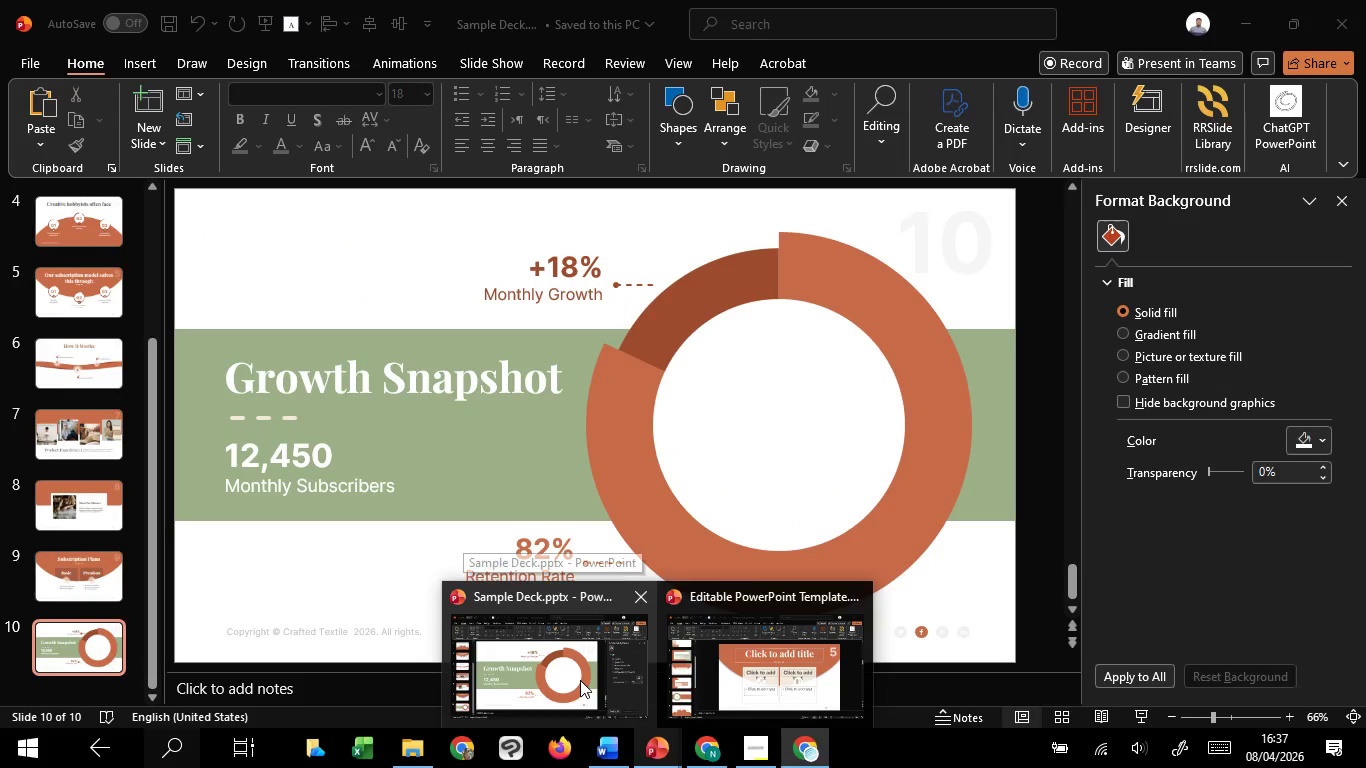 
double_click([580, 680])
 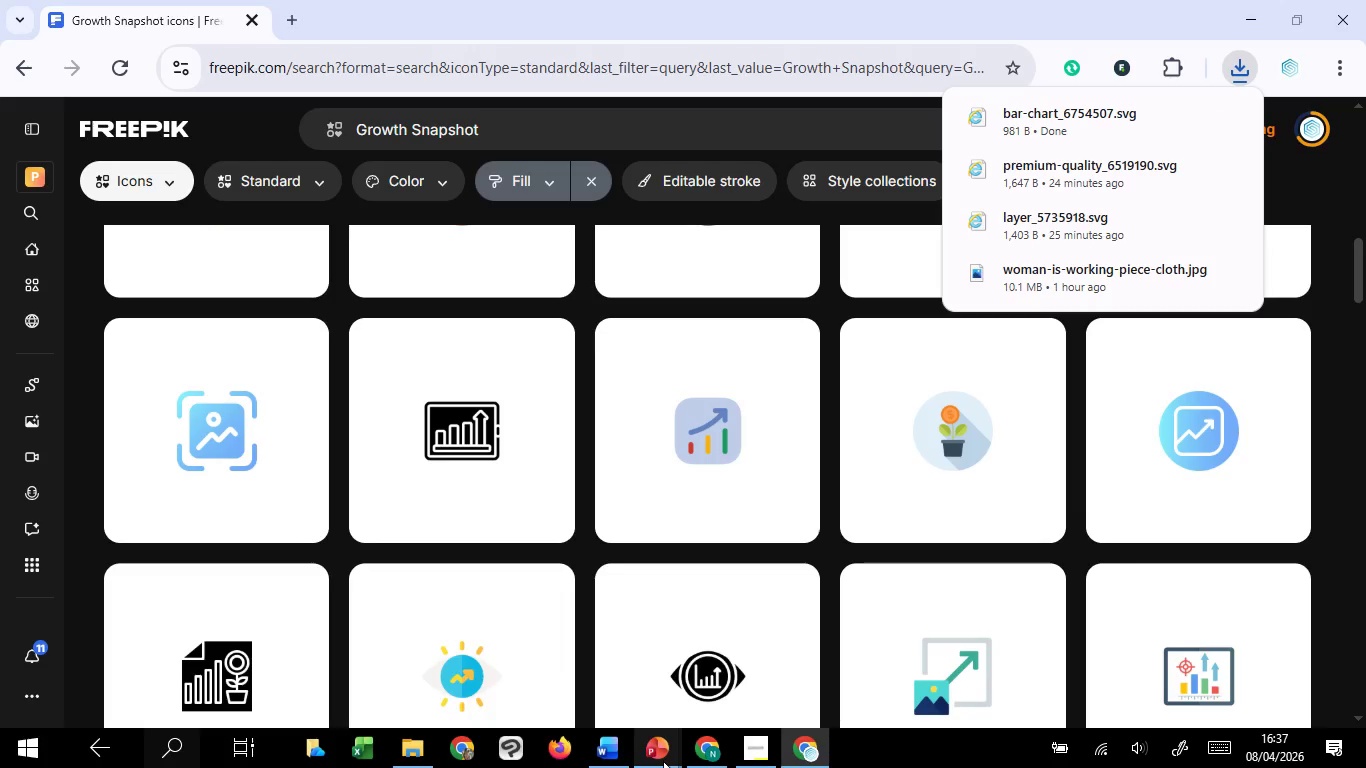 
left_click([571, 670])
 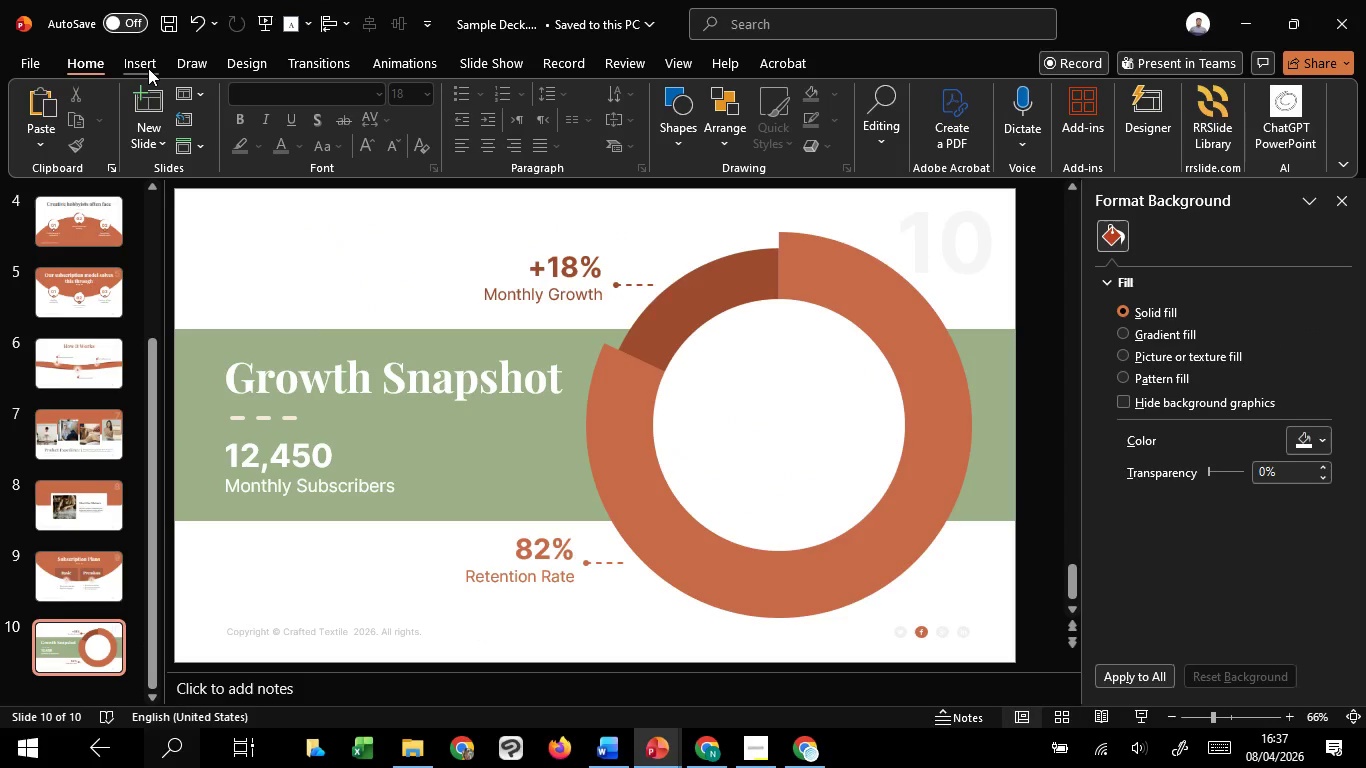 
left_click([148, 61])
 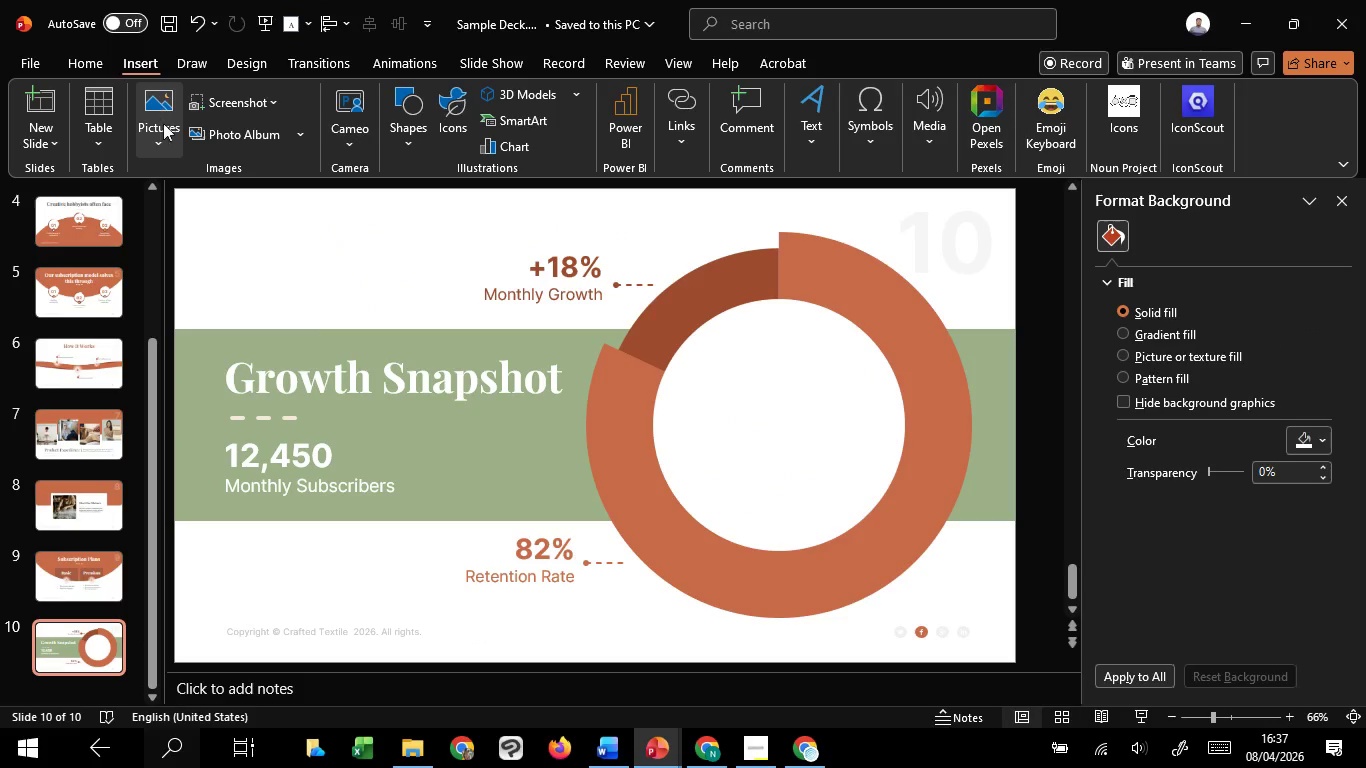 
left_click([169, 139])
 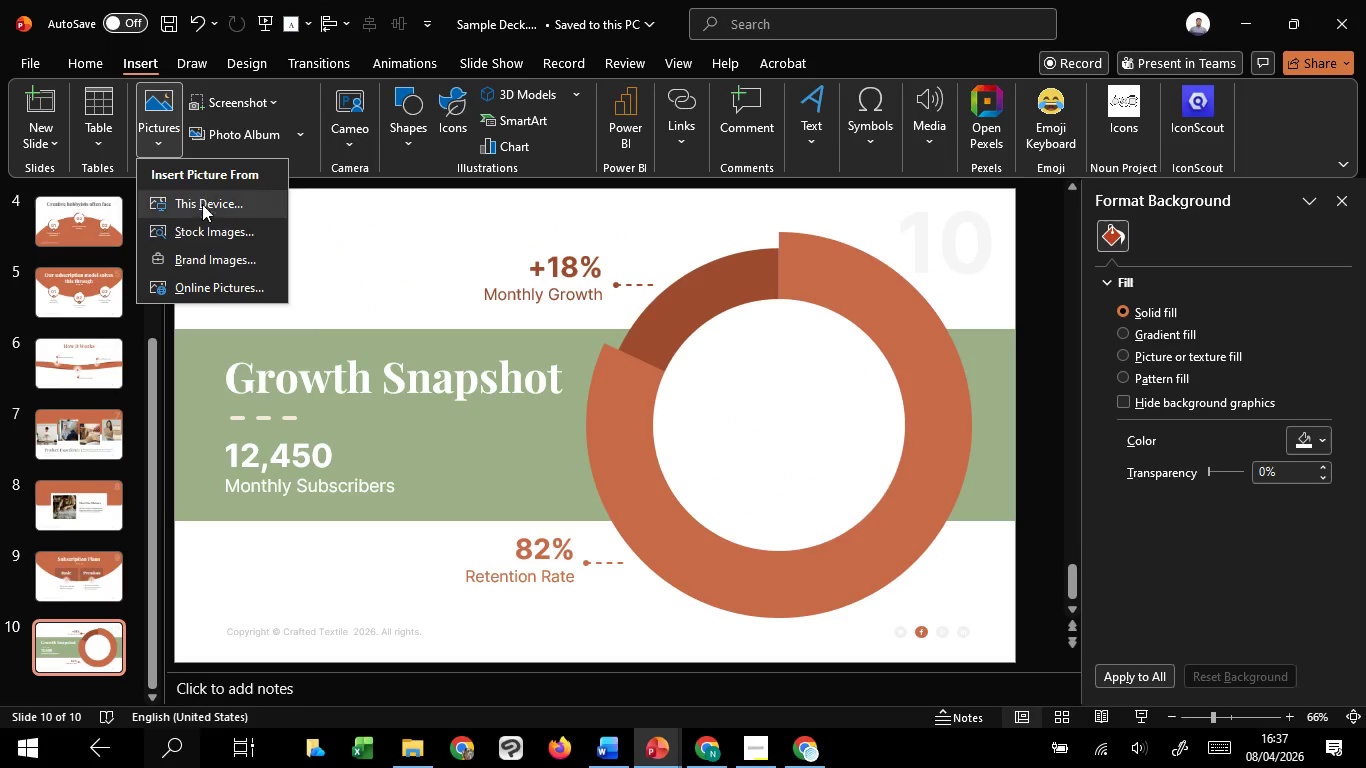 
left_click([202, 204])
 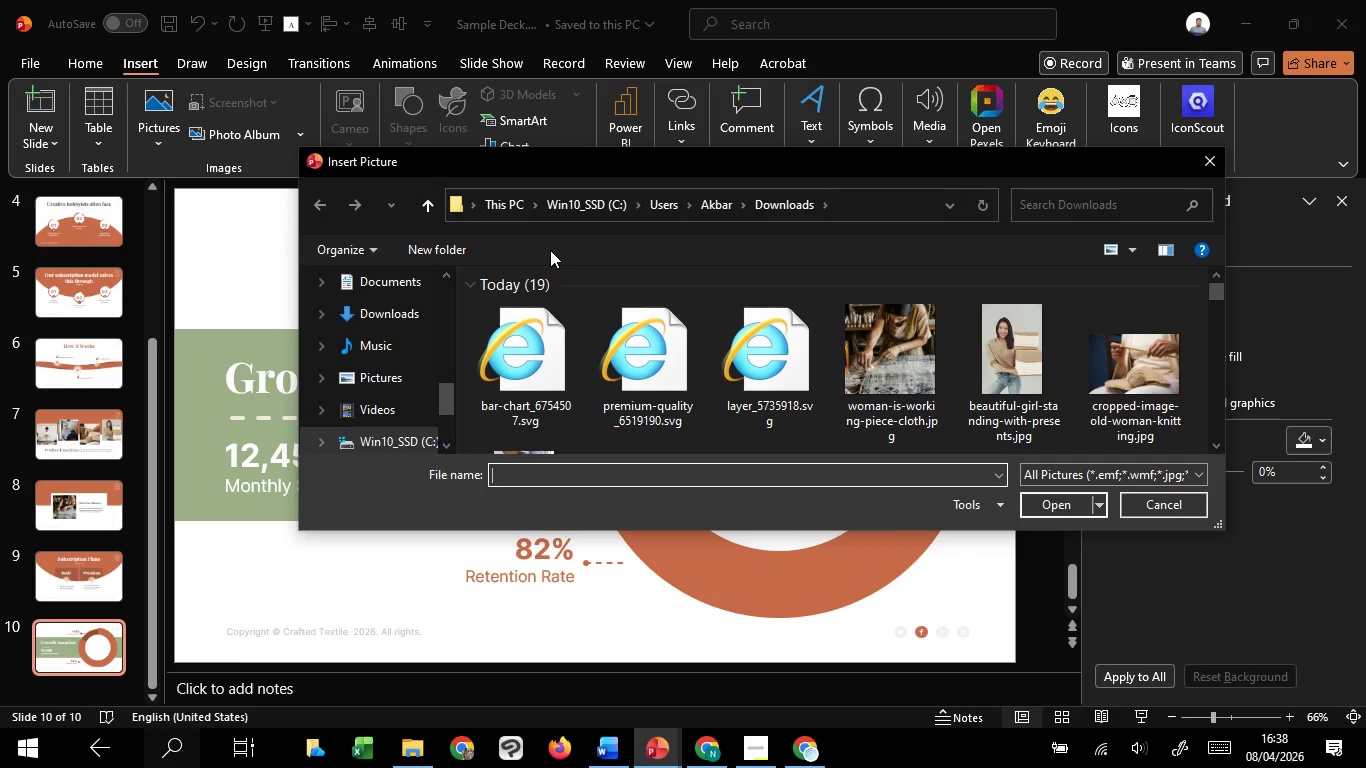 
wait(31.64)
 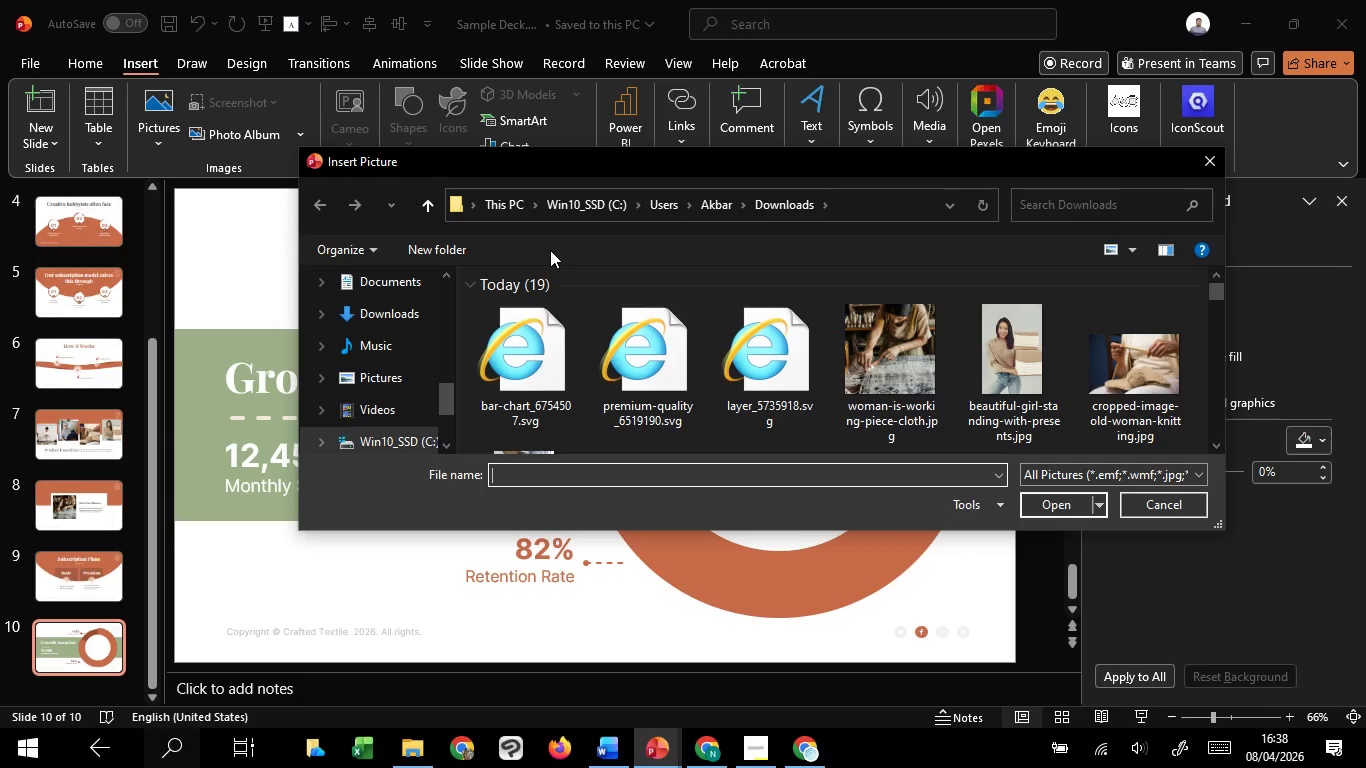 
left_click([517, 342])
 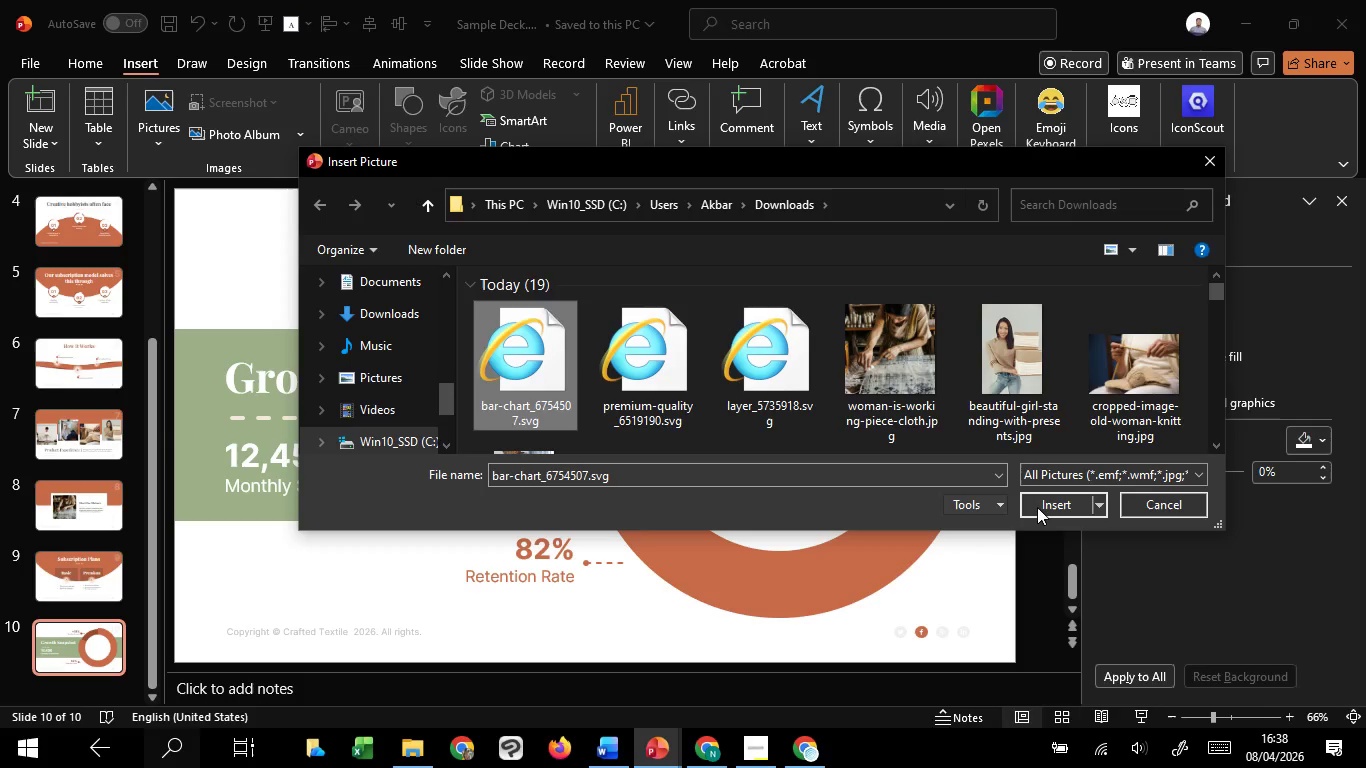 
left_click([1037, 507])
 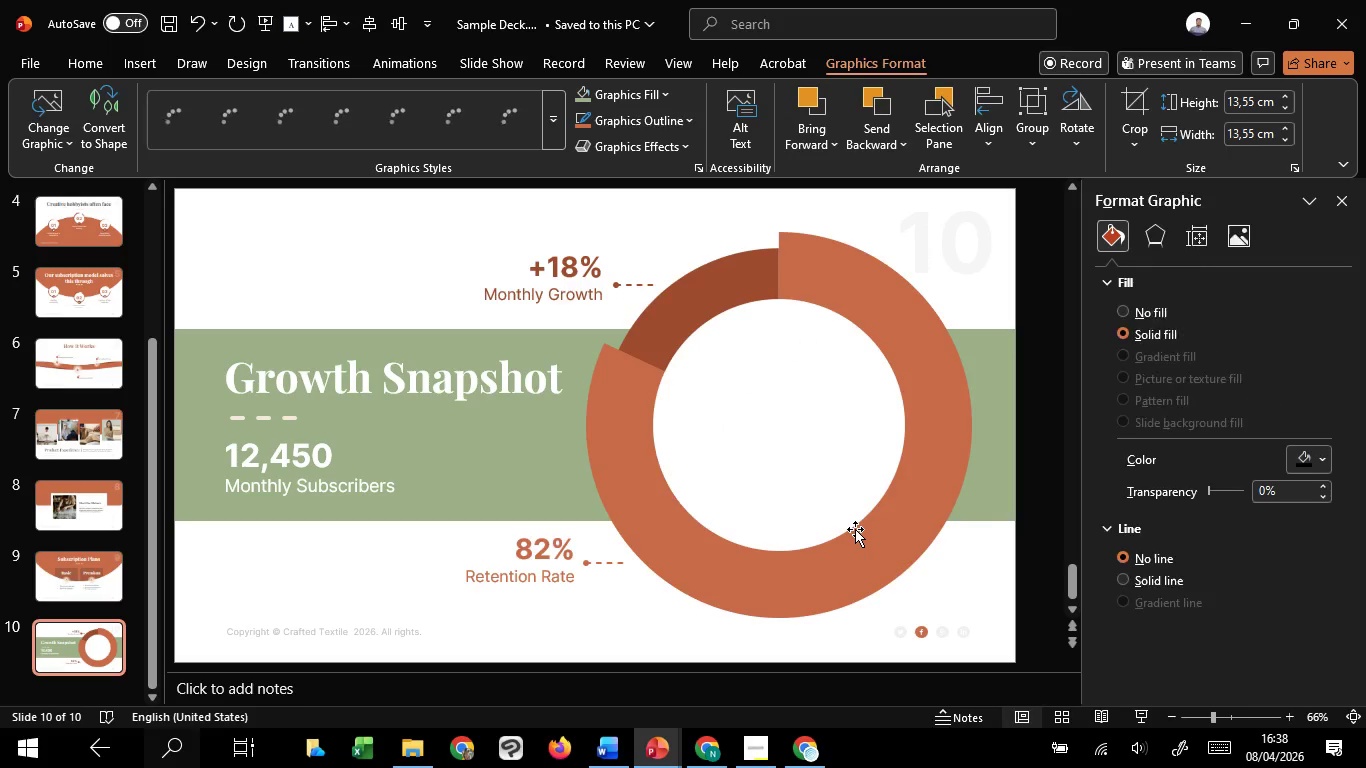 
hold_key(key=ControlLeft, duration=2.48)
hold_key(key=ShiftLeft, duration=1.51)
left_click_drag(start_coordinate=[429, 254], to_coordinate=[551, 366])
 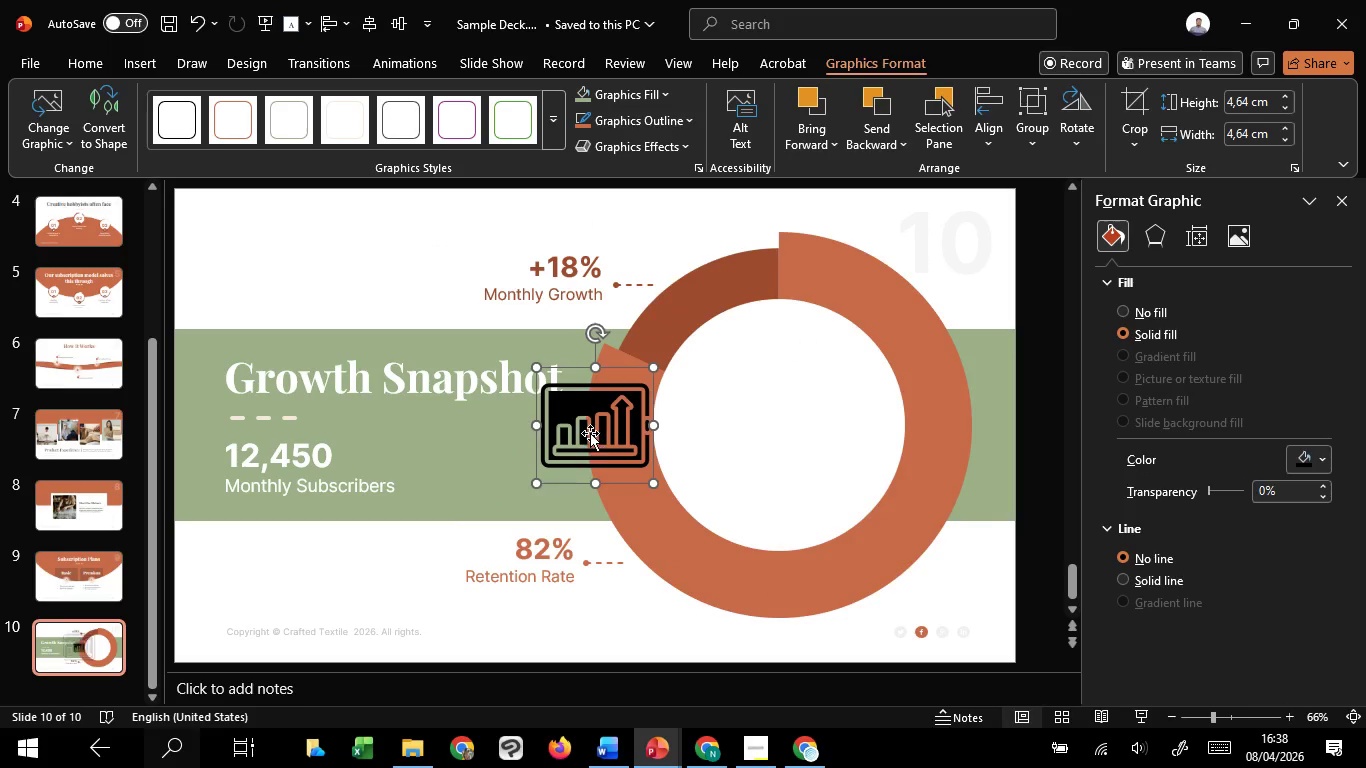 
hold_key(key=ShiftLeft, duration=0.53)
 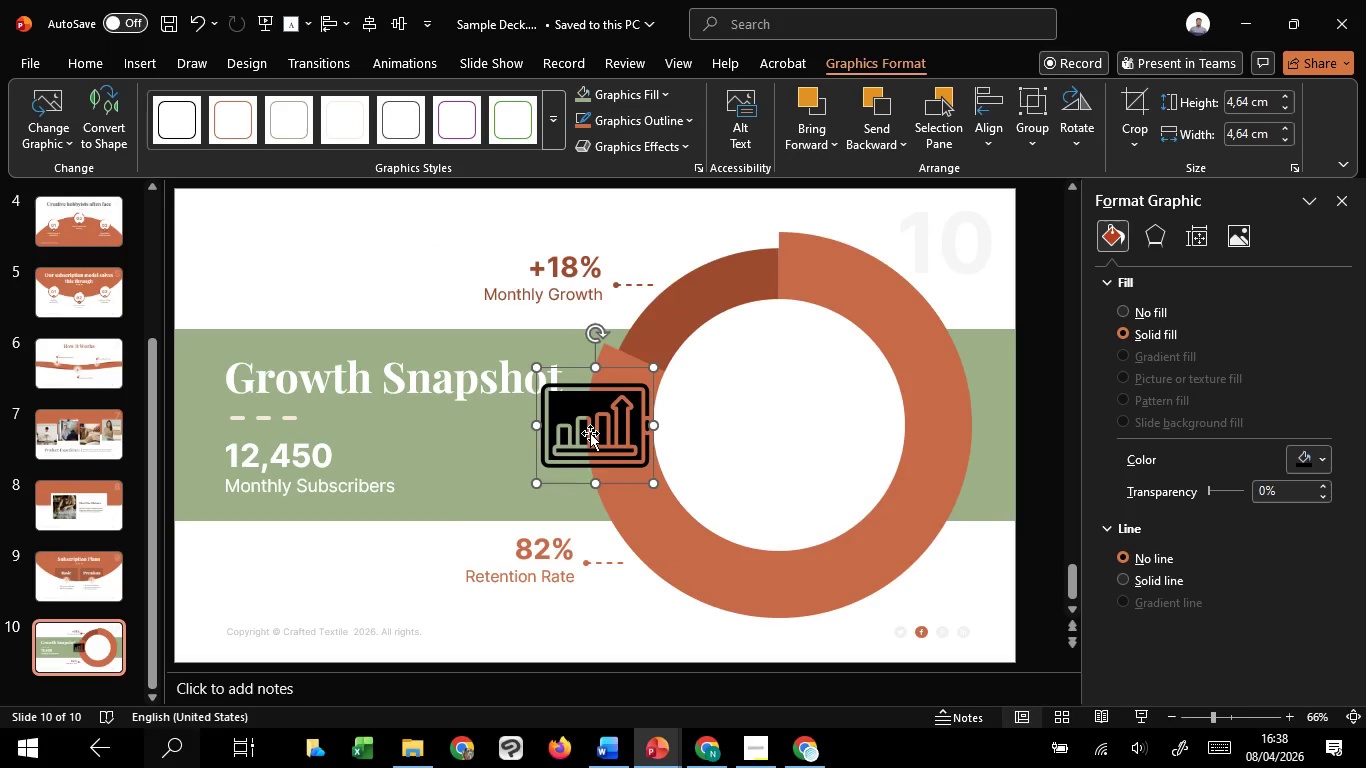 
left_click_drag(start_coordinate=[590, 433], to_coordinate=[603, 432])
 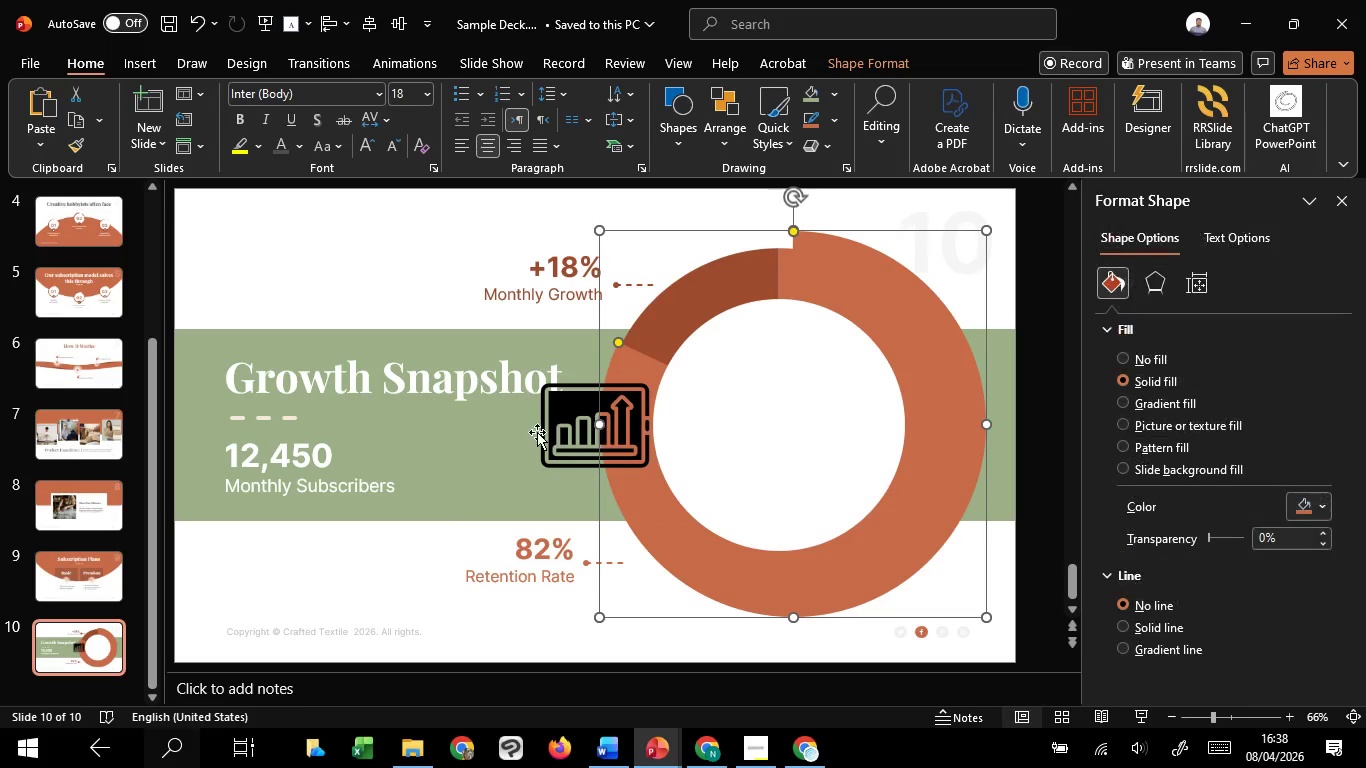 
key(Shift+ShiftLeft)
 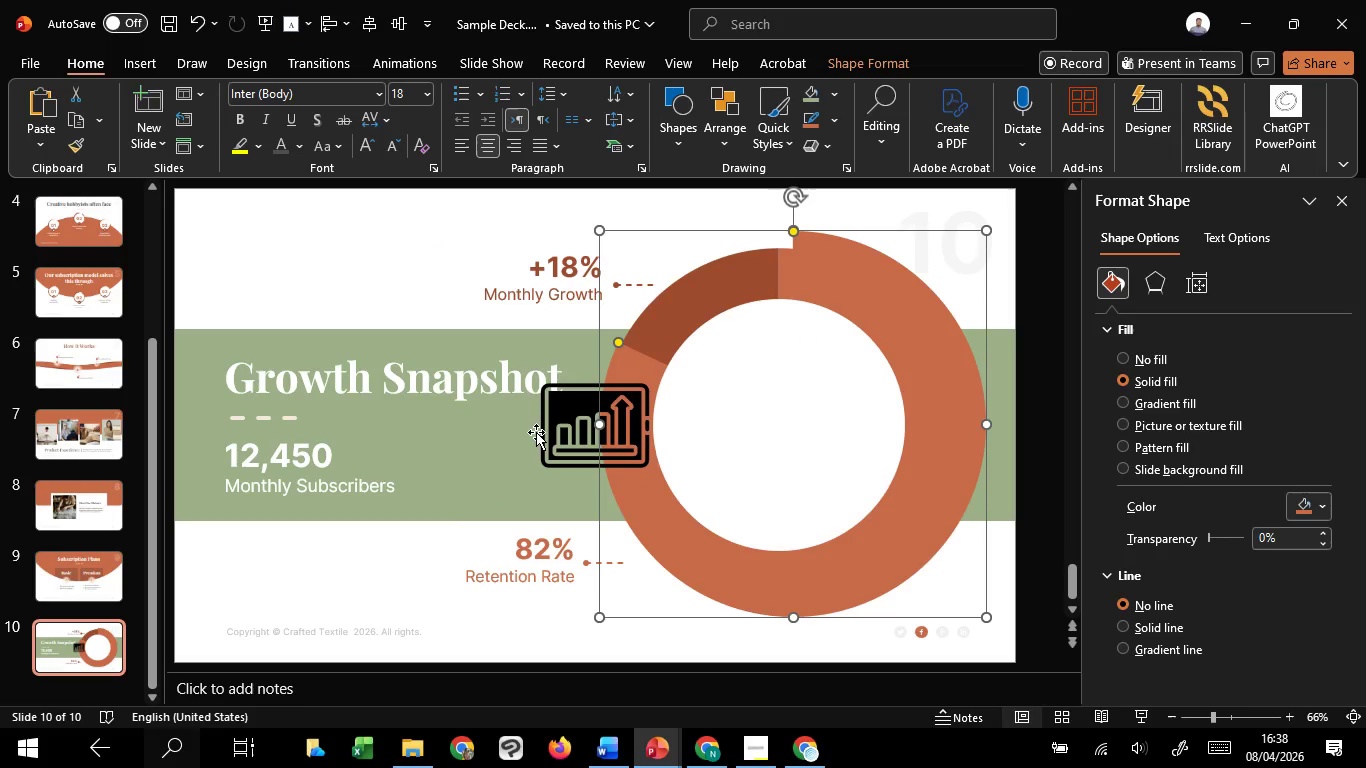 
key(Control+Z)
 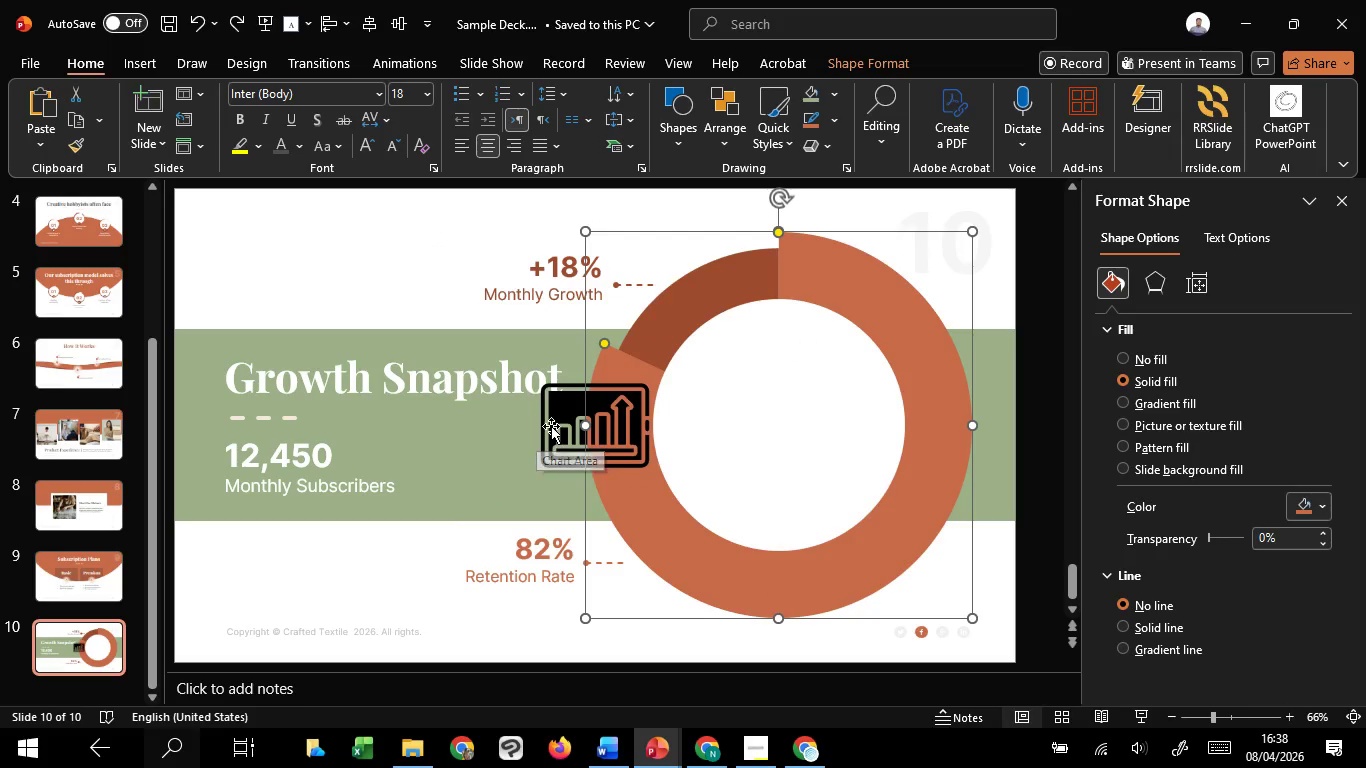 
left_click([551, 426])
 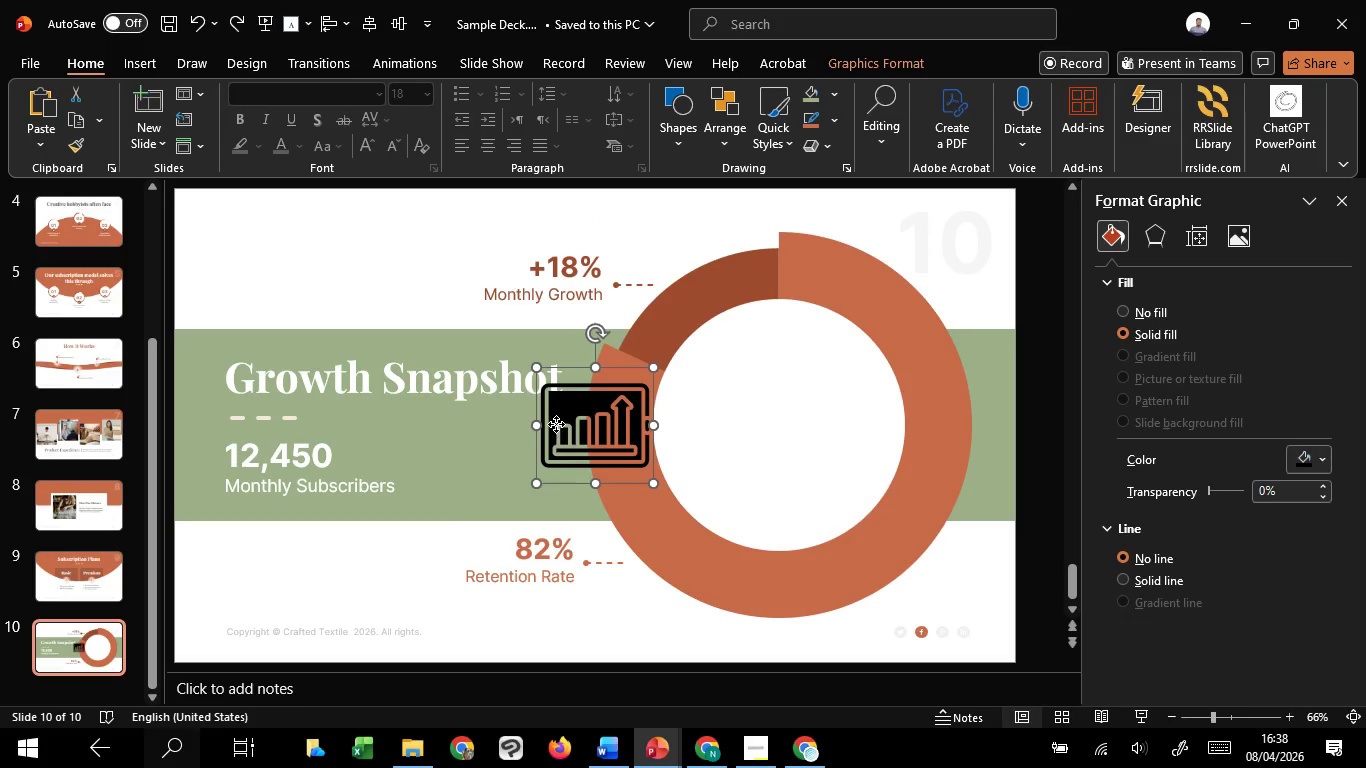 
left_click_drag(start_coordinate=[556, 424], to_coordinate=[744, 431])
 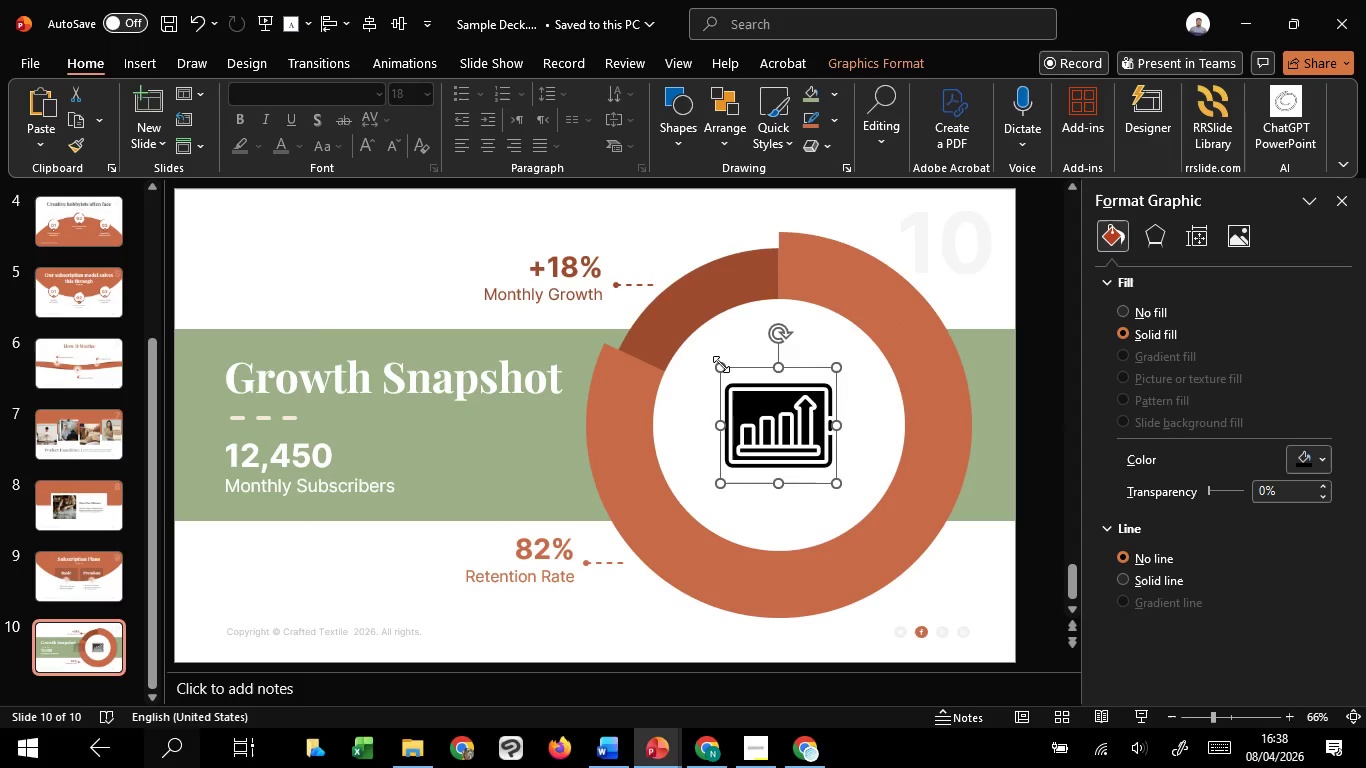 
hold_key(key=ShiftLeft, duration=1.42)
 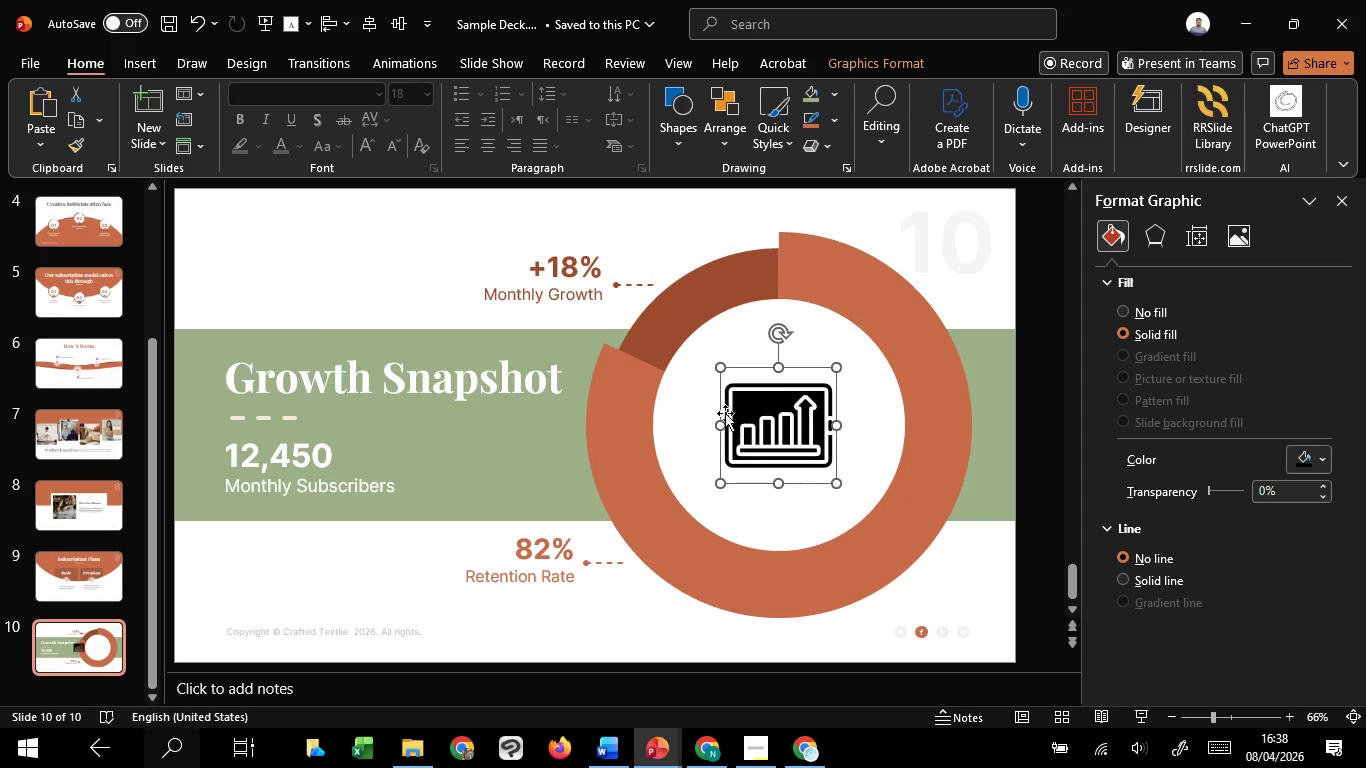 
hold_key(key=ControlLeft, duration=1.67)
hold_key(key=ShiftLeft, duration=1.44)
left_click_drag(start_coordinate=[721, 364], to_coordinate=[737, 373])
 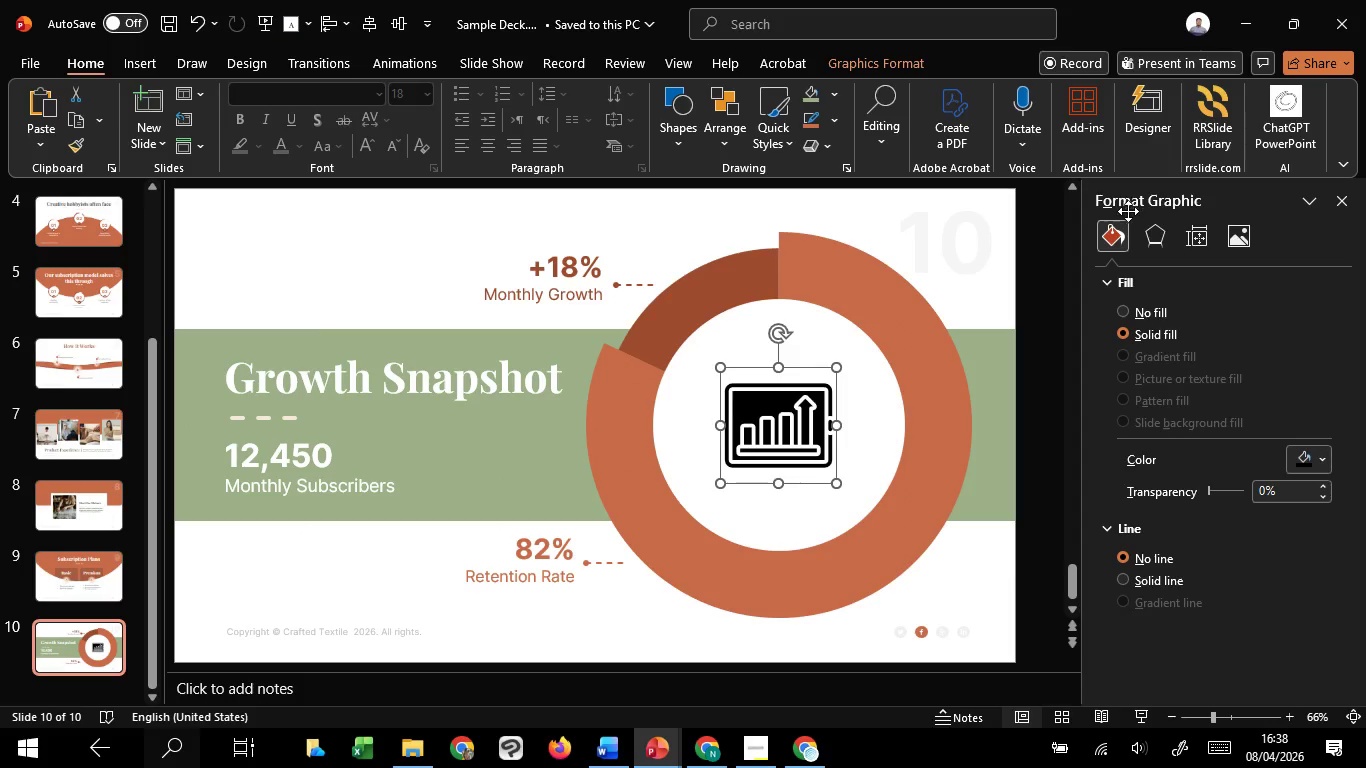 
left_click([1245, 240])
 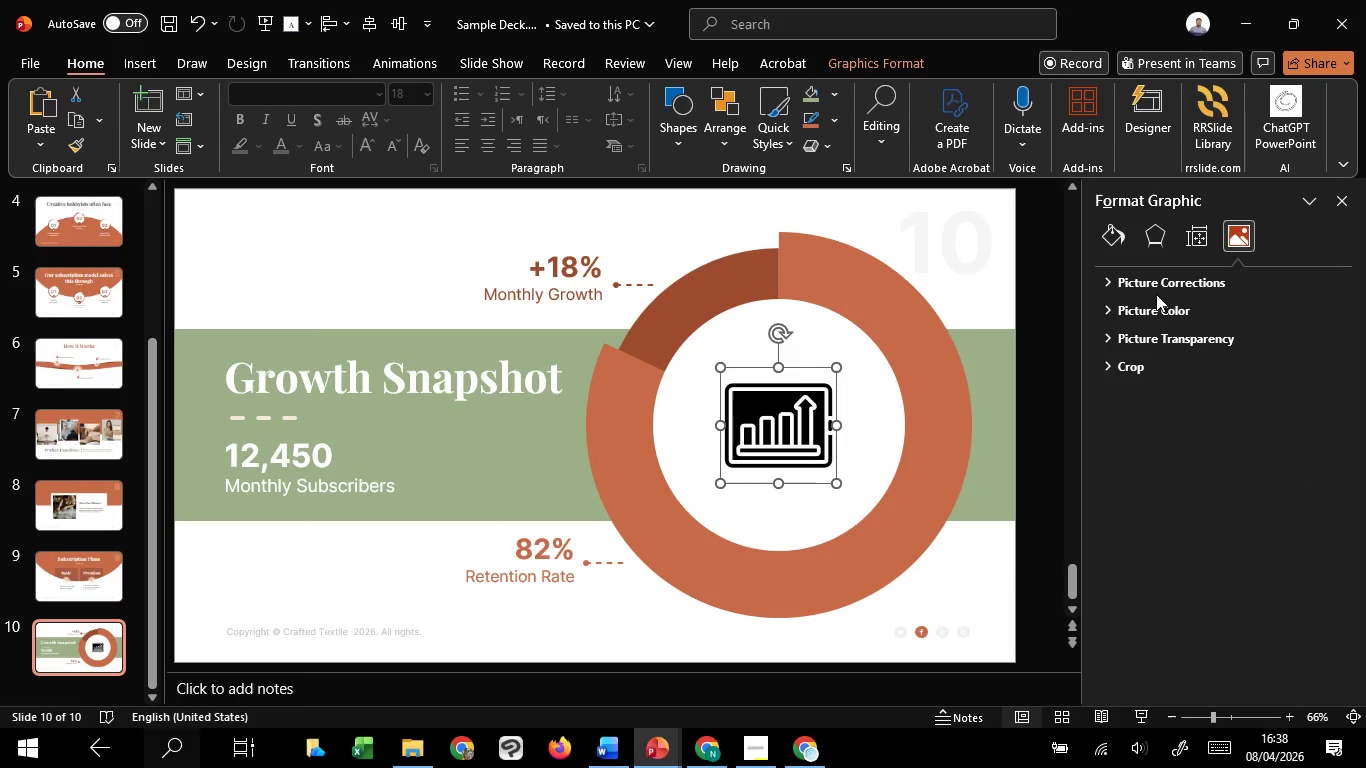 
left_click([1152, 290])
 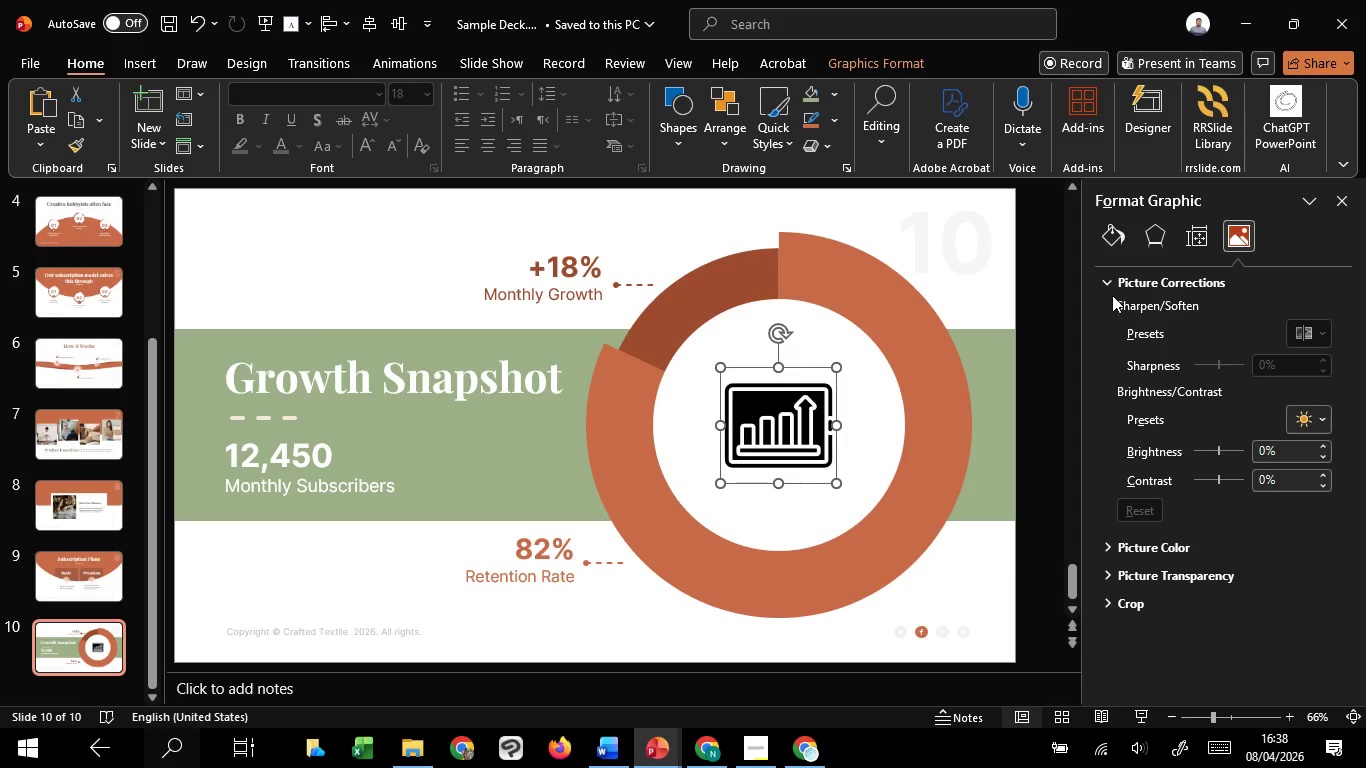 
left_click([1113, 244])
 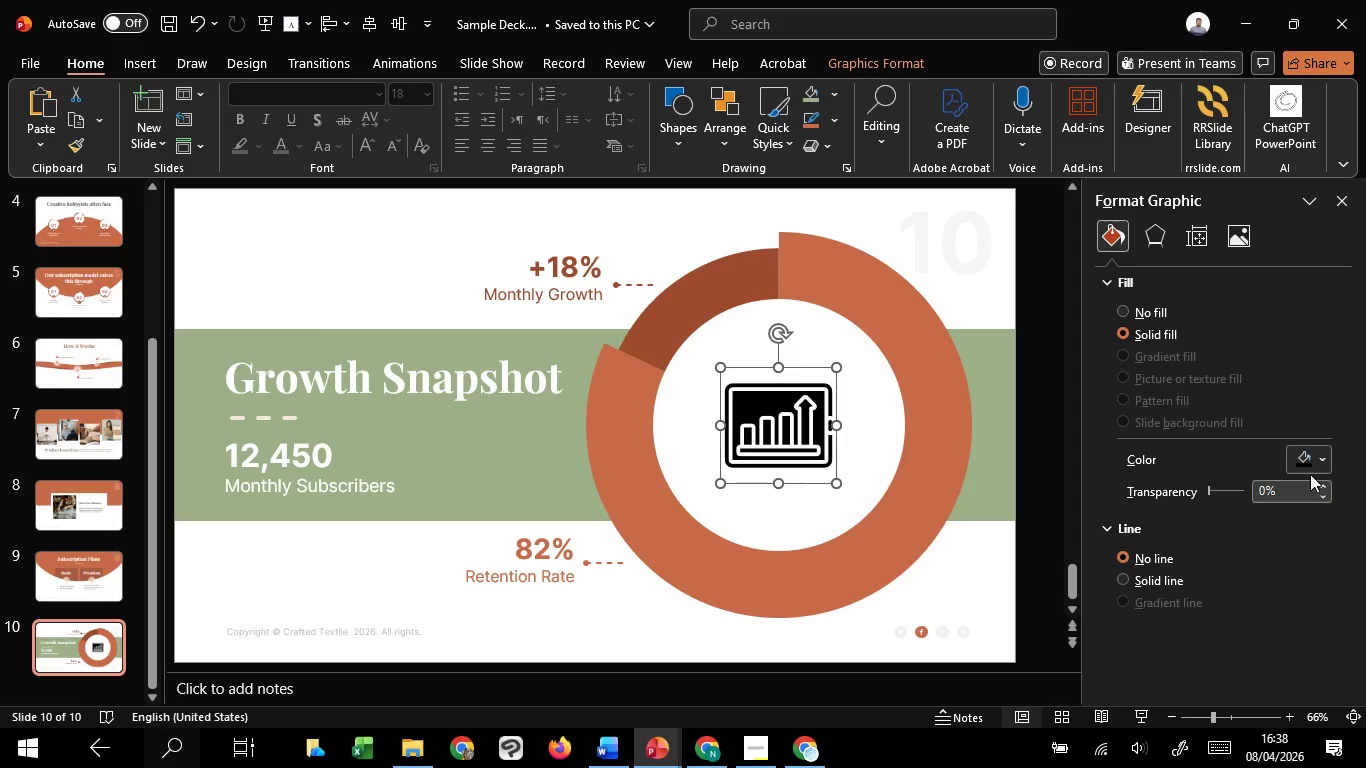 
left_click([1311, 463])
 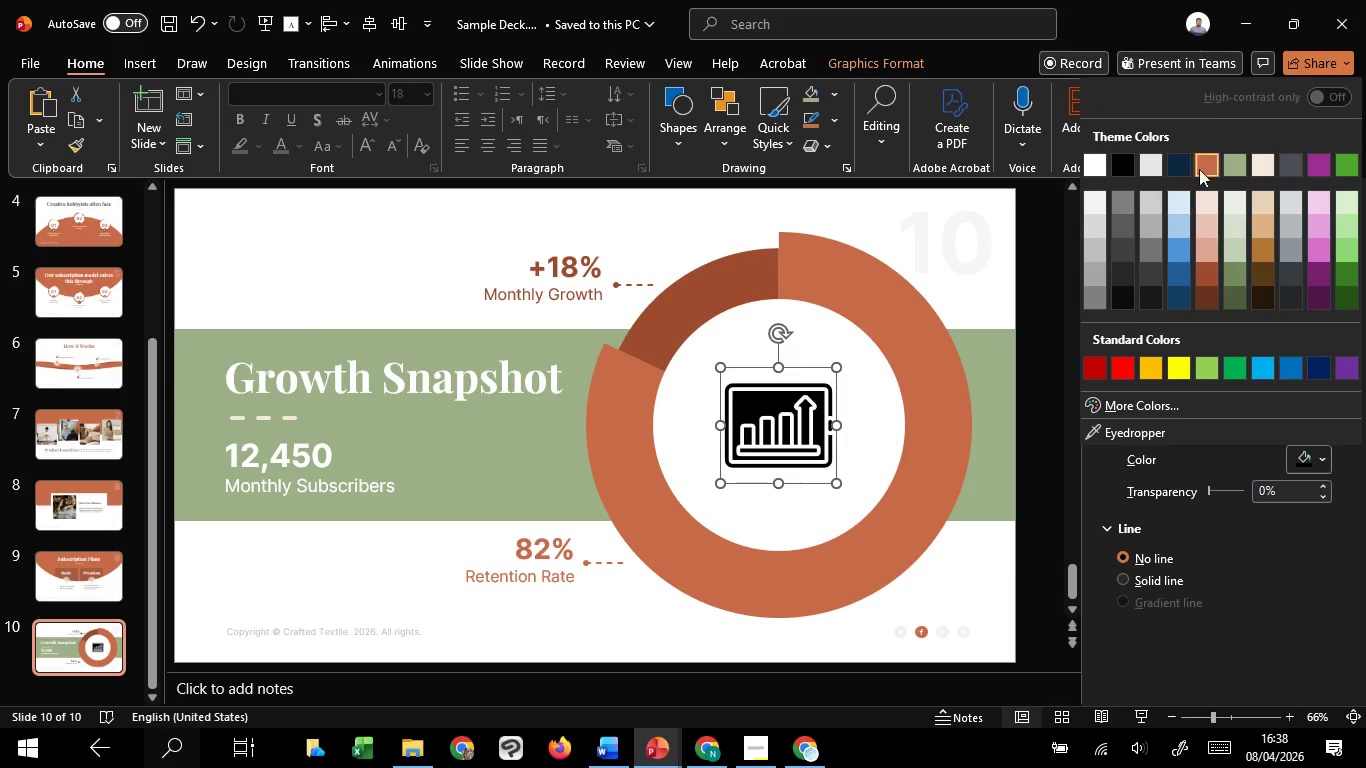 
left_click([1200, 166])
 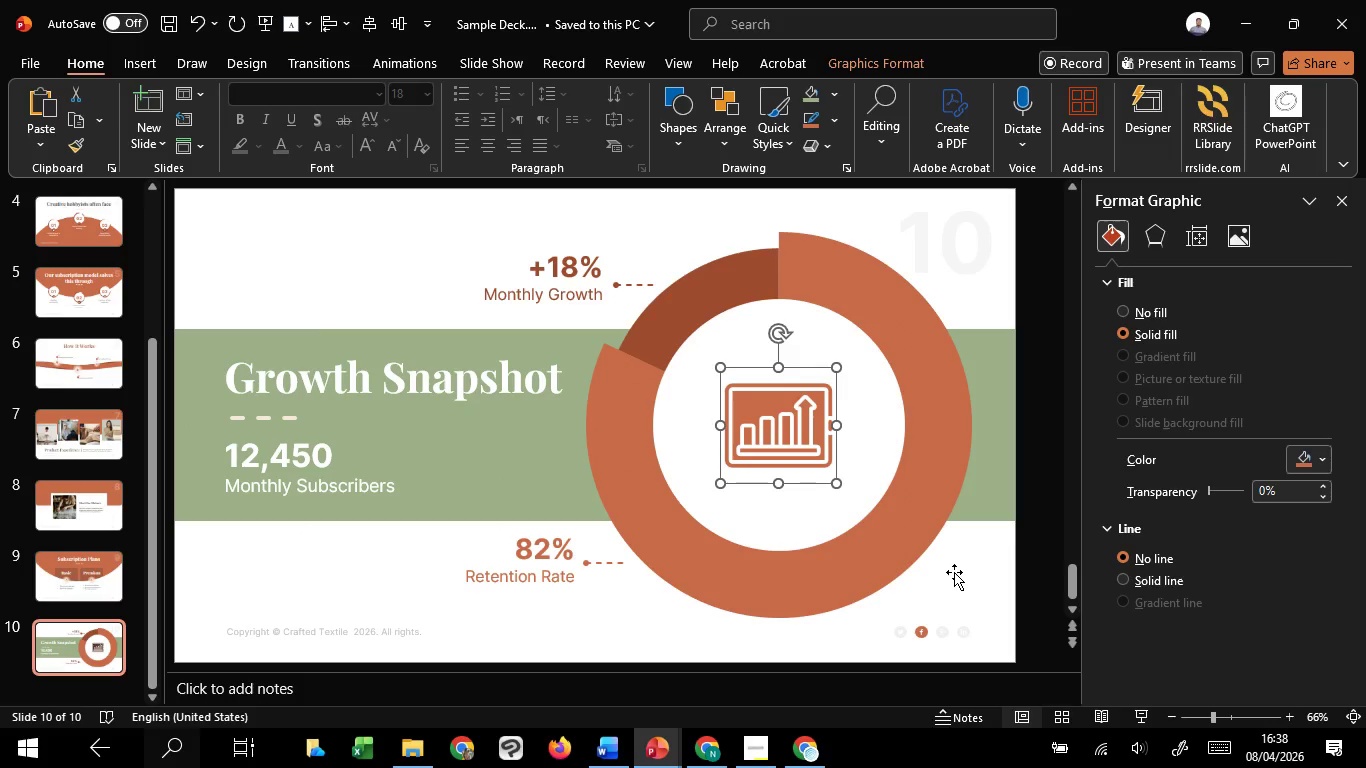 
left_click([955, 572])
 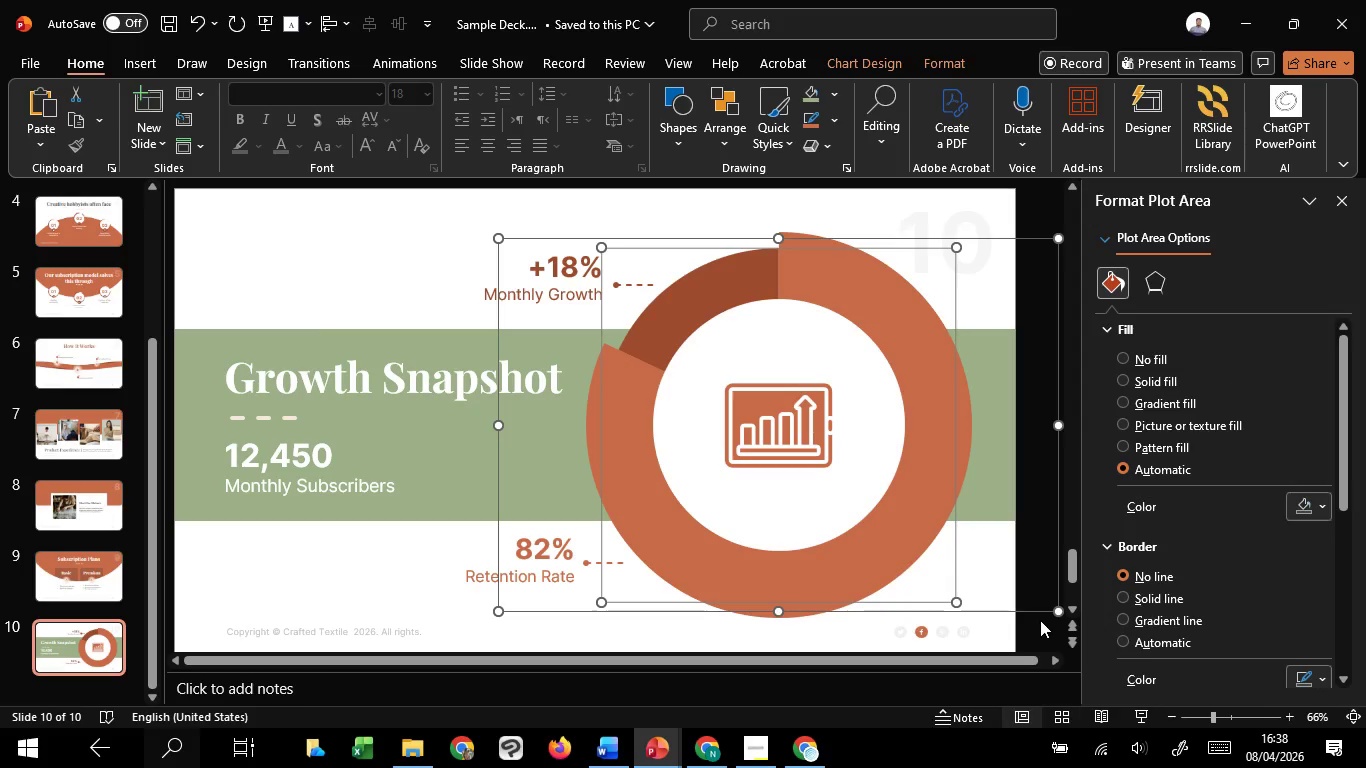 
left_click([1040, 628])
 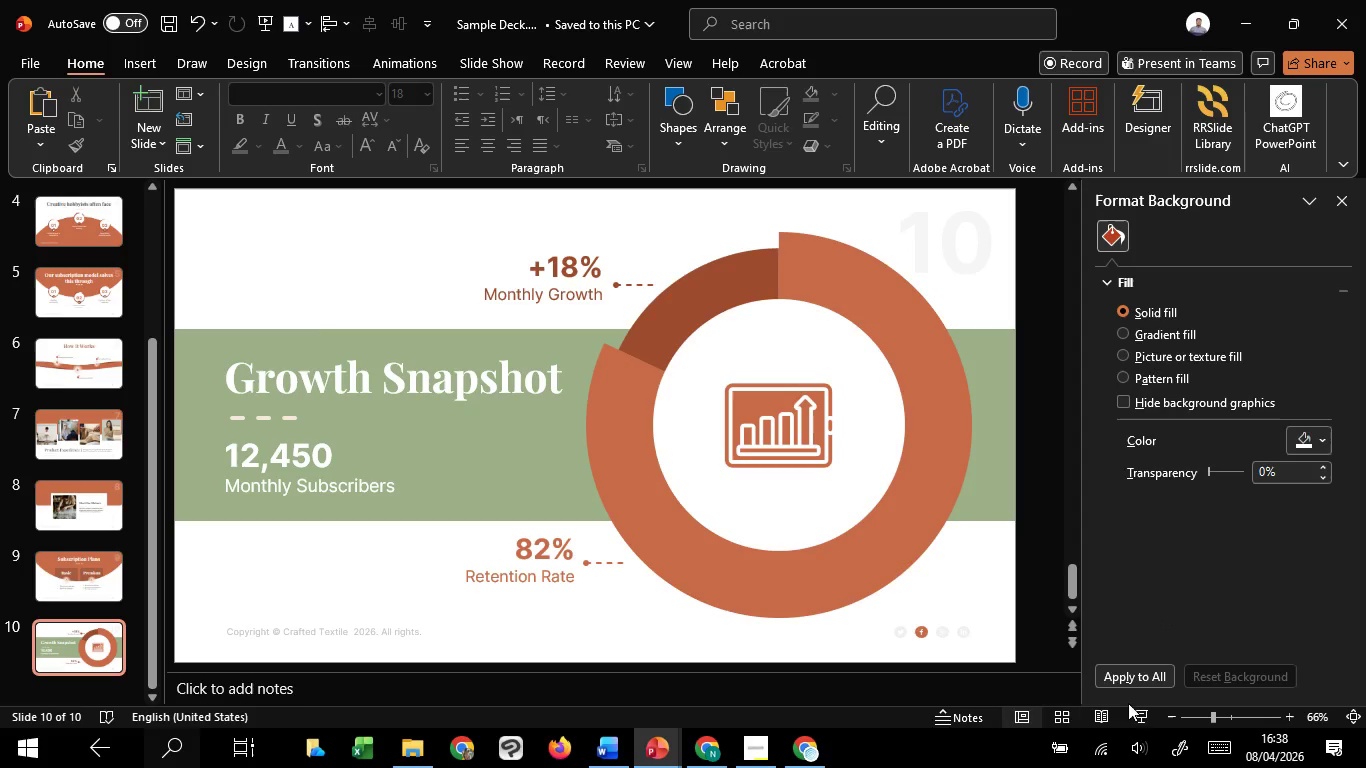 
left_click([1134, 716])
 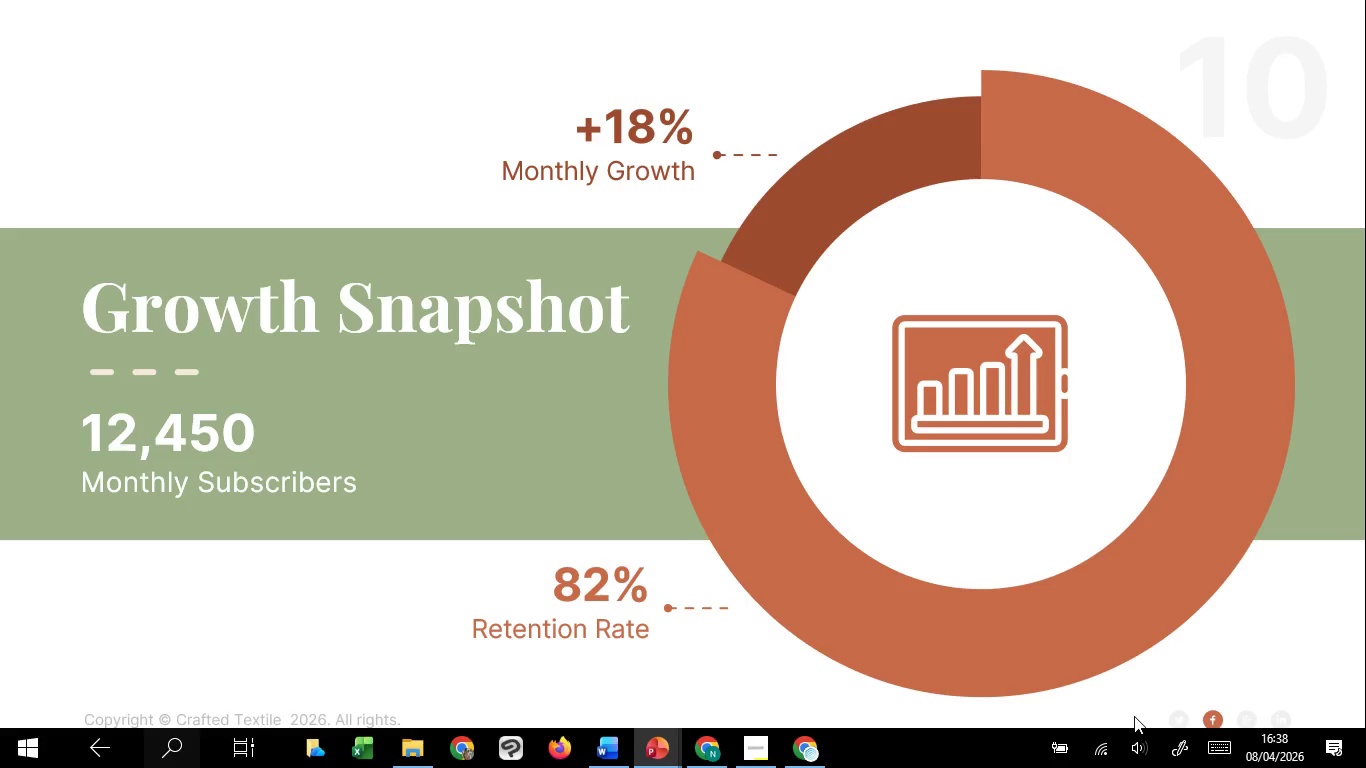 
wait(12.2)
 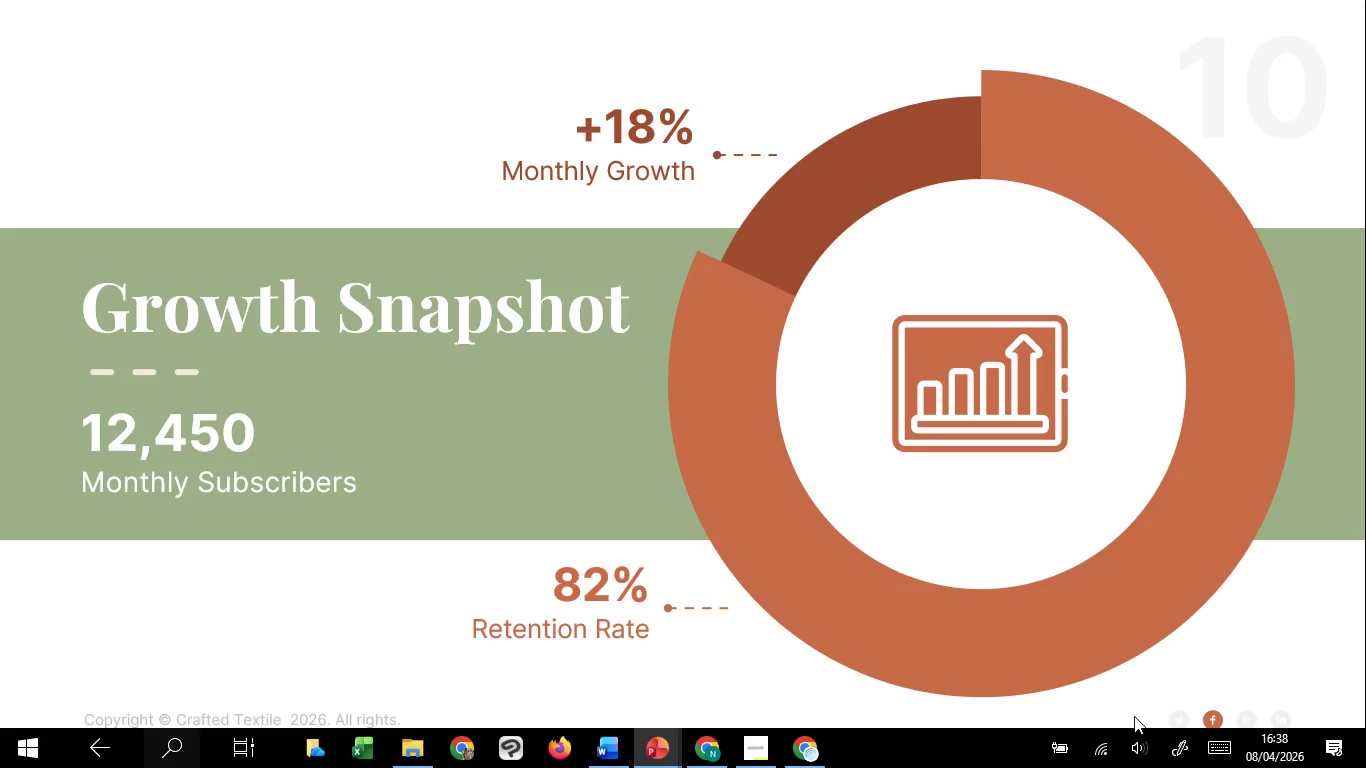 
key(Escape)
 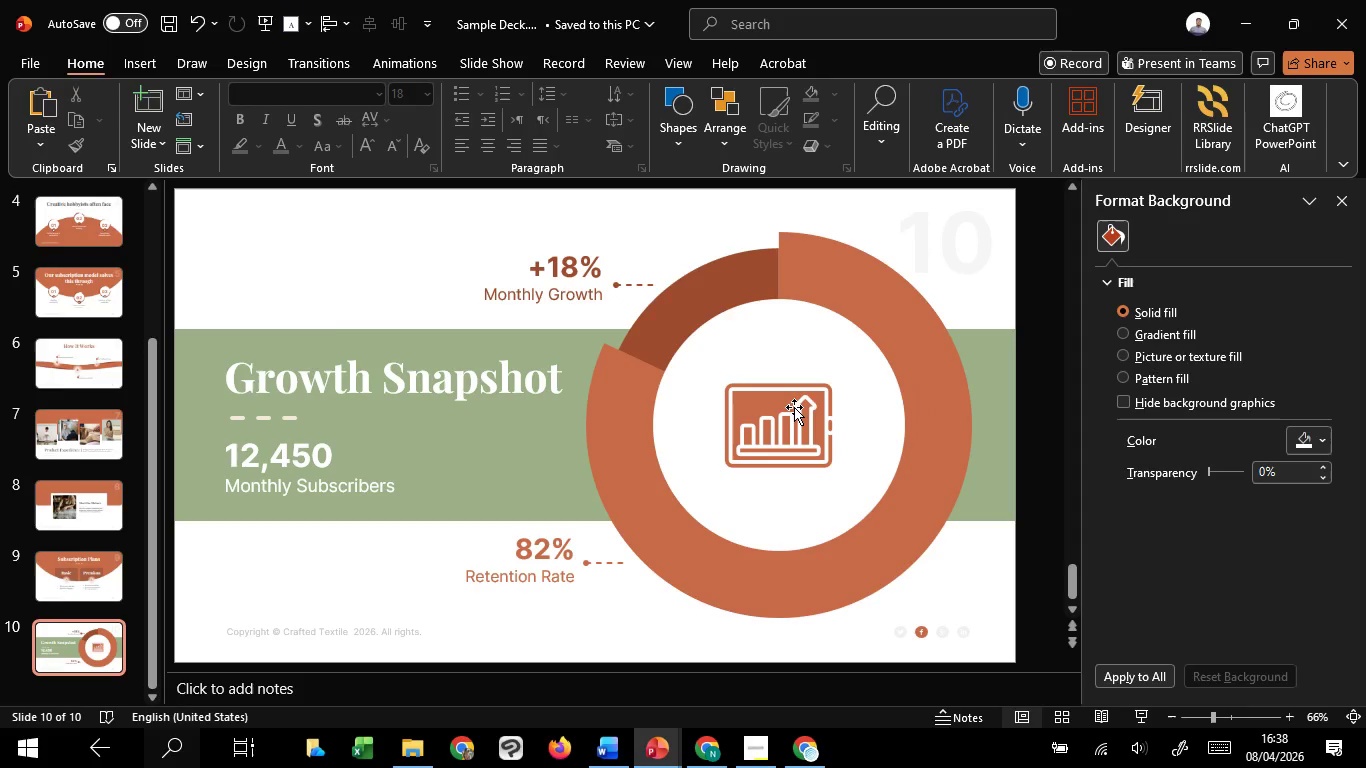 
left_click([794, 407])
 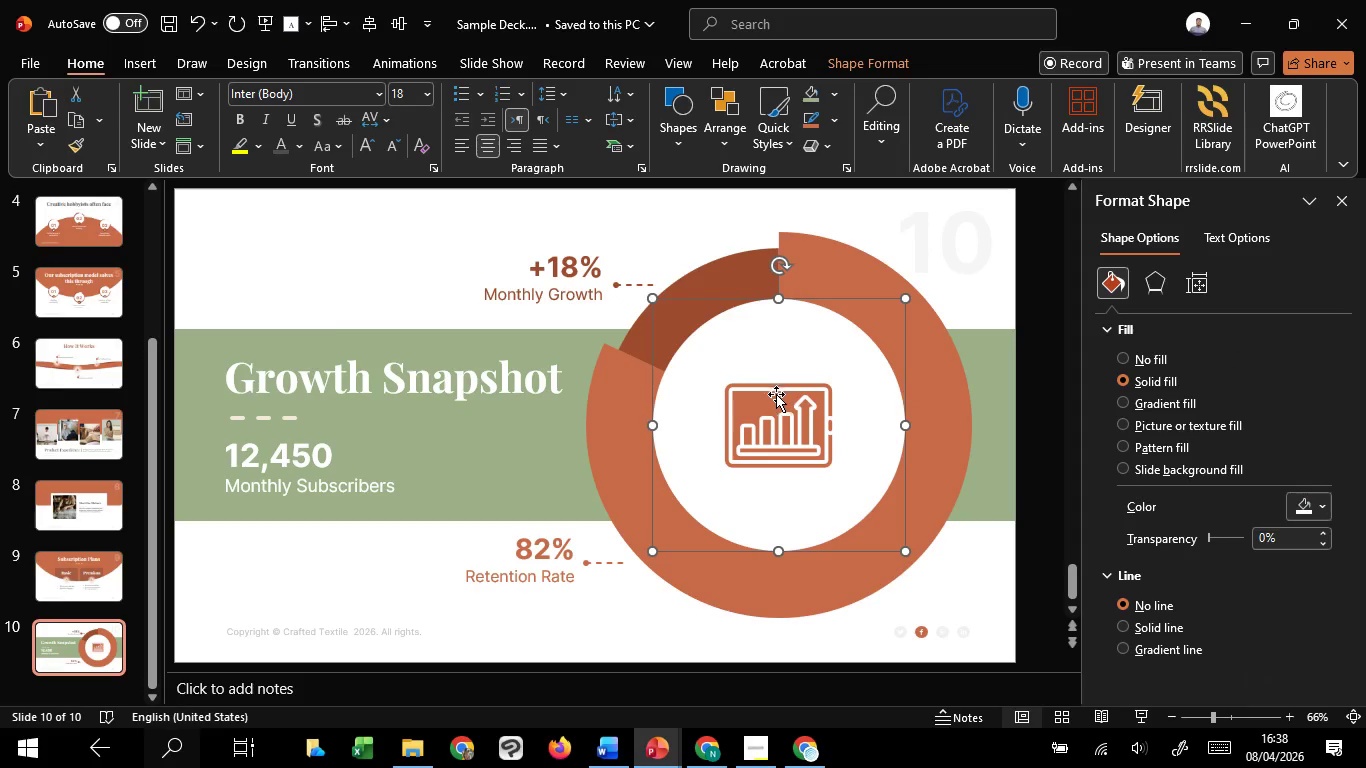 
left_click([769, 397])
 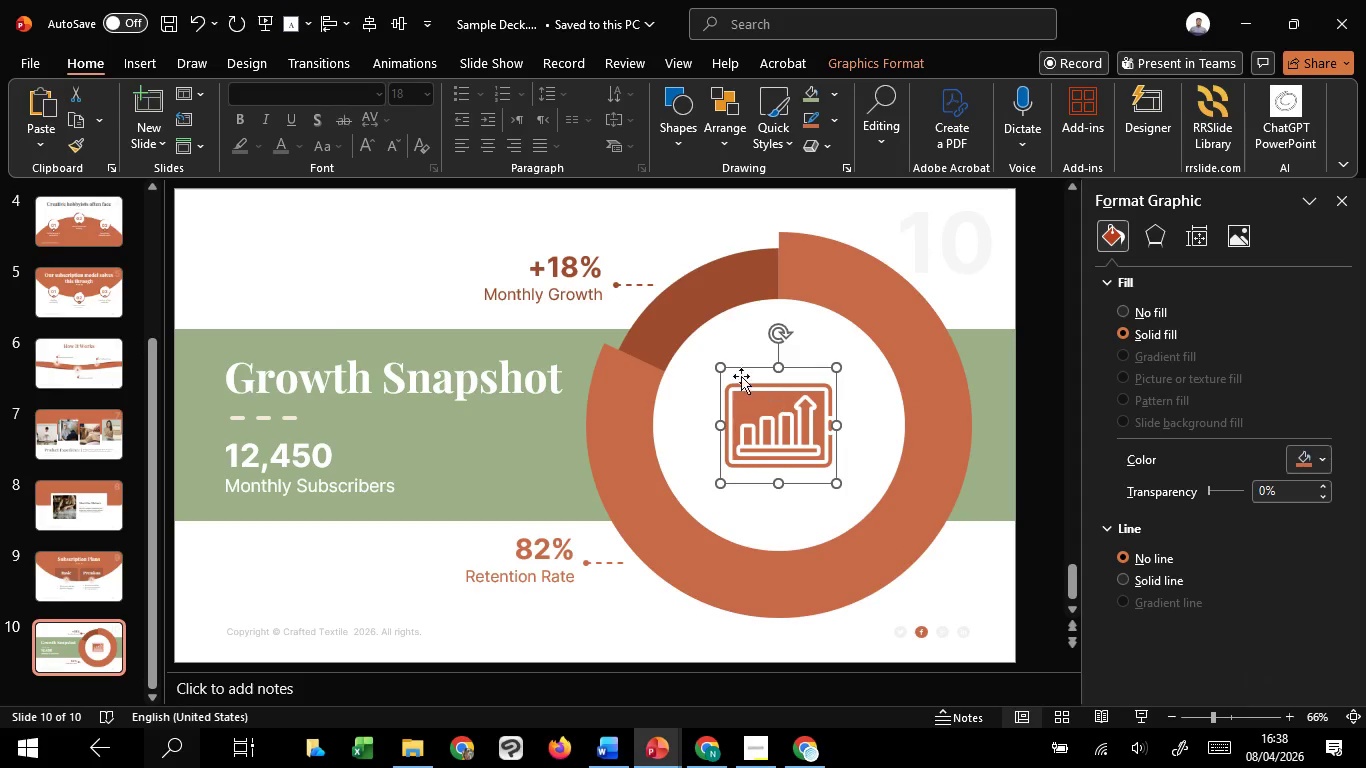 
hold_key(key=ControlLeft, duration=2.69)
hold_key(key=ShiftLeft, duration=1.51)
left_click_drag(start_coordinate=[715, 364], to_coordinate=[746, 393])
 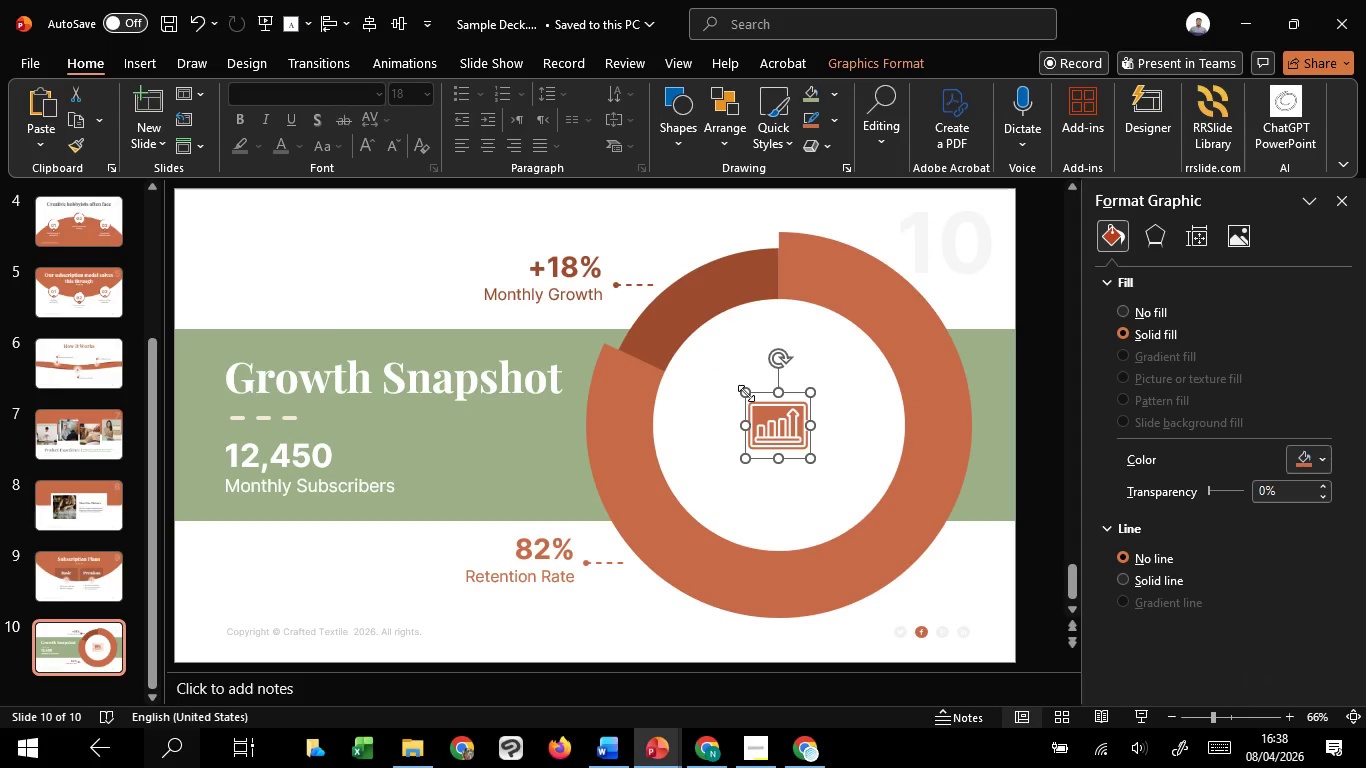 
hold_key(key=ShiftLeft, duration=4.45)
hold_key(key=ControlLeft, duration=1.52)
left_click_drag(start_coordinate=[746, 393], to_coordinate=[736, 389])
 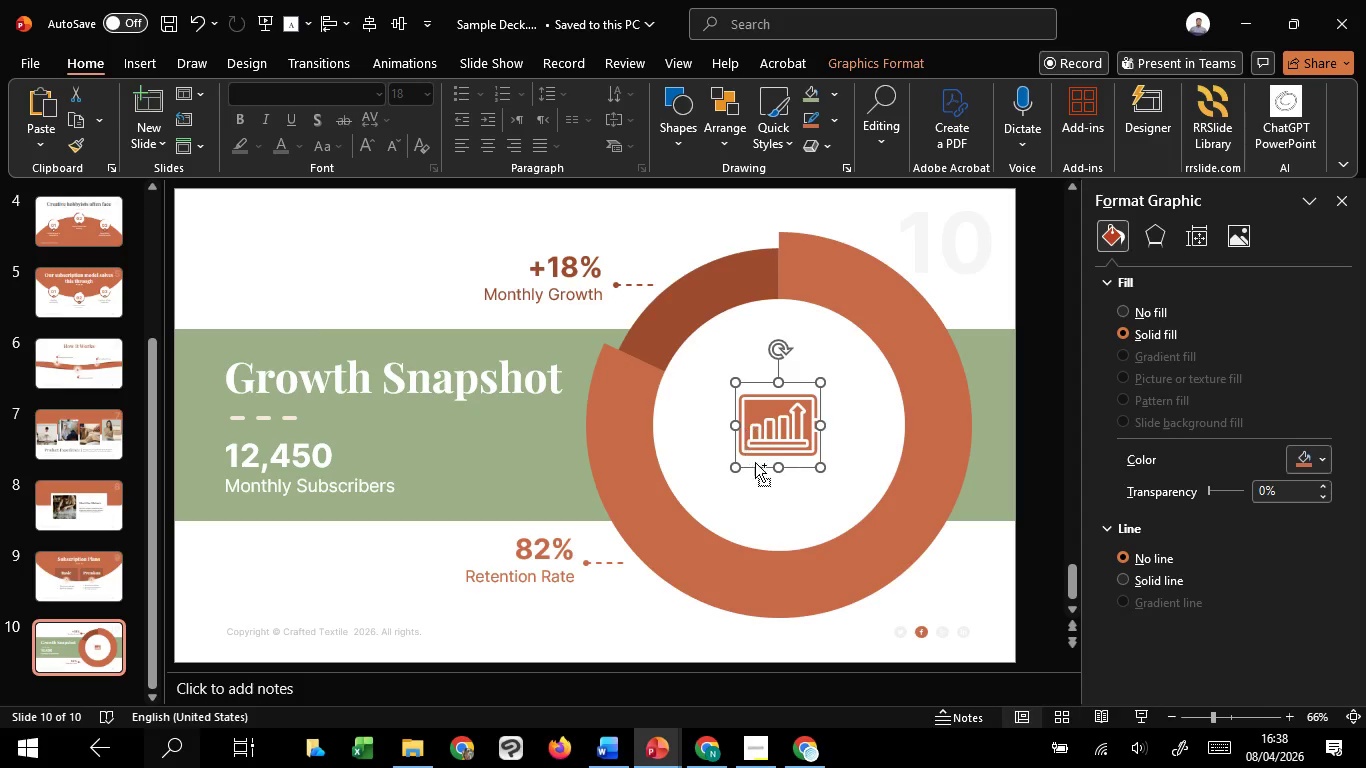 
key(Control+Shift+ControlLeft)
 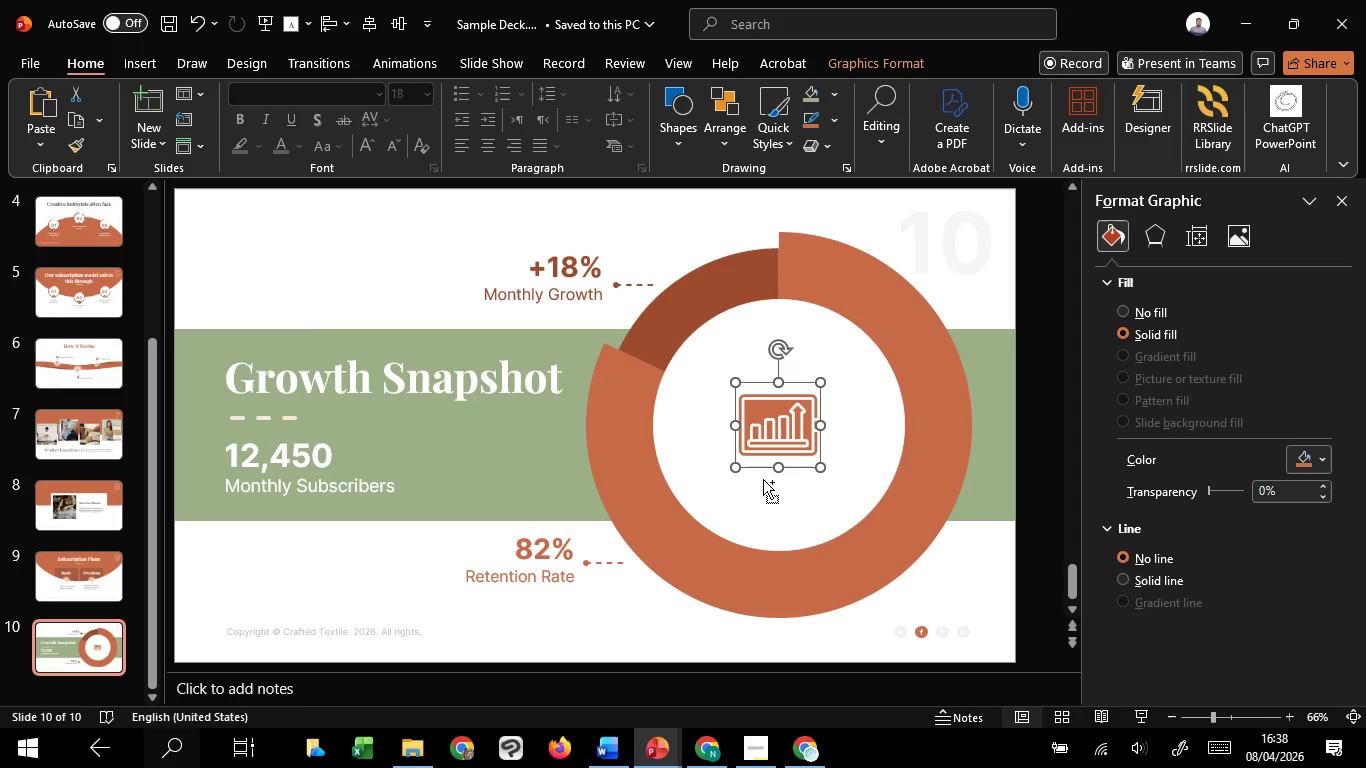 
key(Control+Shift+ControlLeft)
 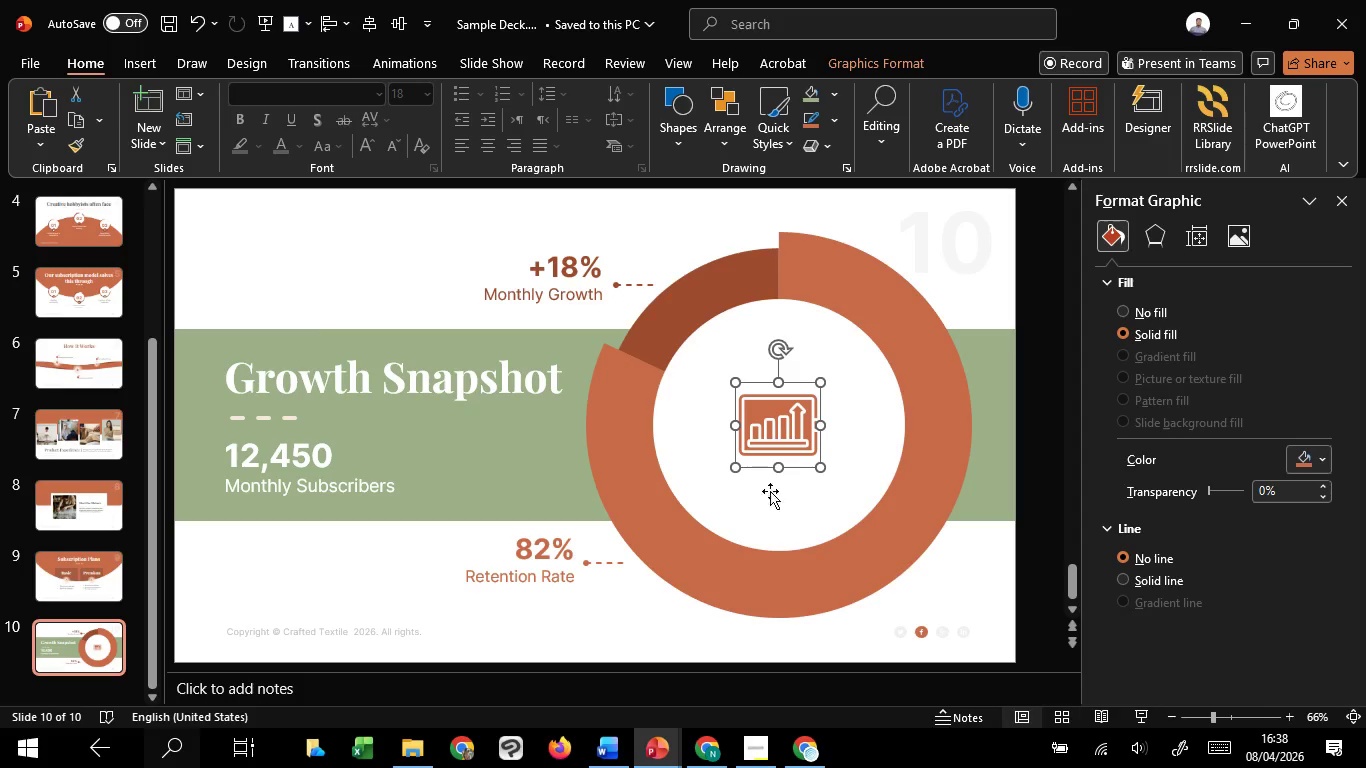 
key(Control+Shift+ControlLeft)
 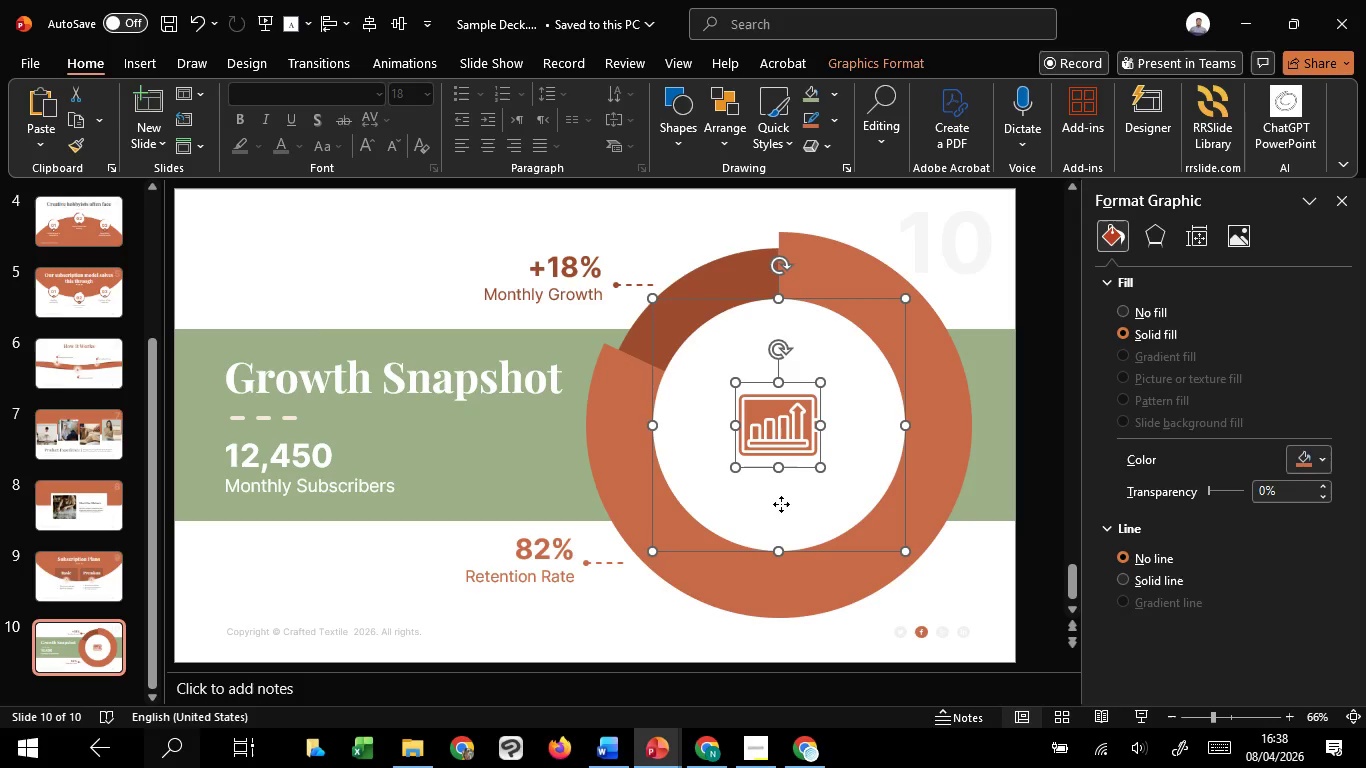 
left_click([781, 504])
 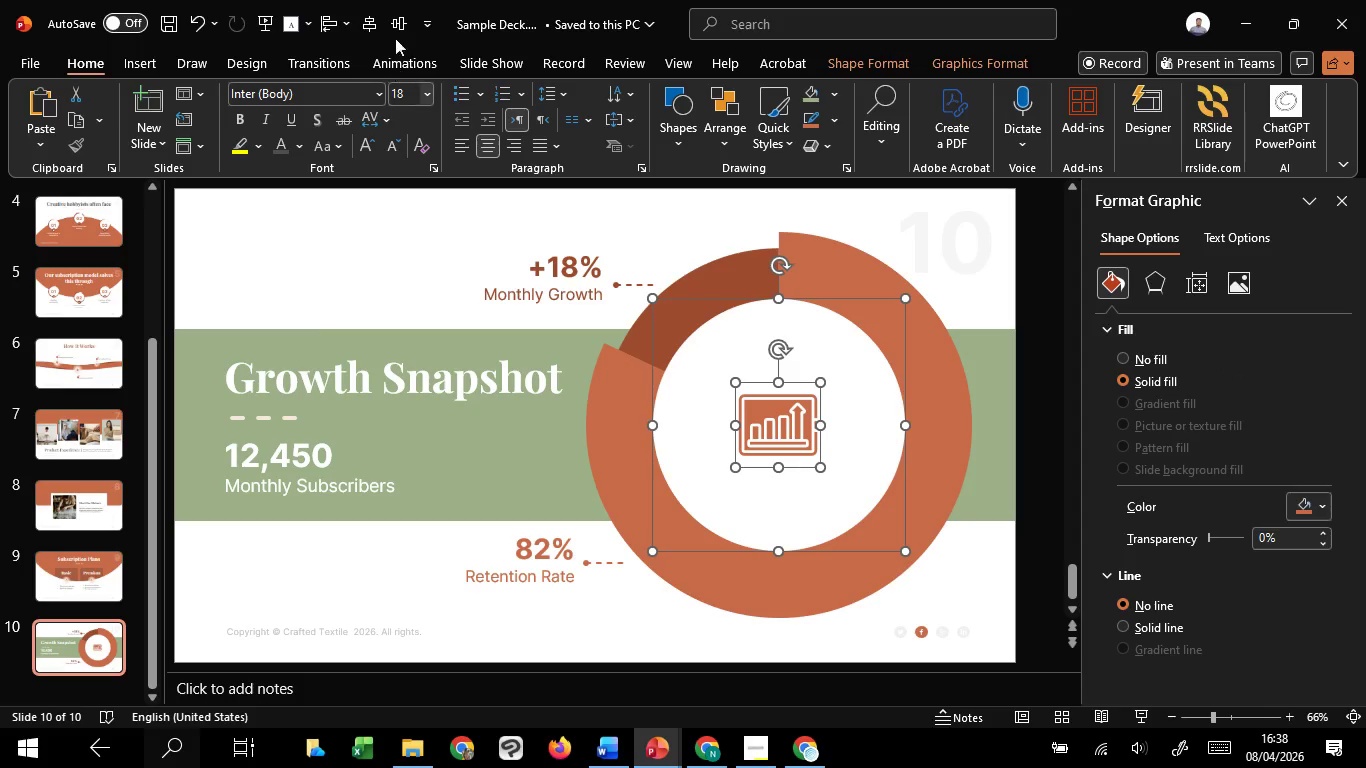 
left_click([395, 25])
 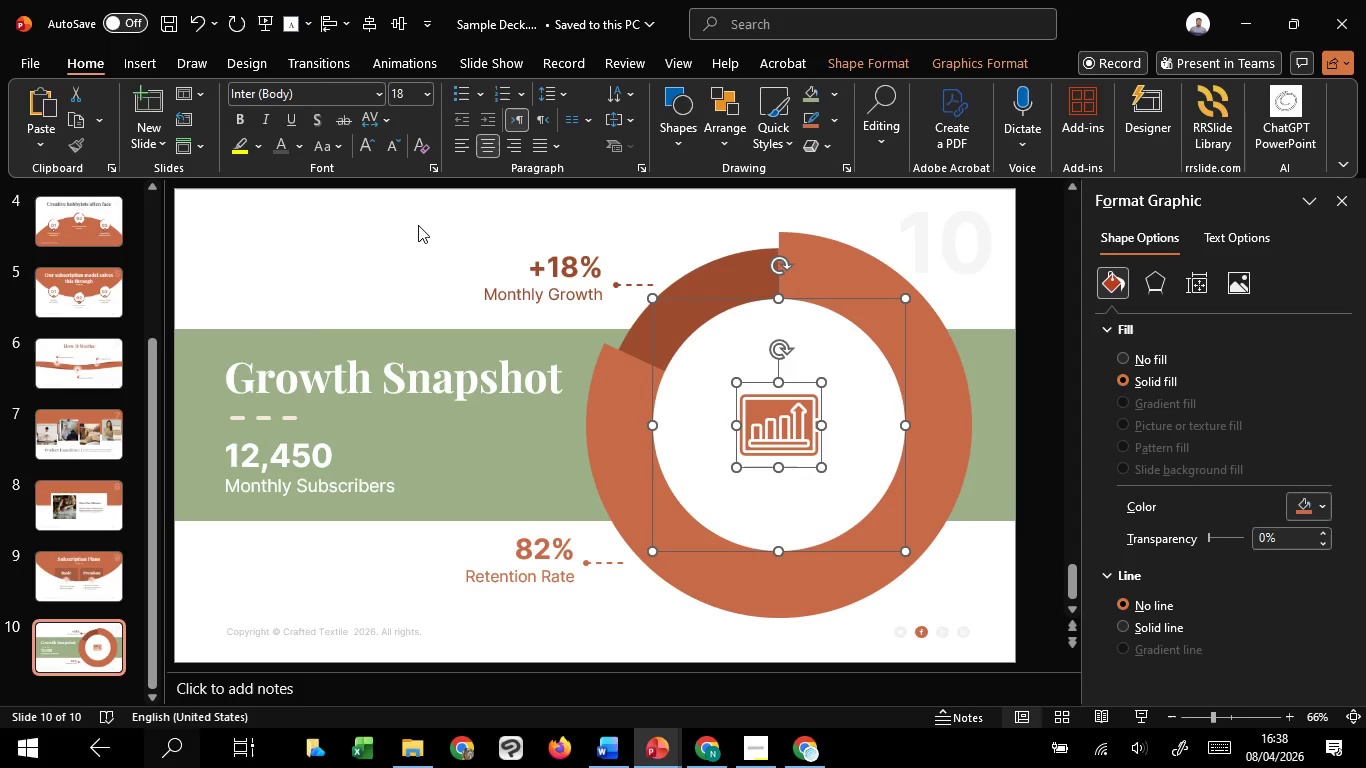 
left_click([419, 228])
 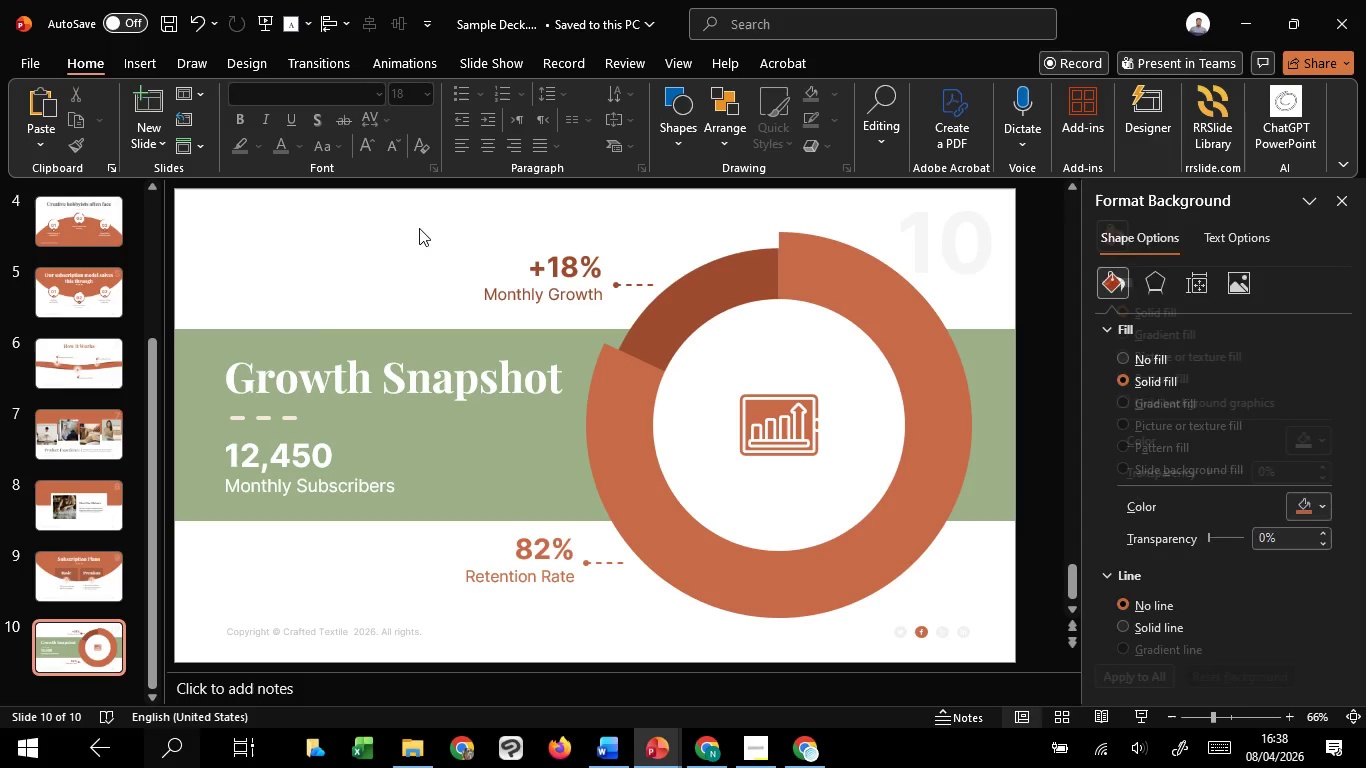 
hold_key(key=ControlLeft, duration=1.03)
scroll: coordinate [419, 228], scroll_direction: down, amount: 1.0
 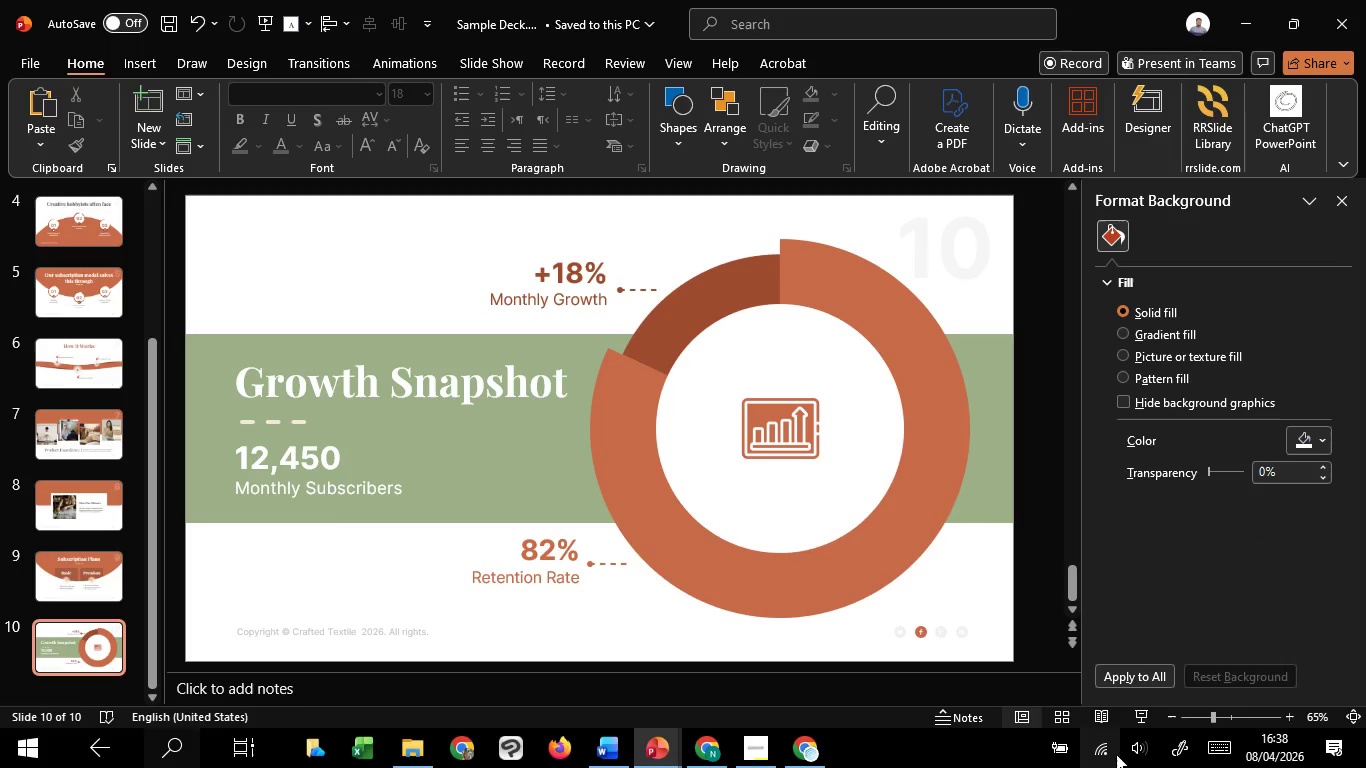 
left_click([1141, 721])
 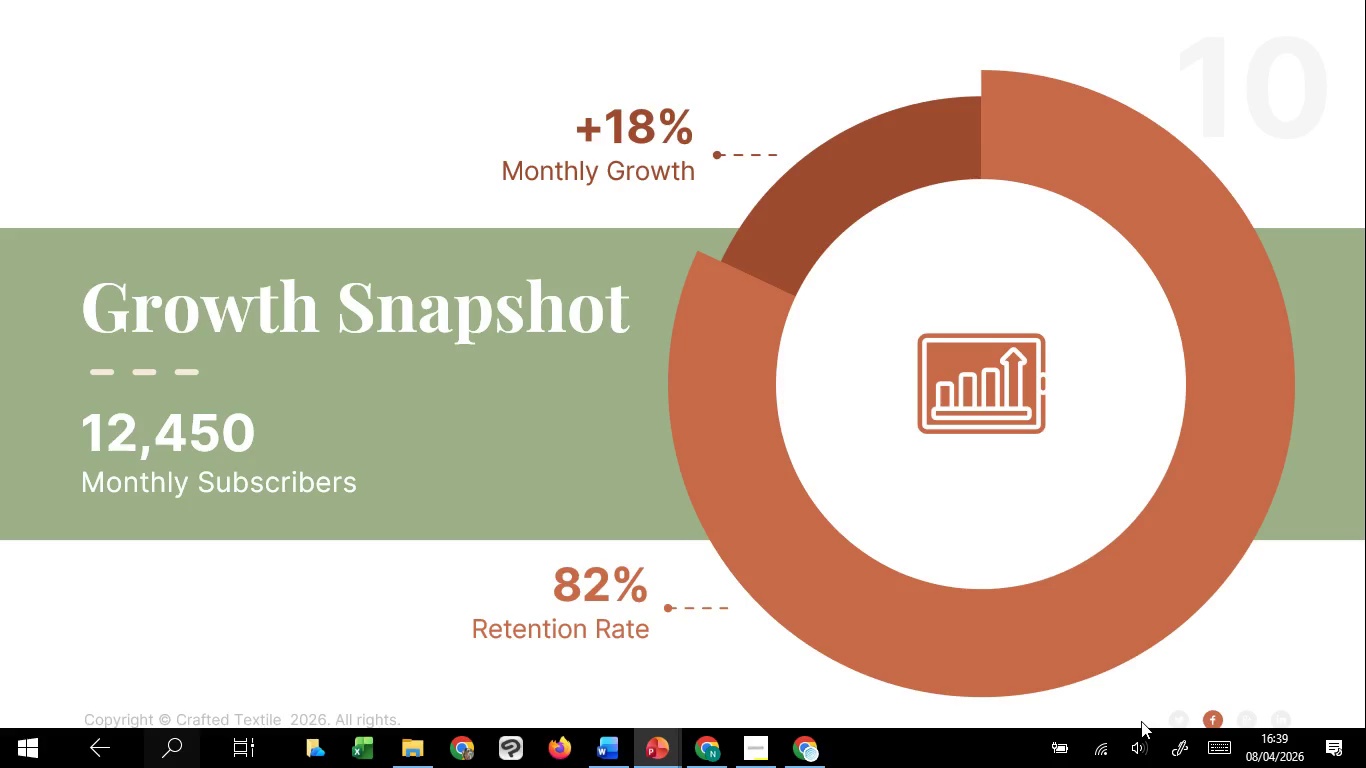 
wait(64.81)
 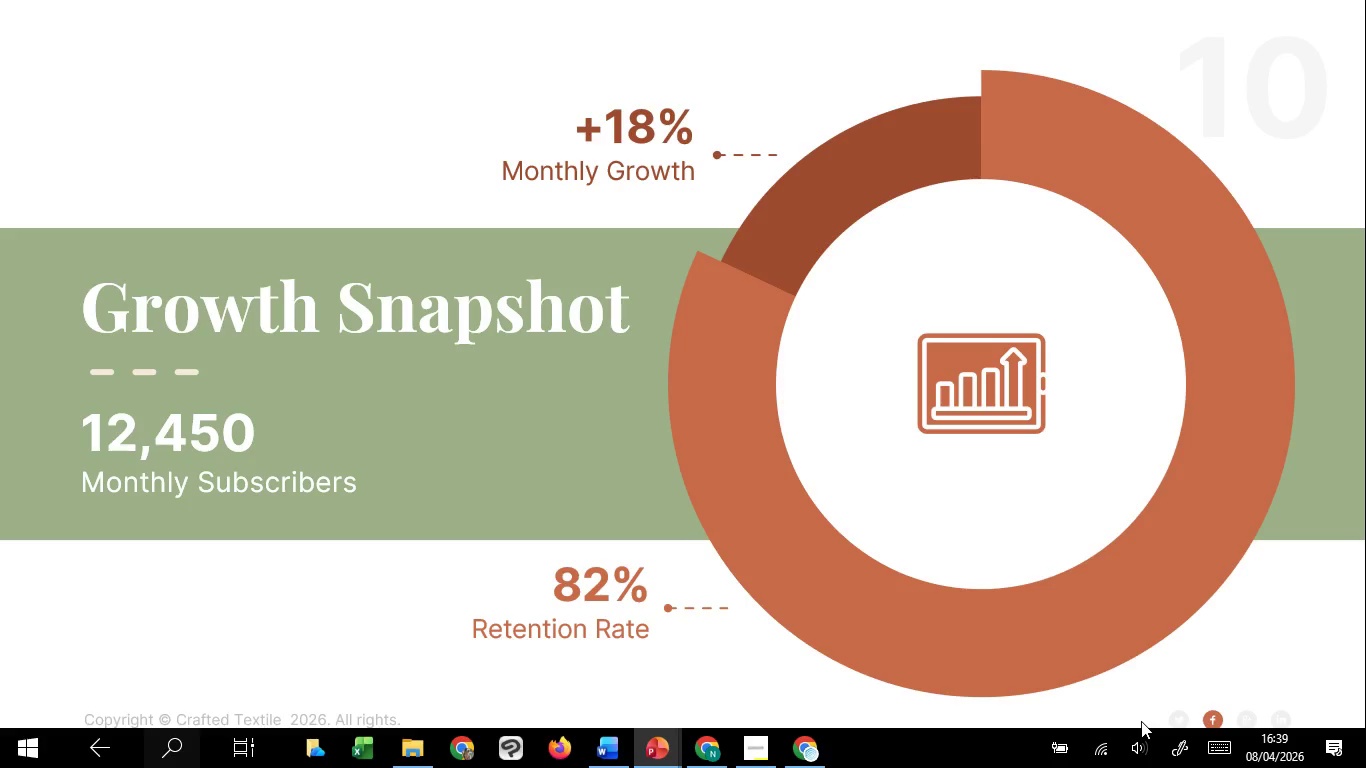 
key(Escape)
 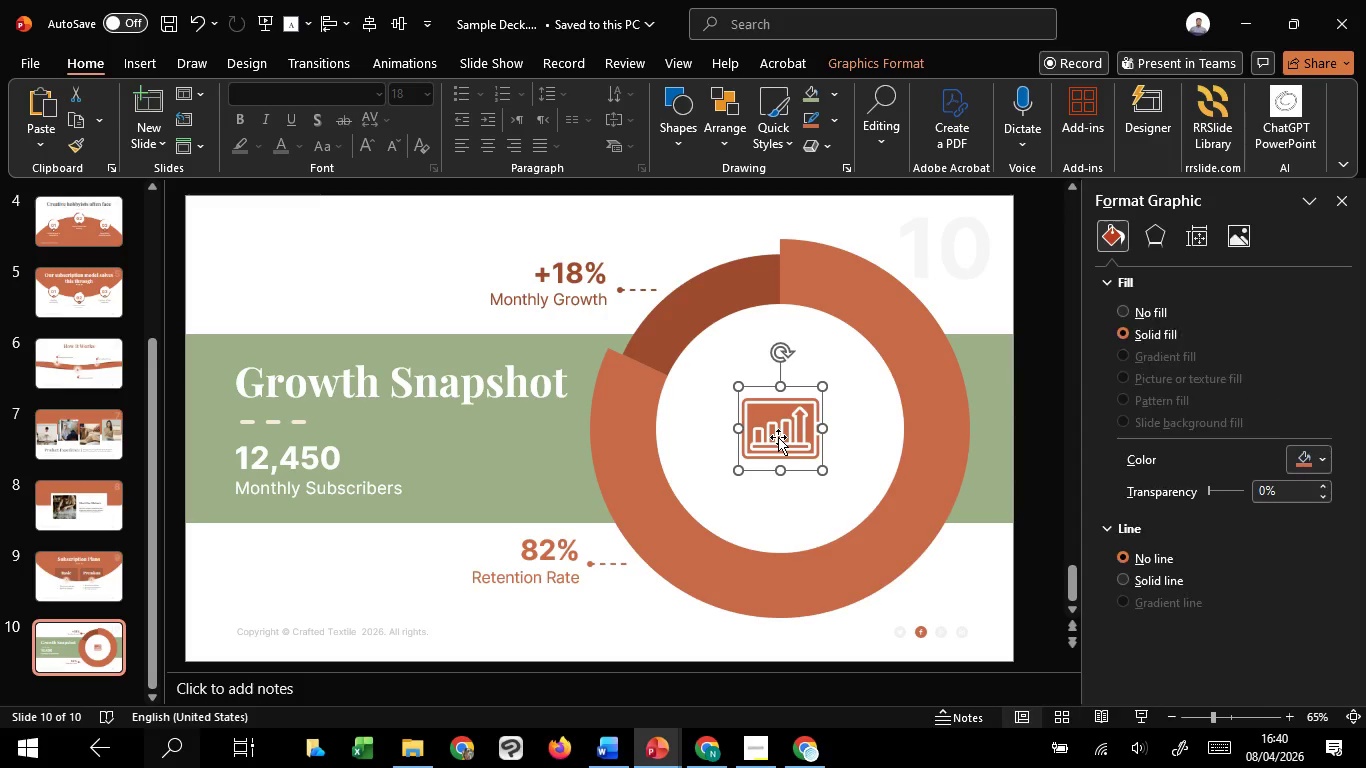 
hold_key(key=ShiftLeft, duration=1.52)
left_click([773, 488])
 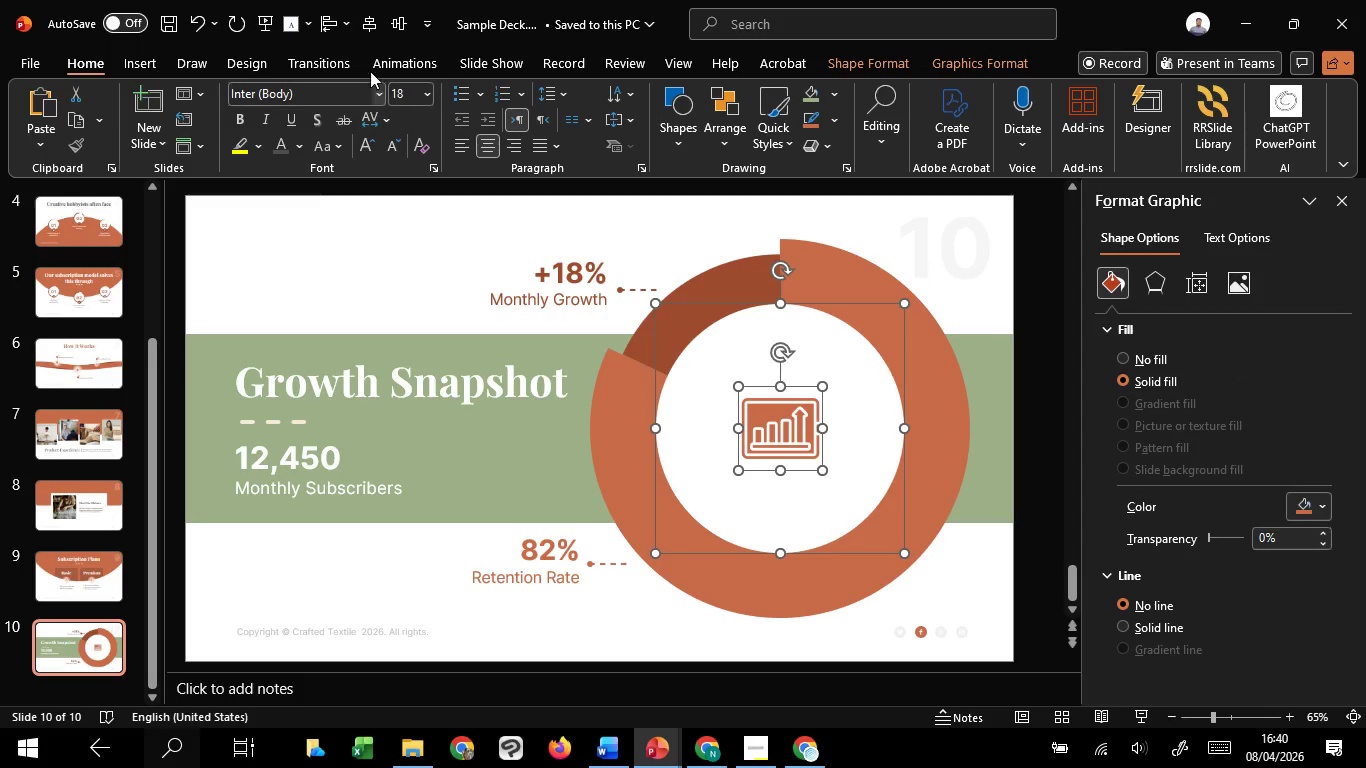 
key(Shift+ShiftLeft)
 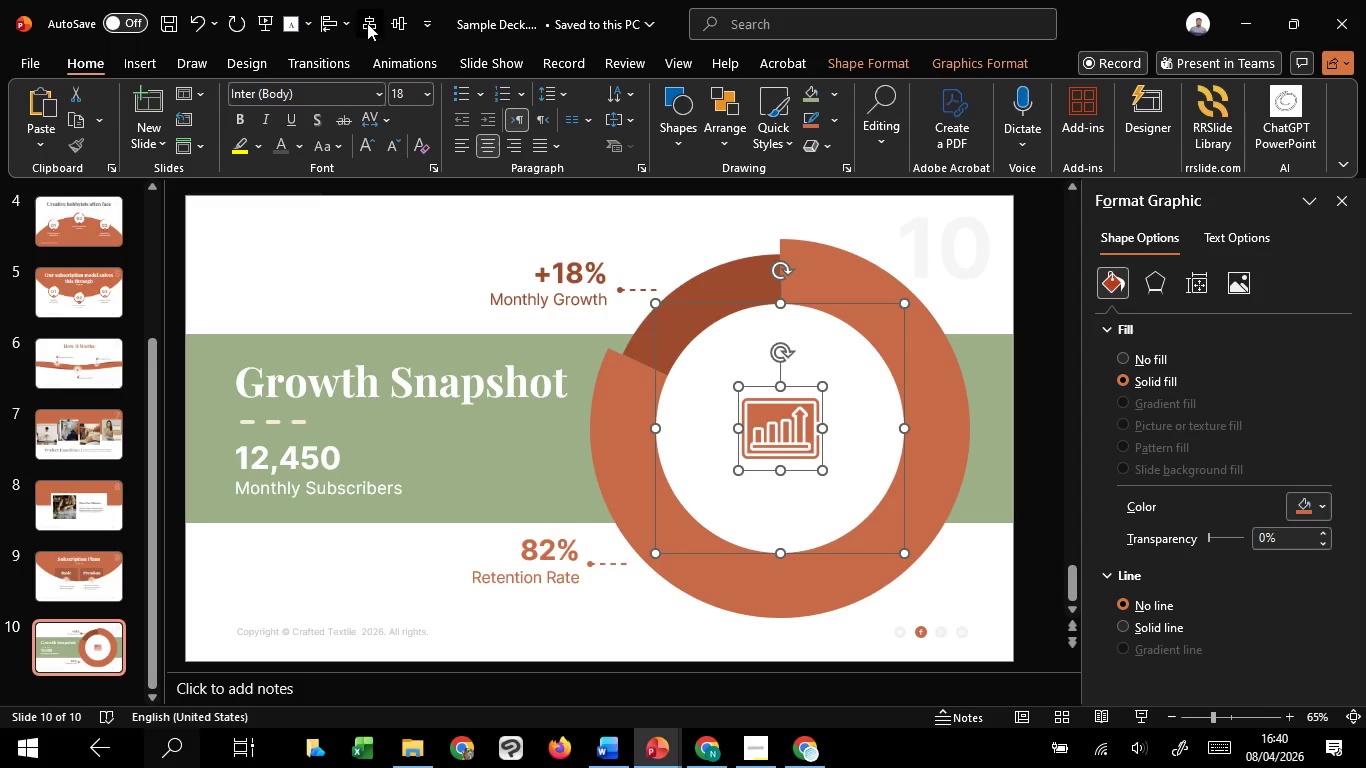 
left_click([367, 23])
 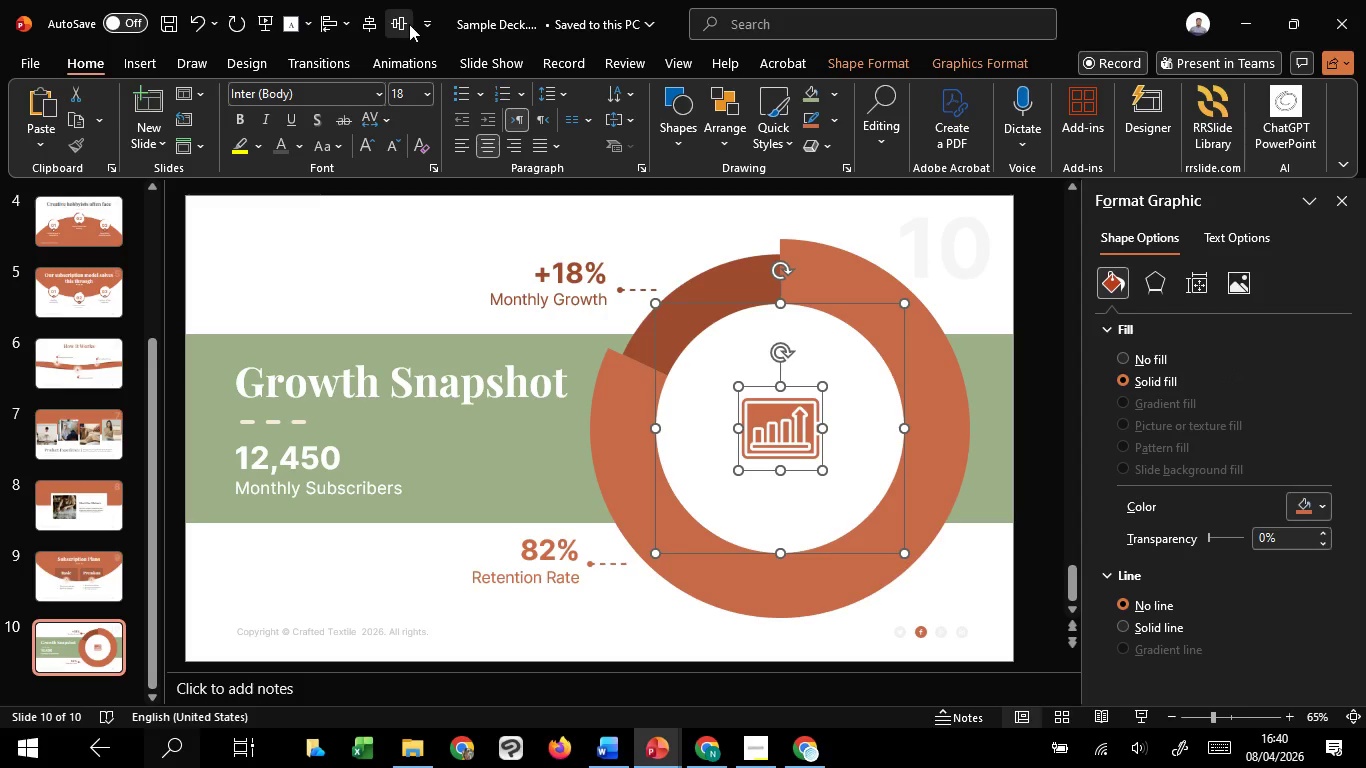 
left_click([409, 24])
 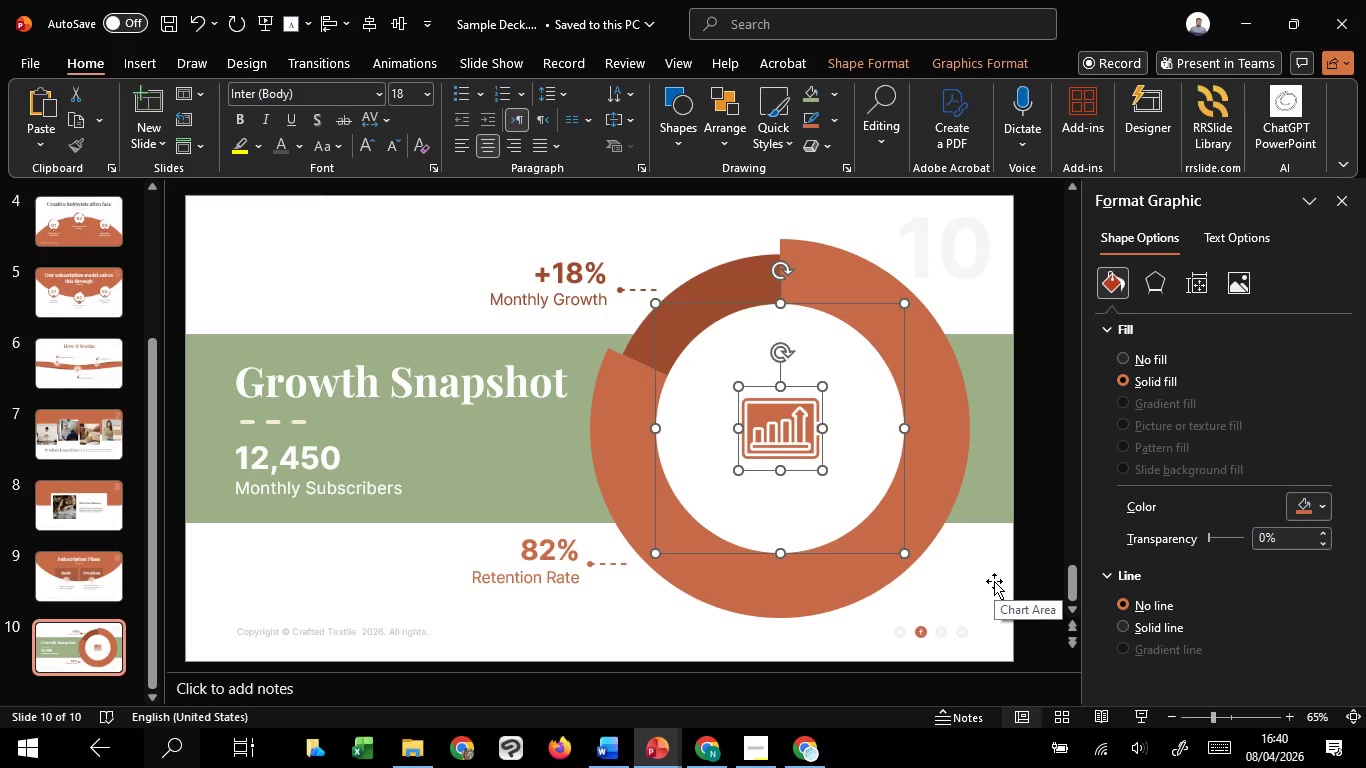 
left_click([994, 581])
 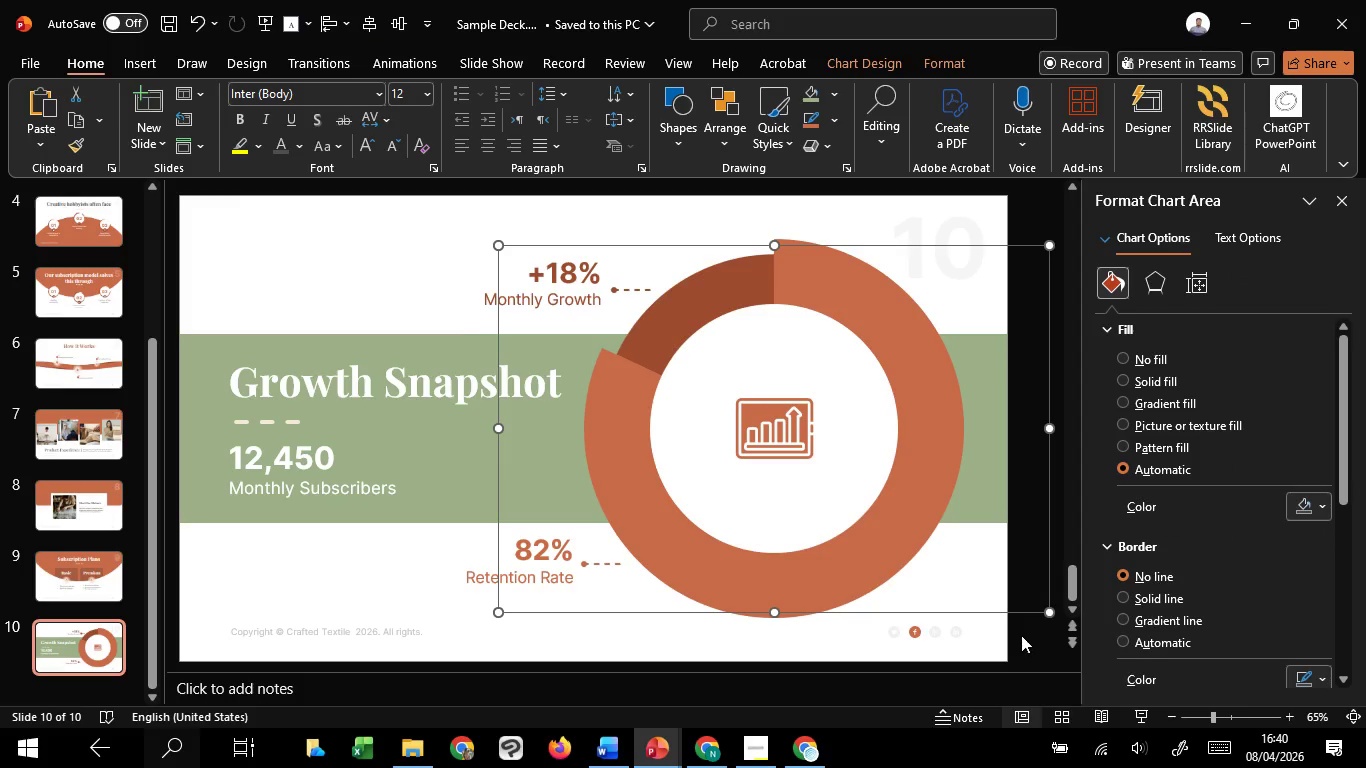 
left_click([1025, 639])
 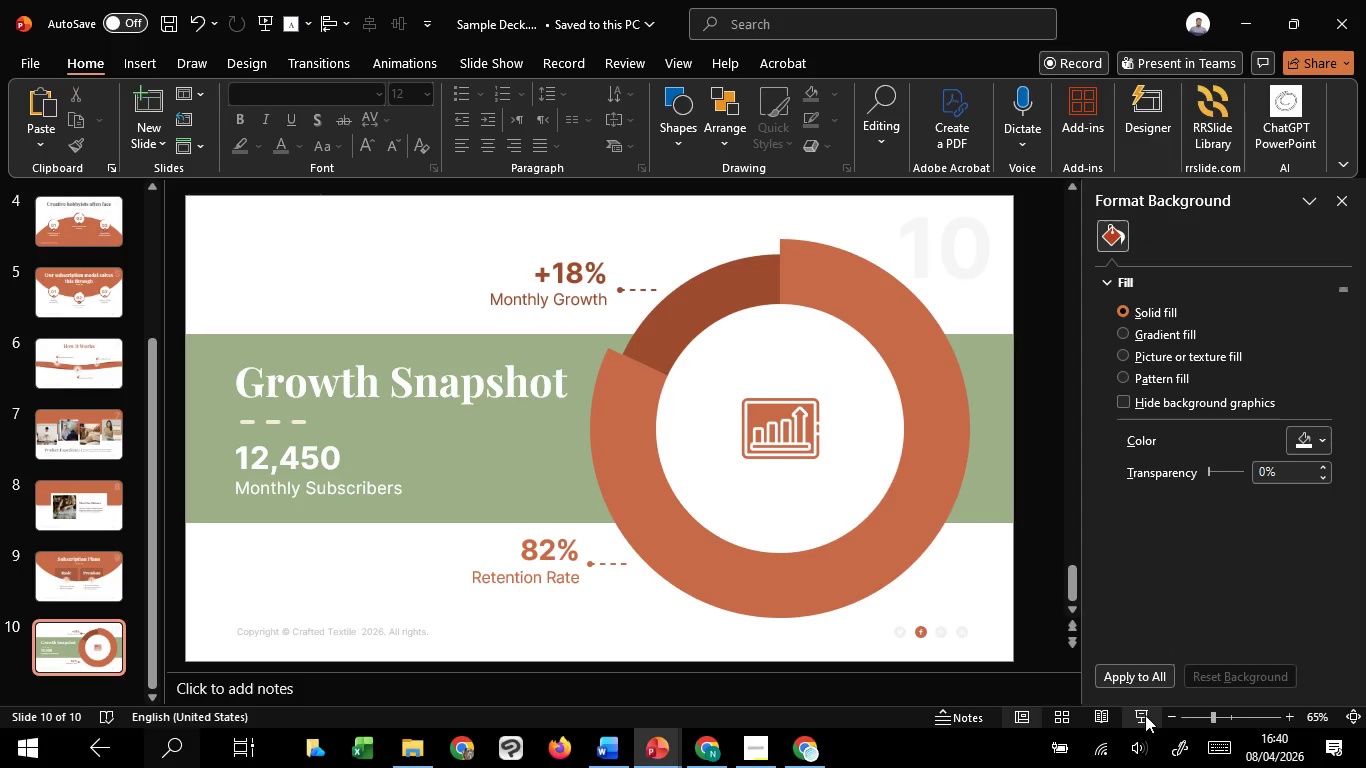 
left_click([1145, 715])
 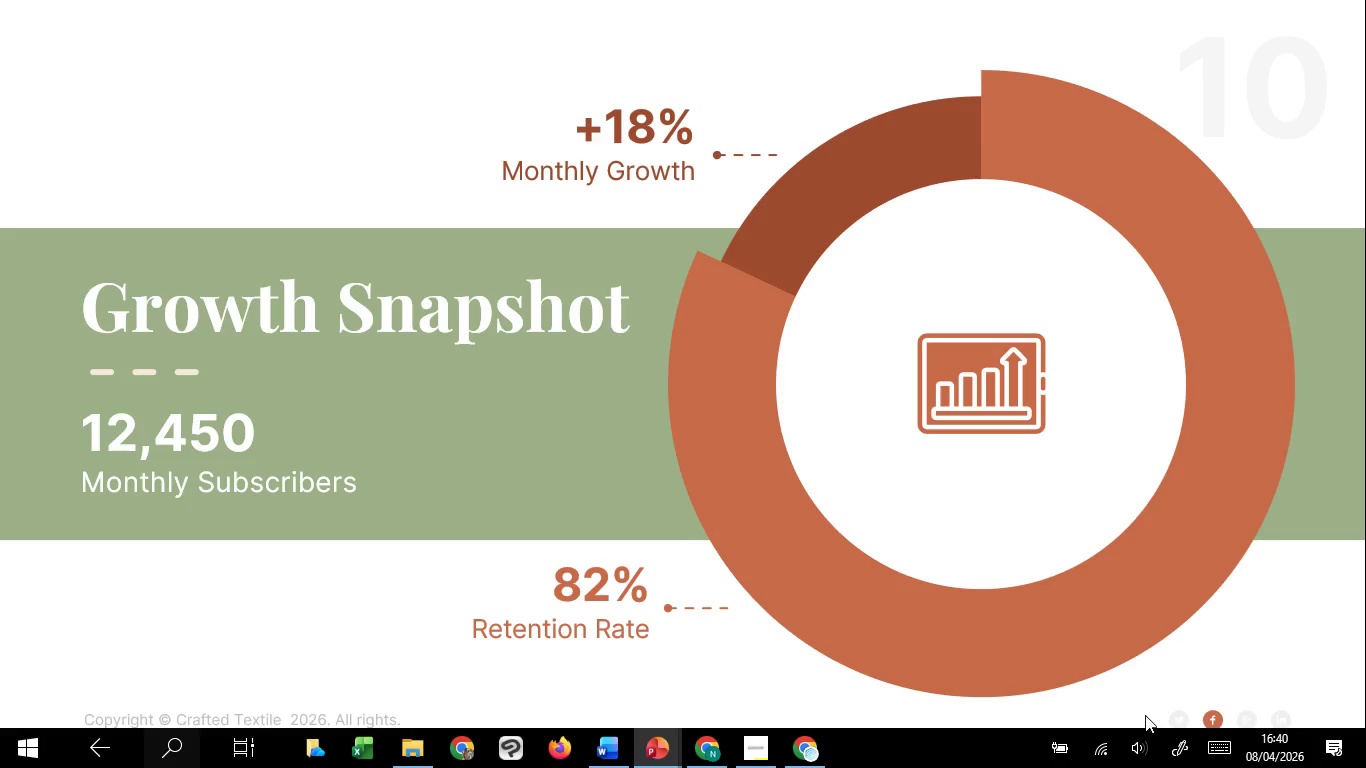 
wait(18.89)
 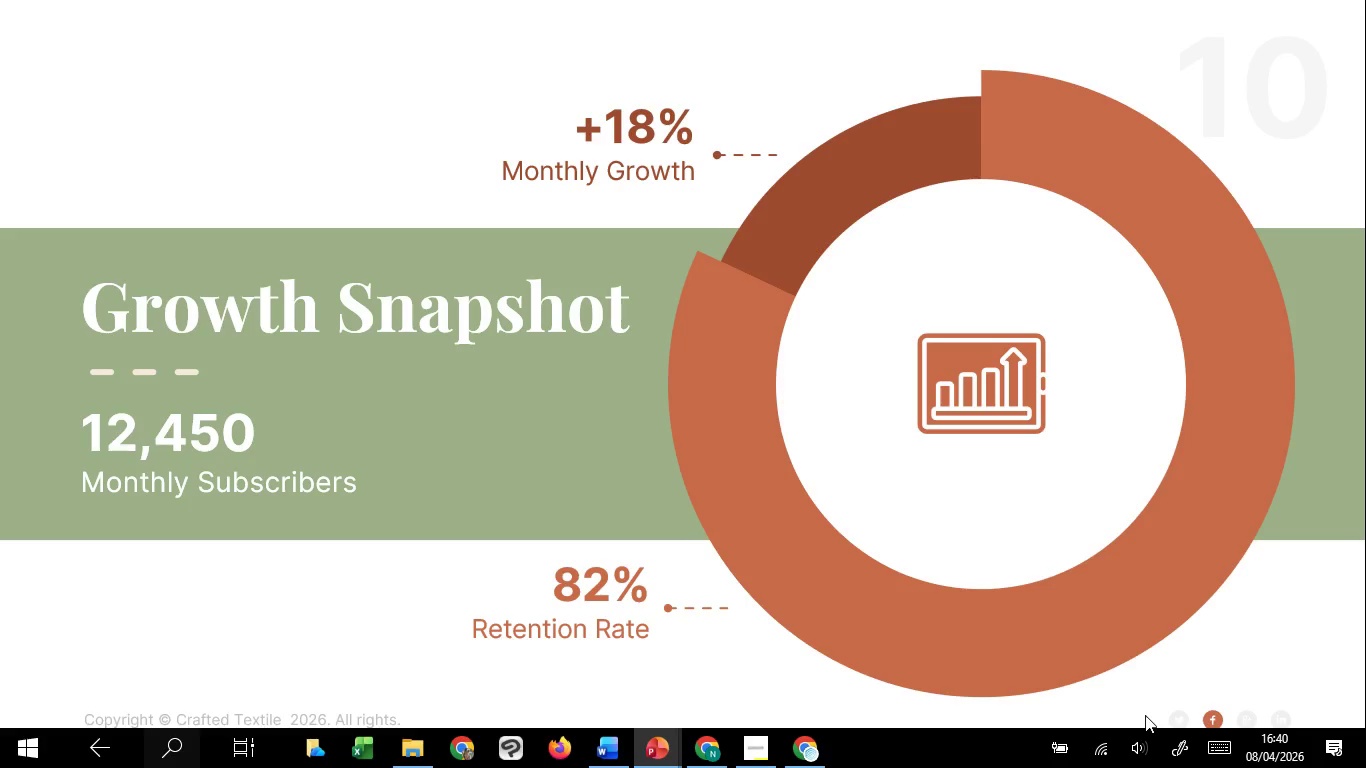 
key(Escape)
 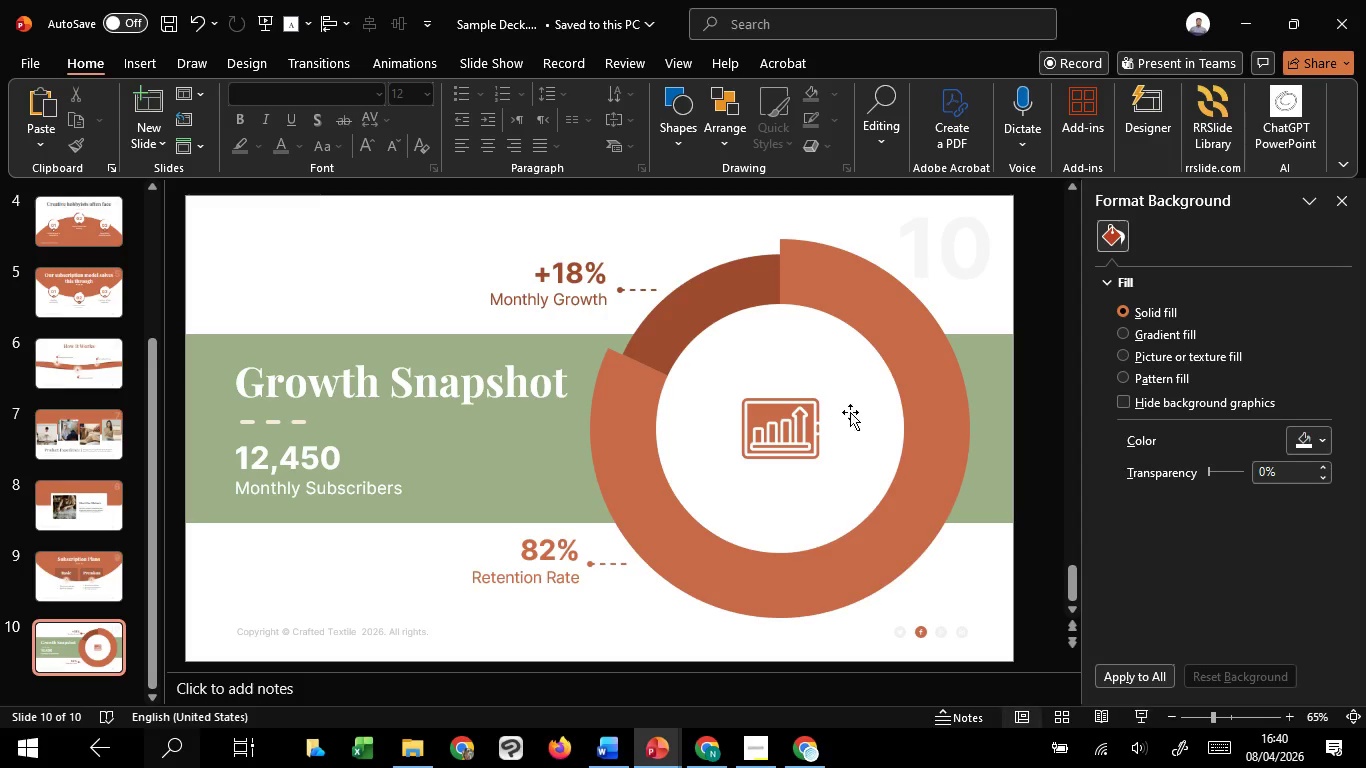 
hold_key(key=ControlLeft, duration=0.91)
scroll: coordinate [850, 412], scroll_direction: down, amount: 1.0
 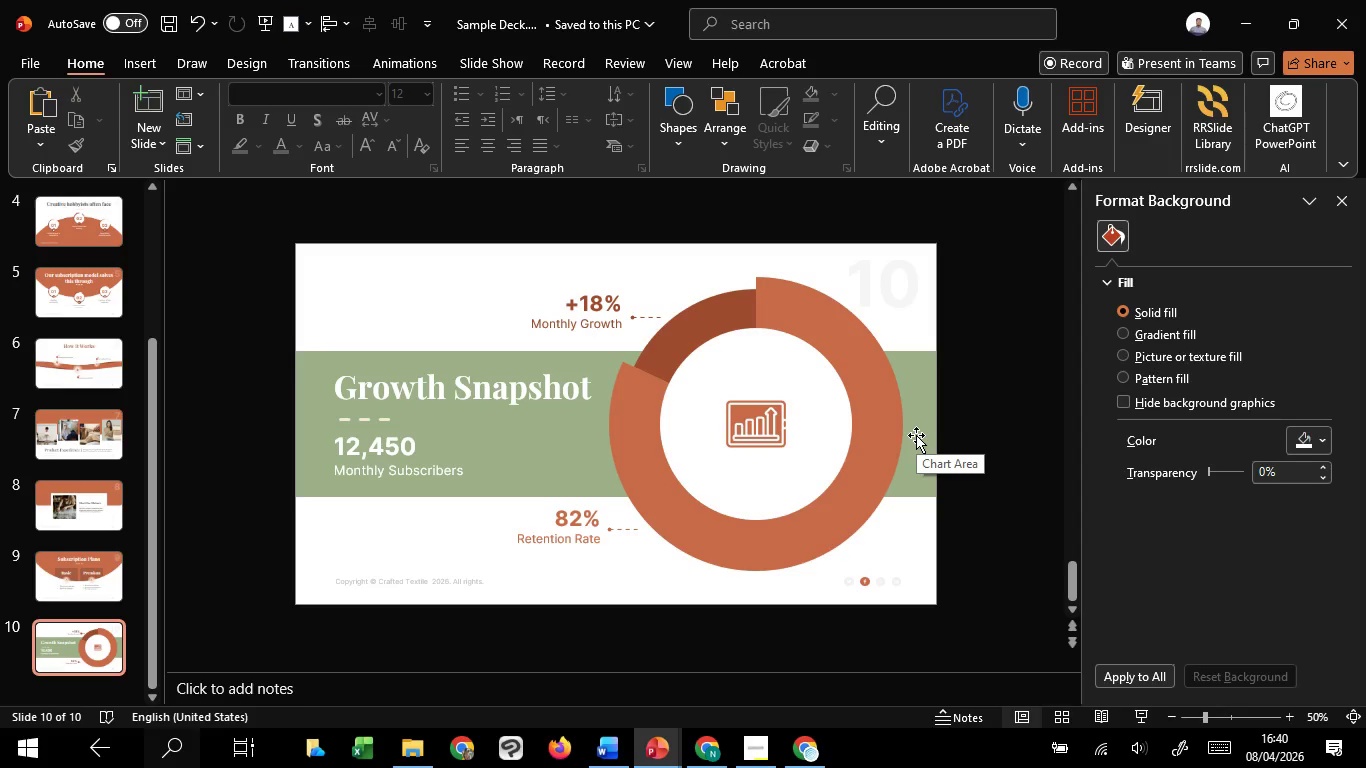 
key(Control+ControlLeft)
 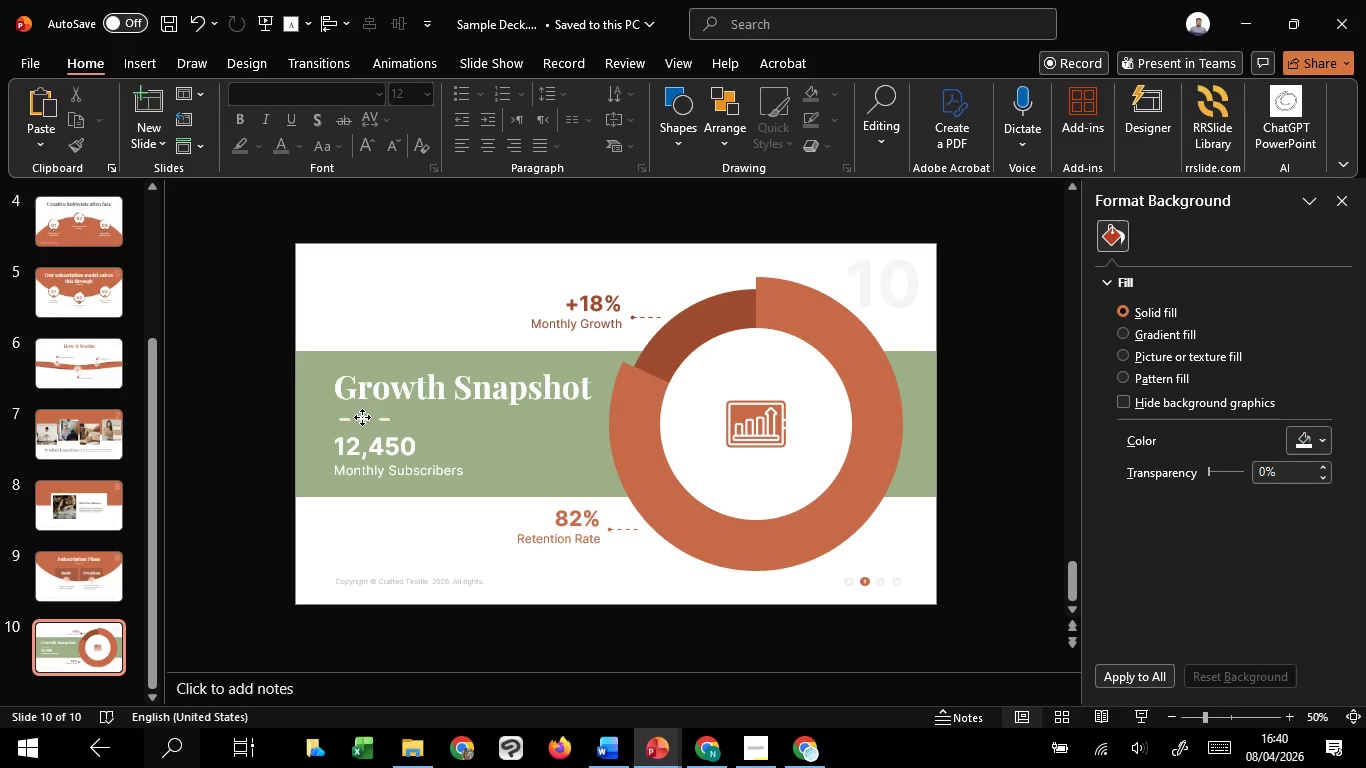 
left_click([362, 417])
 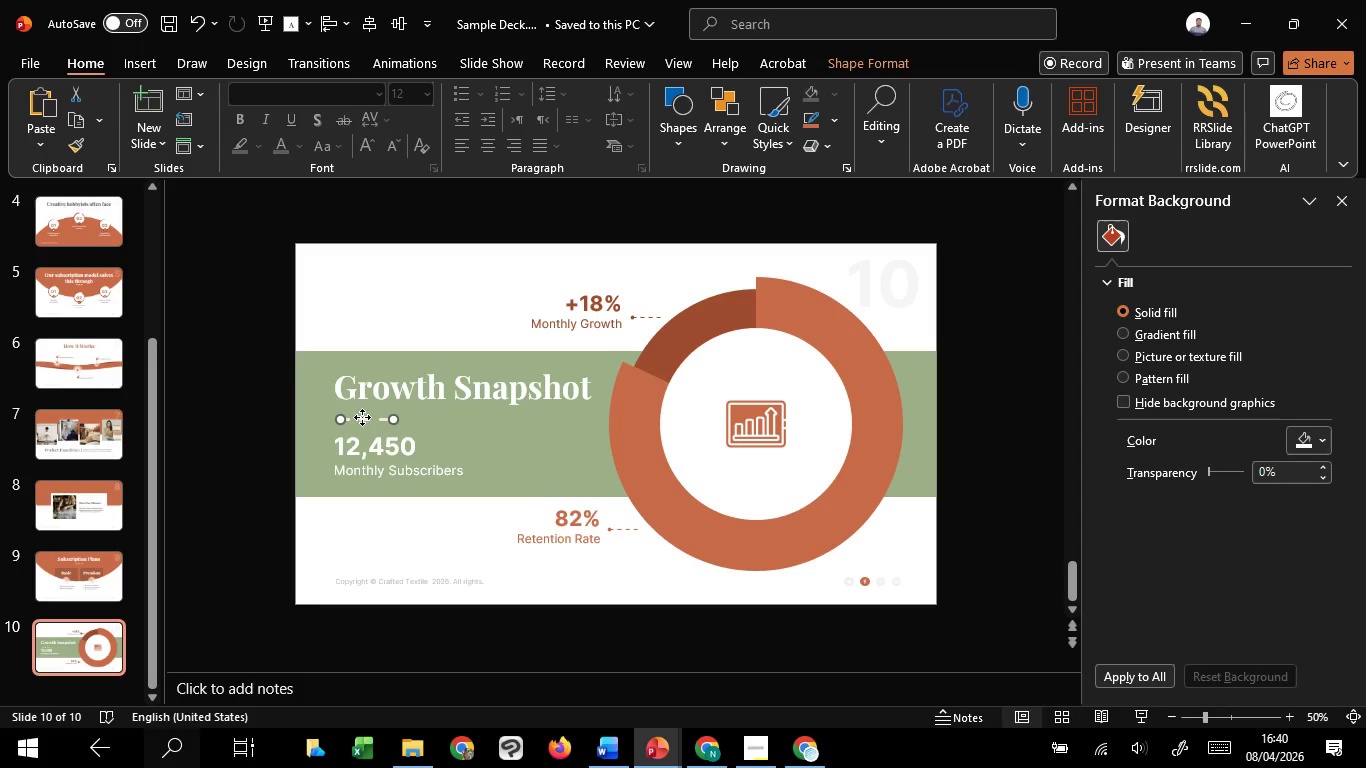 
hold_key(key=ControlLeft, duration=1.52)
scroll: coordinate [362, 417], scroll_direction: up, amount: 6.0
 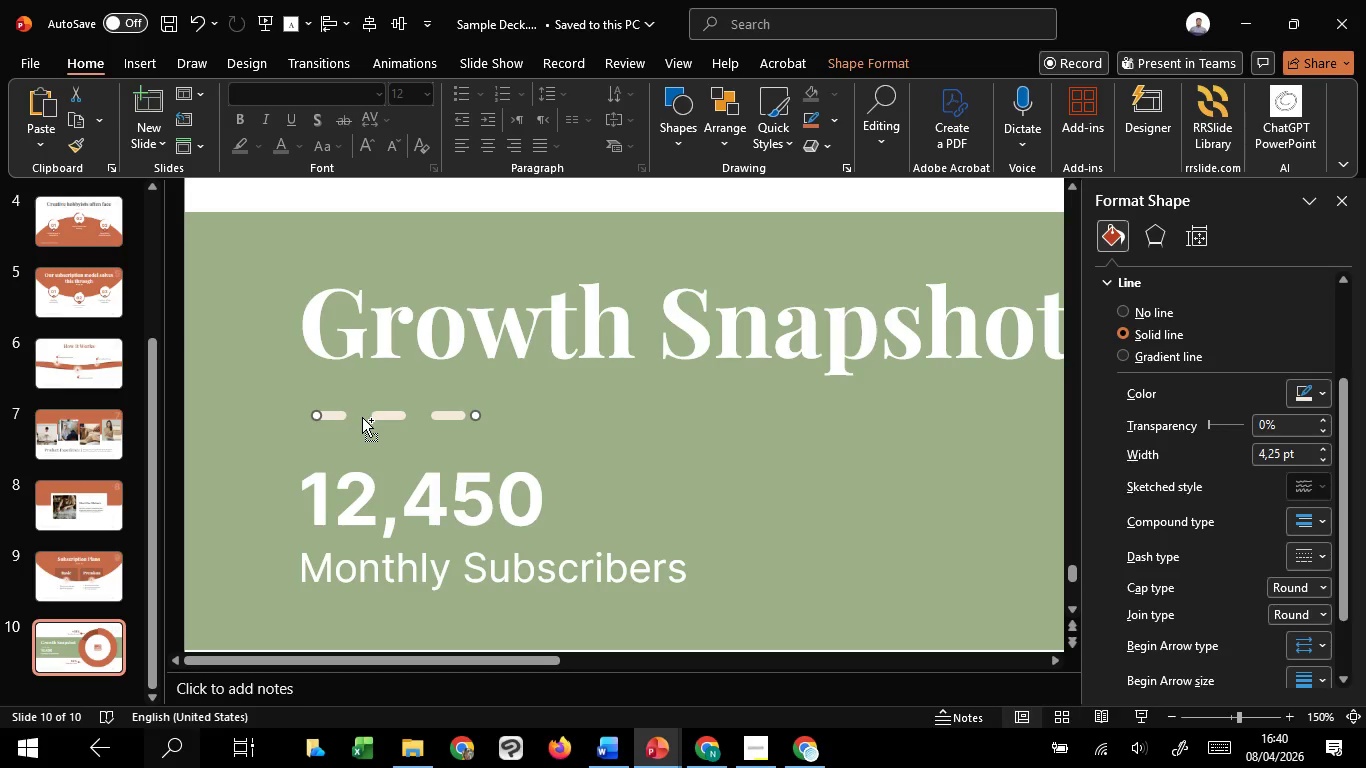 
hold_key(key=ControlLeft, duration=0.61)
 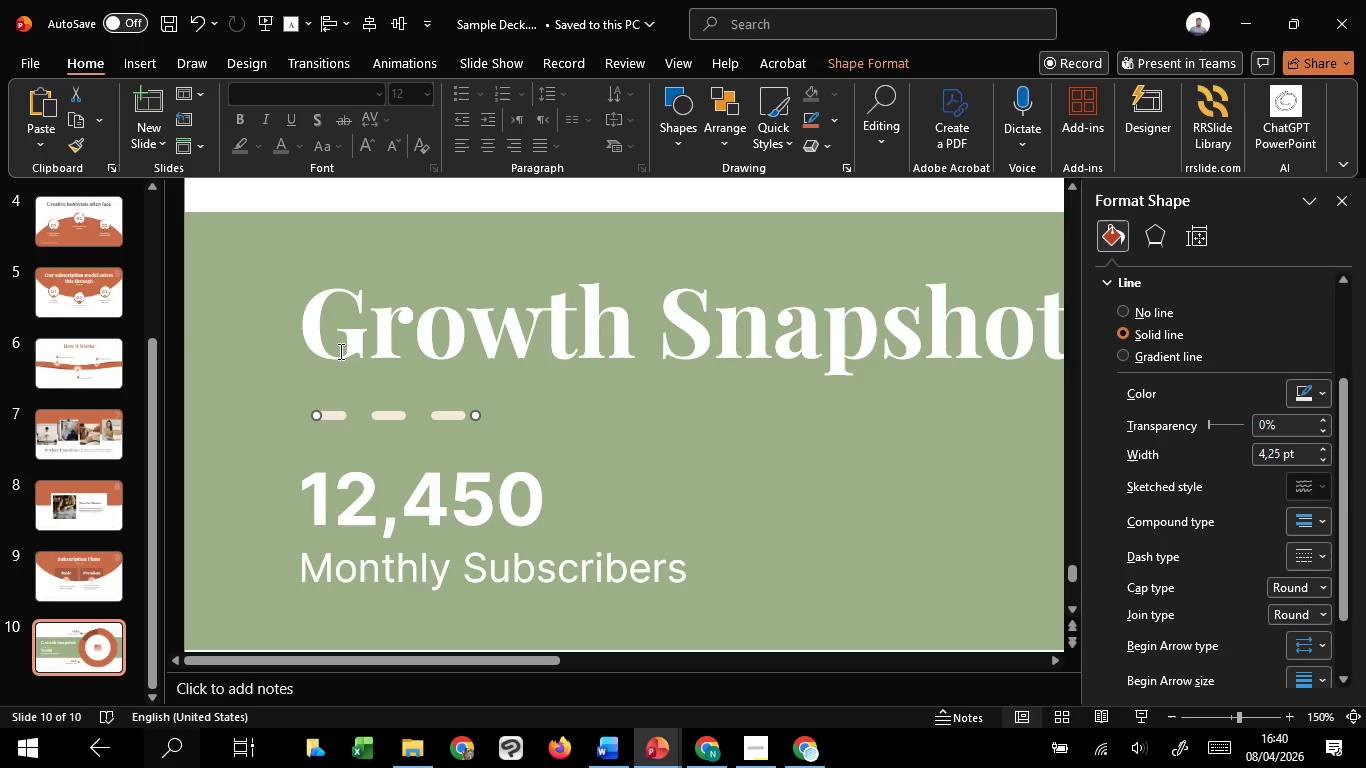 
hold_key(key=ShiftLeft, duration=1.51)
left_click([339, 351])
 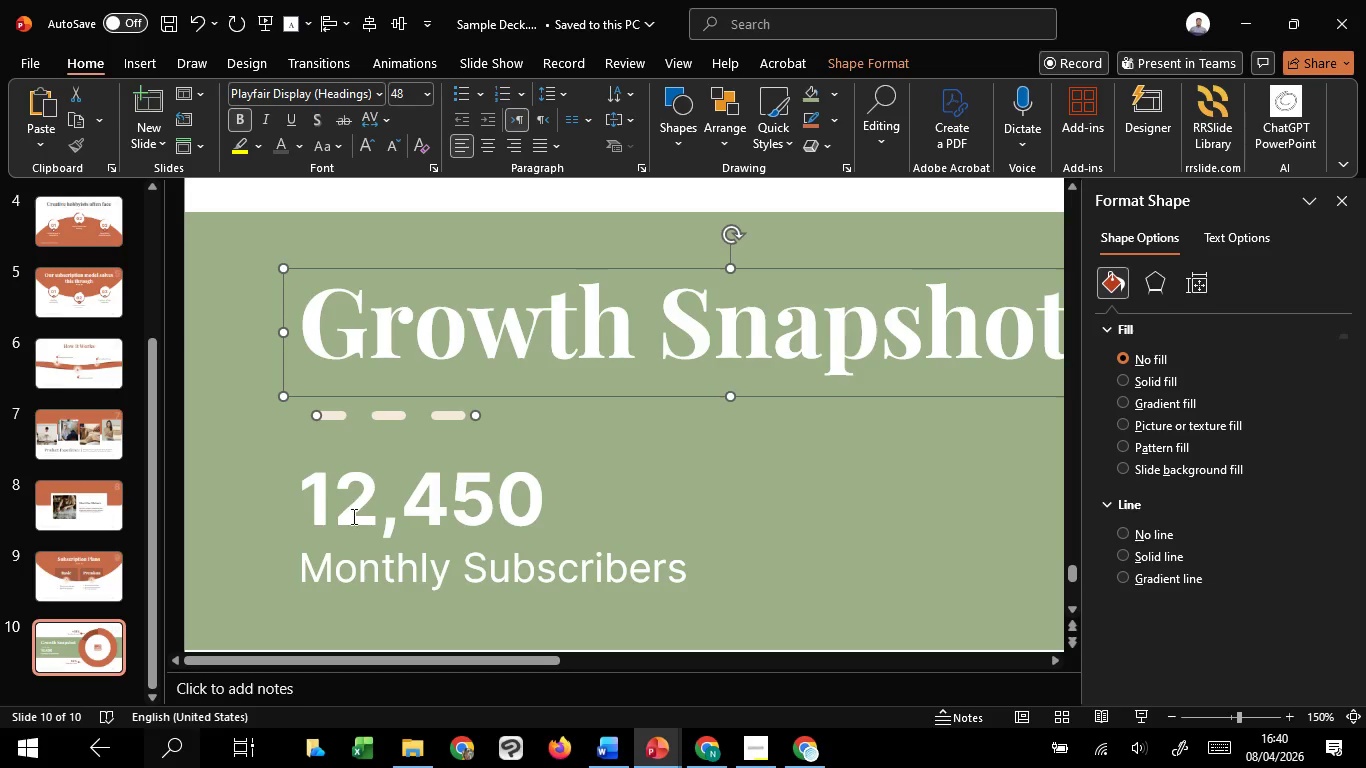 
double_click([352, 516])
 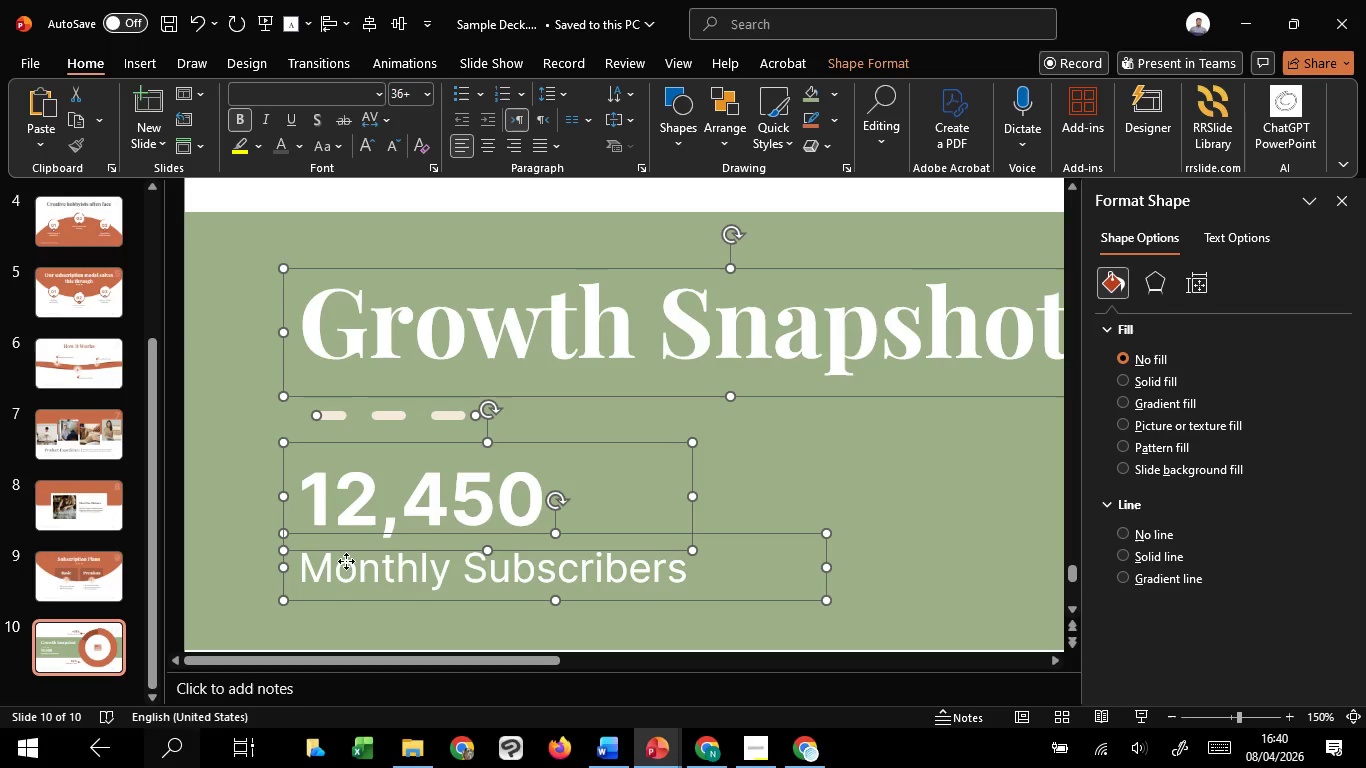 
triple_click([346, 561])
 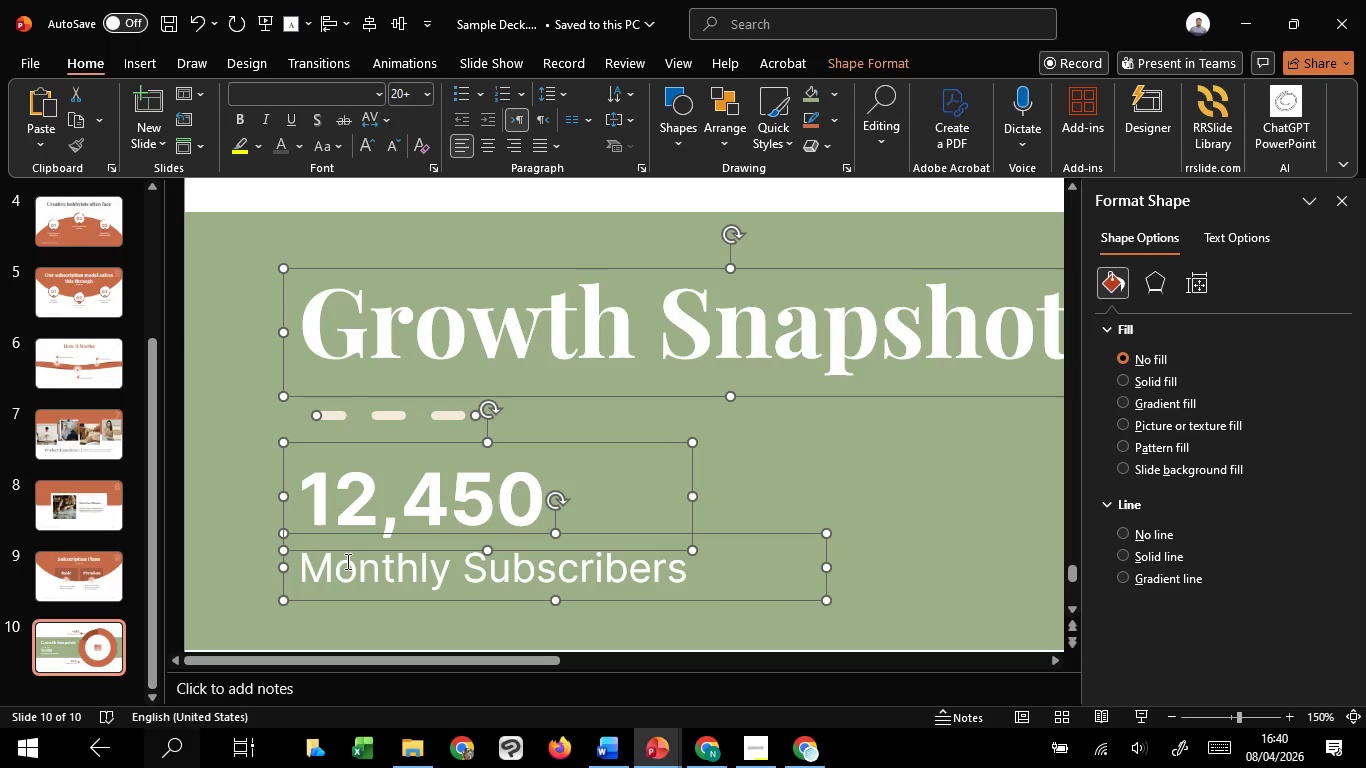 
hold_key(key=ShiftLeft, duration=1.27)
 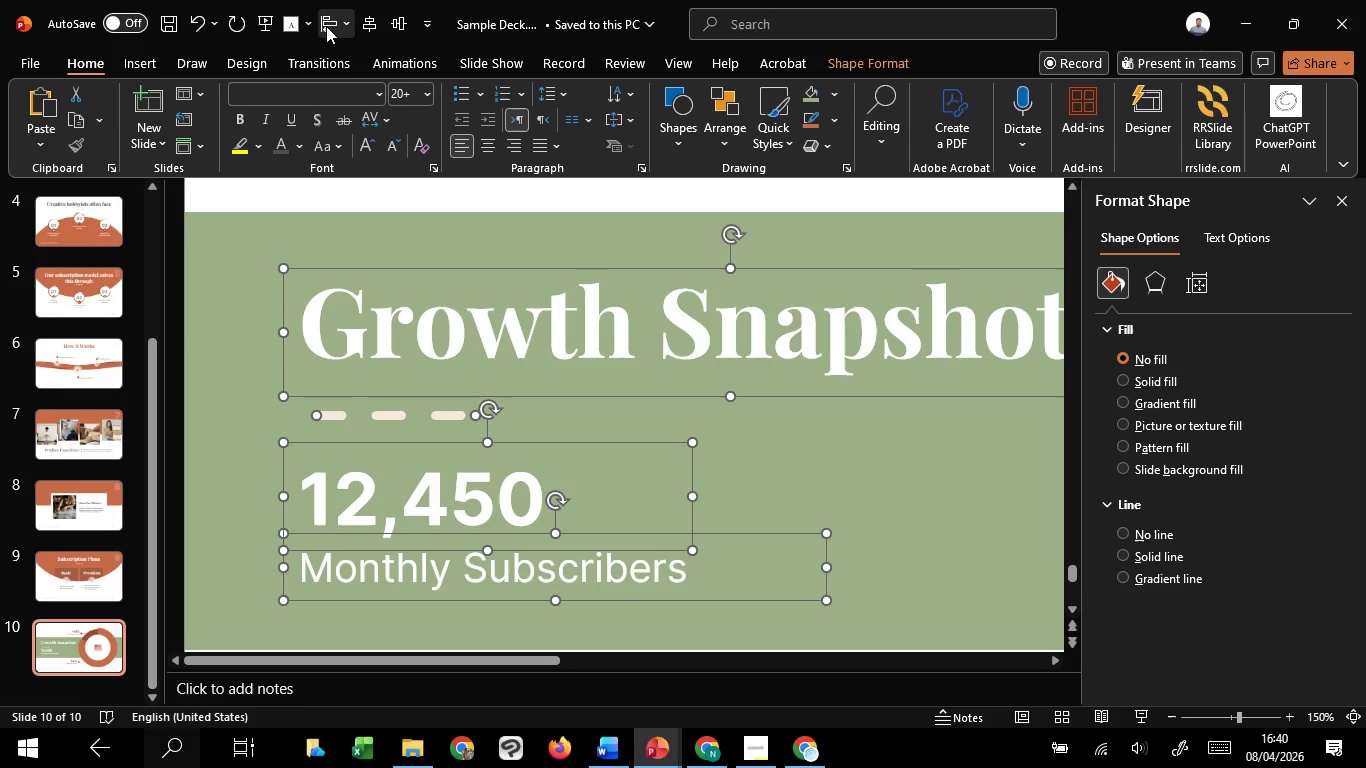 
left_click([326, 26])
 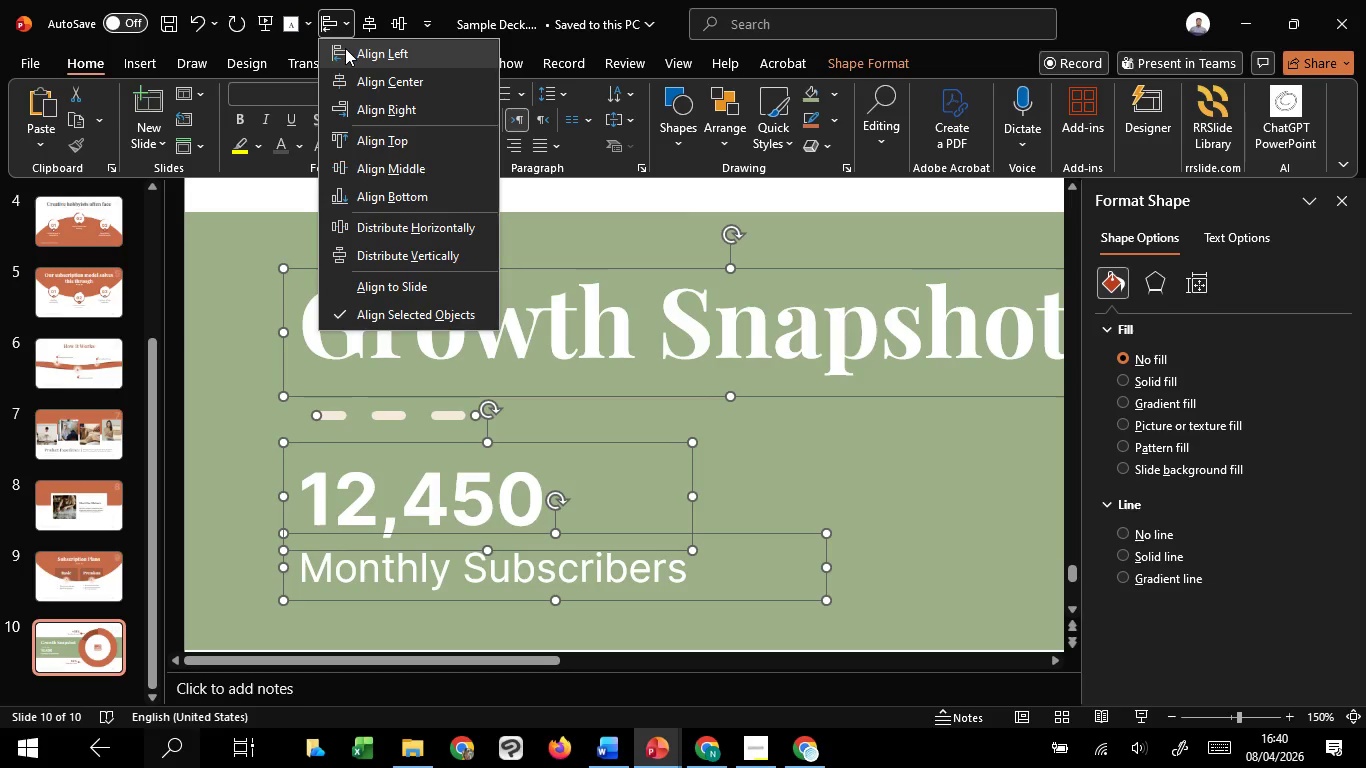 
left_click([345, 48])
 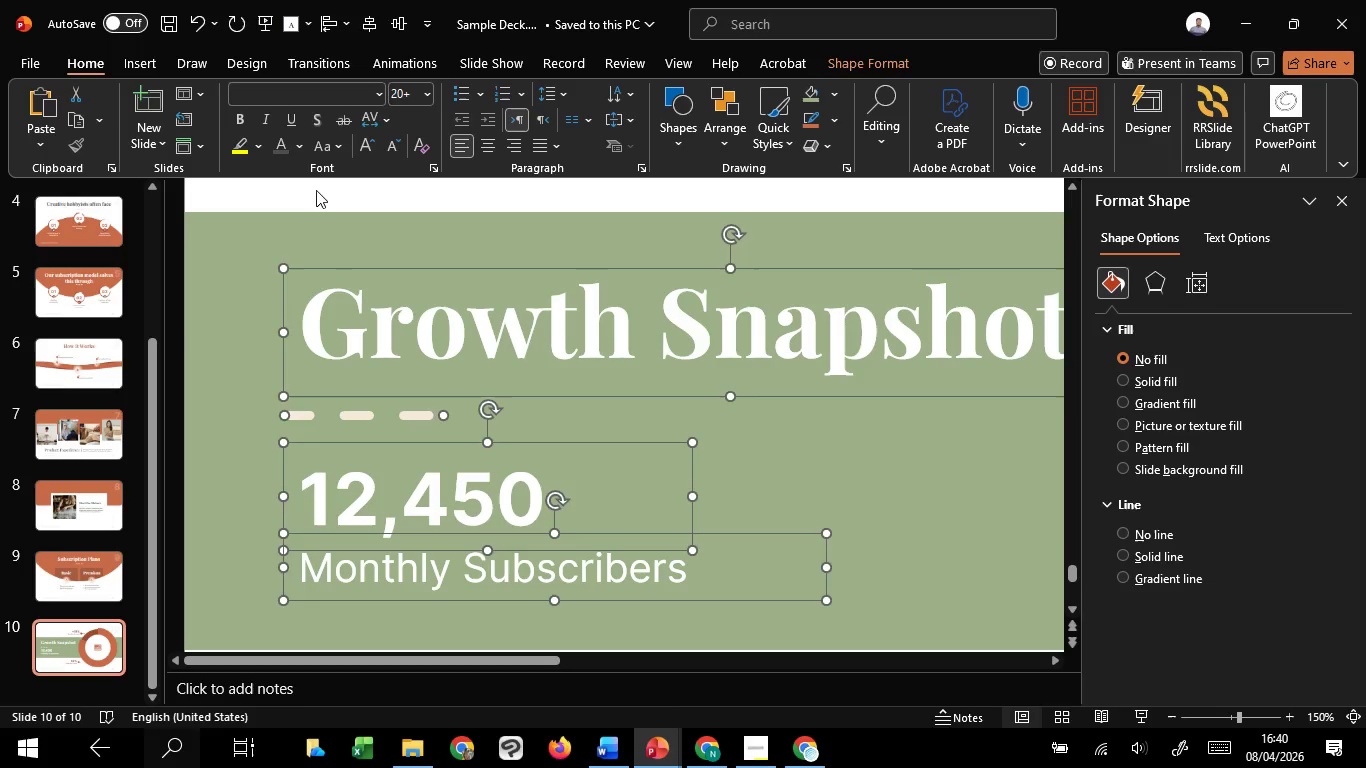 
left_click([316, 191])
 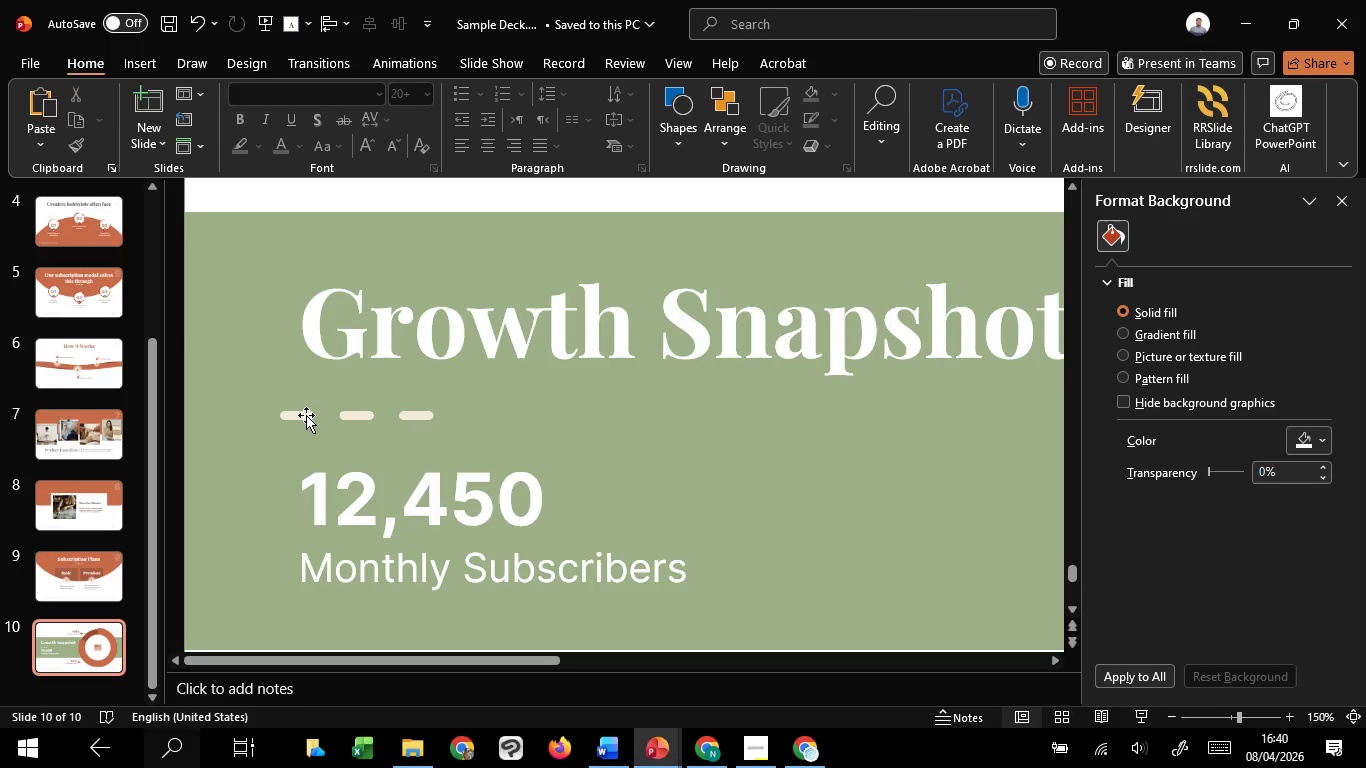 
left_click([306, 415])
 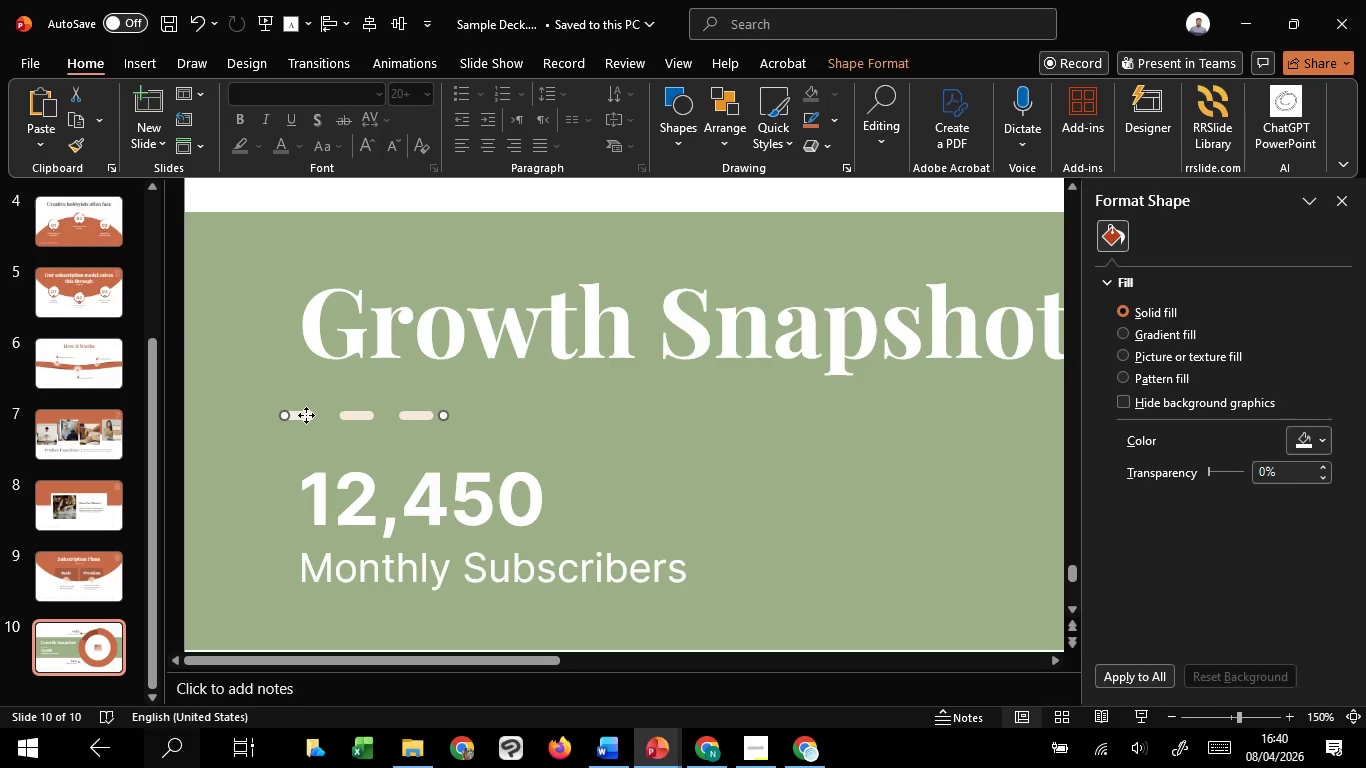 
hold_key(key=ShiftLeft, duration=1.52)
 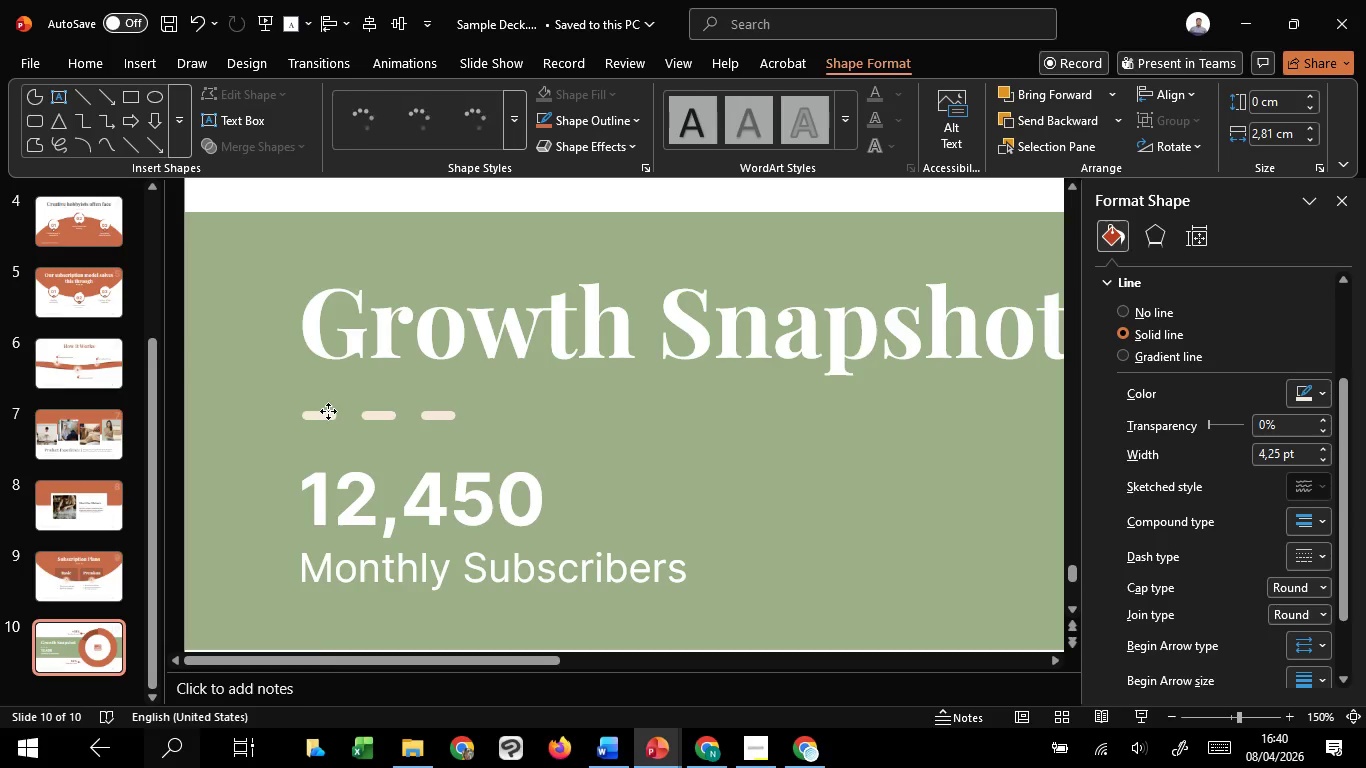 
hold_key(key=ShiftLeft, duration=1.5)
 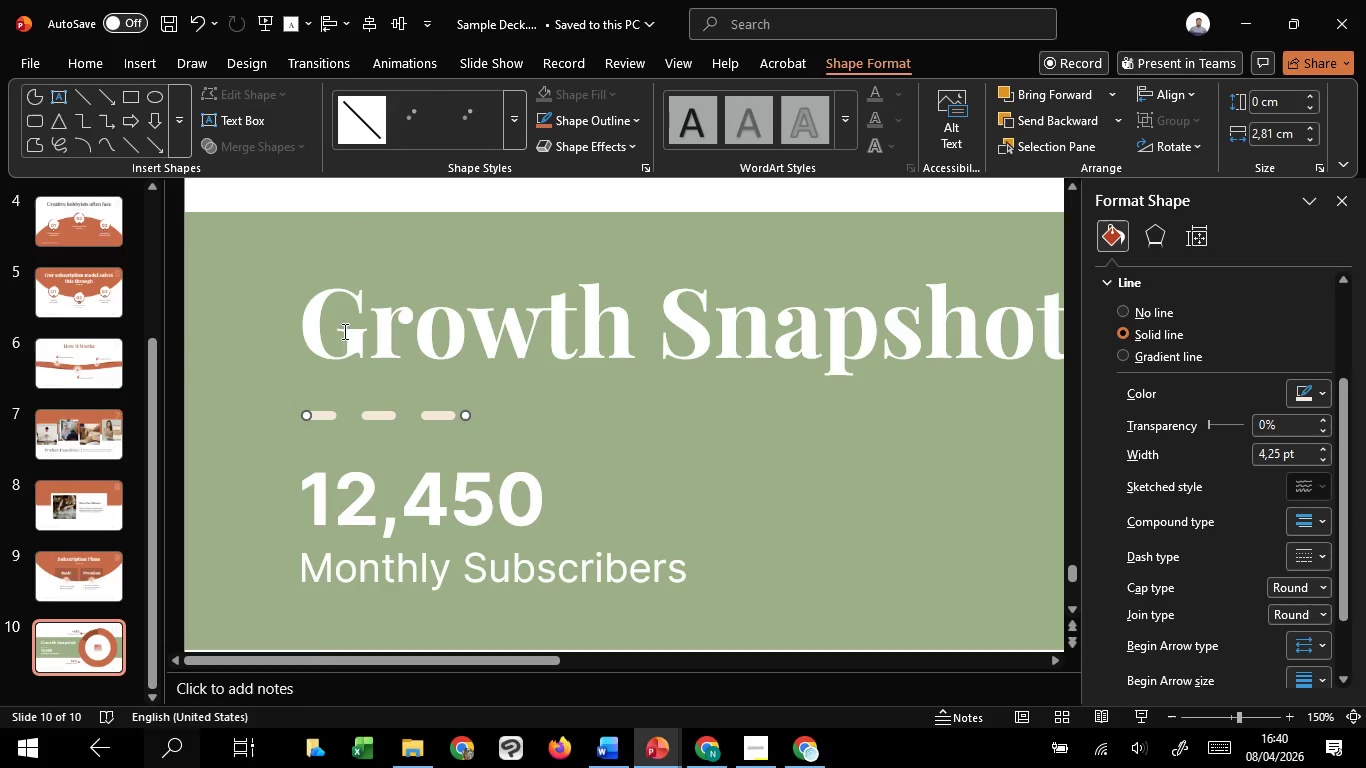 
key(Shift+ShiftLeft)
 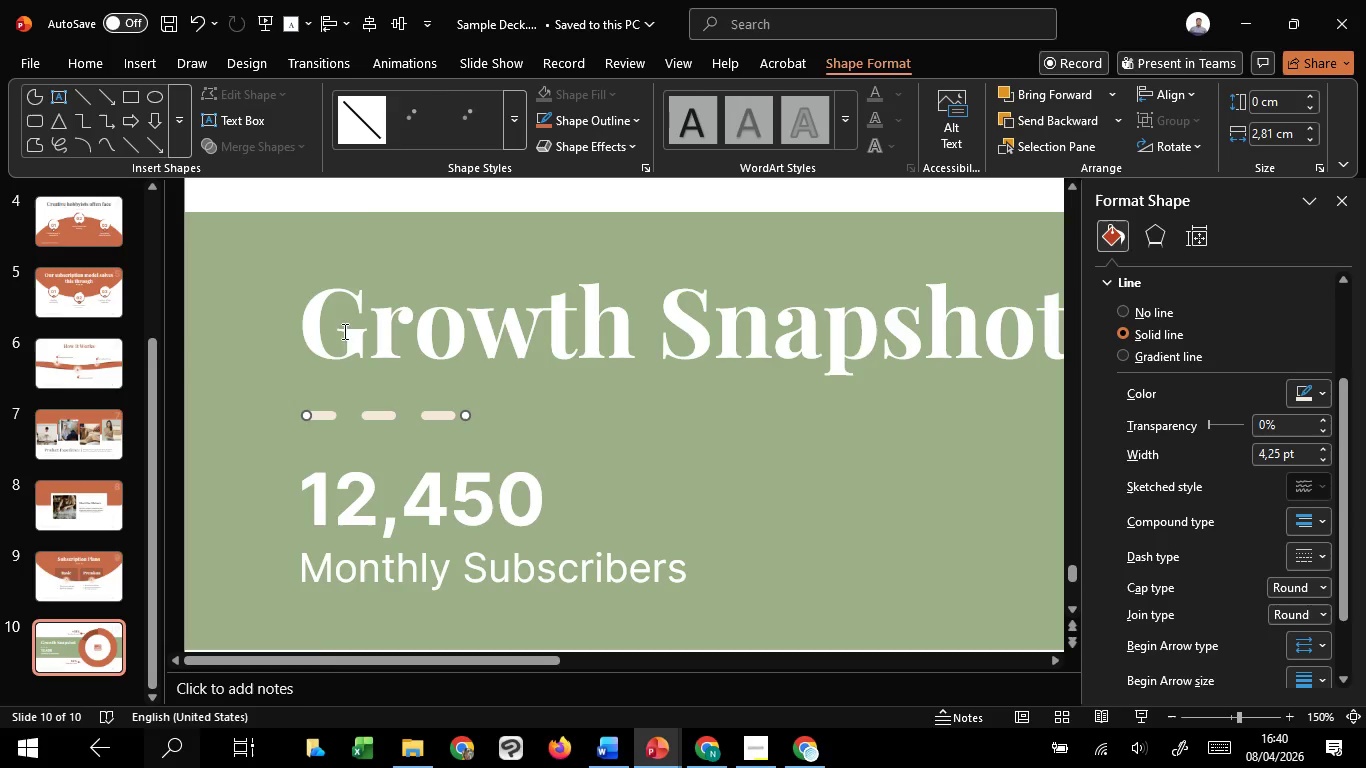 
key(Shift+ShiftLeft)
 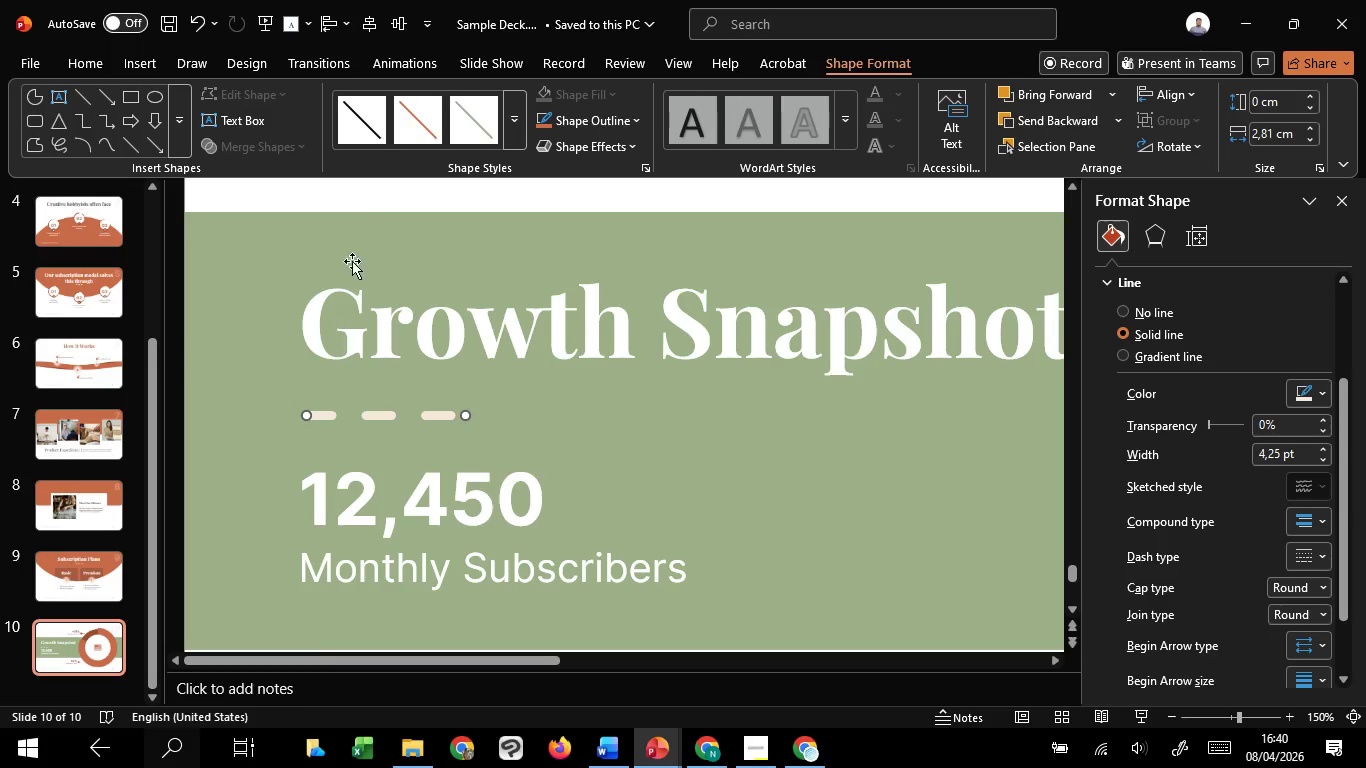 
key(Shift+ShiftLeft)
 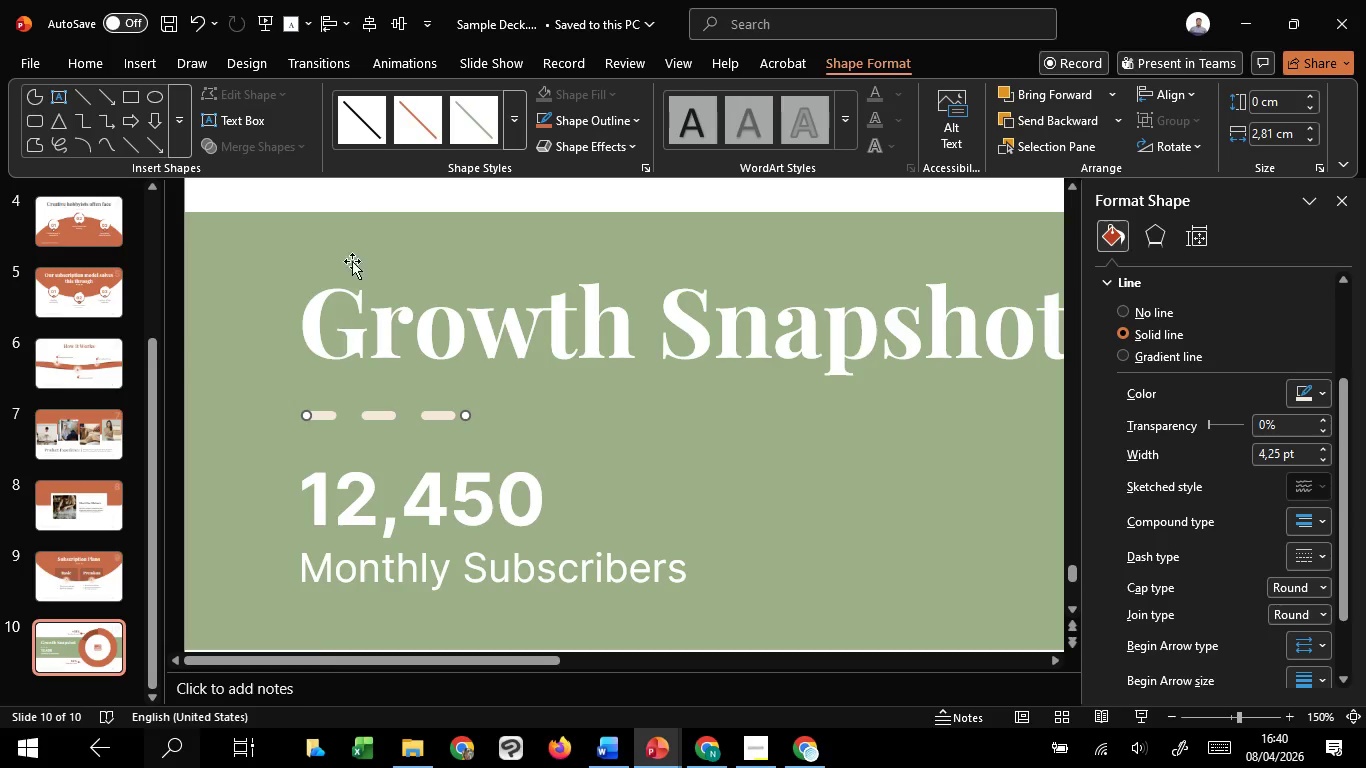 
key(Shift+ShiftLeft)
 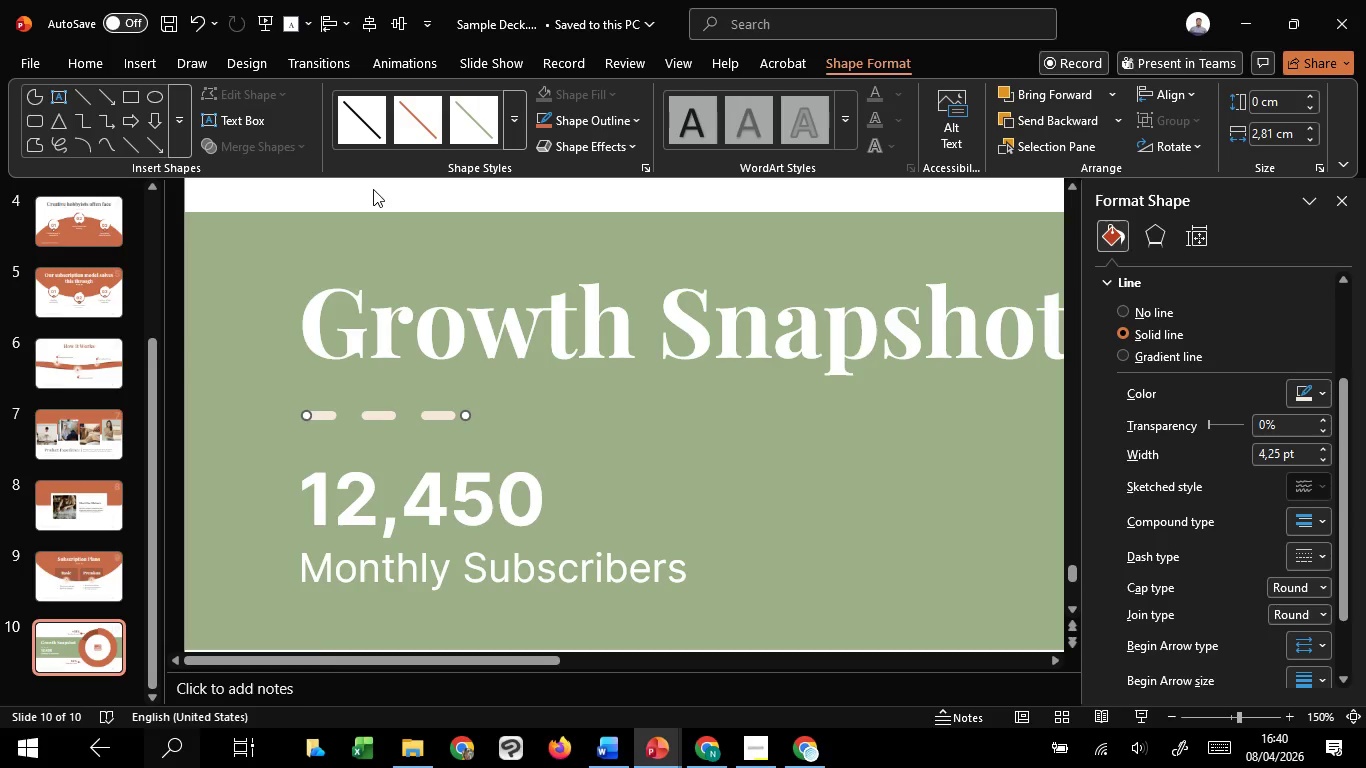 
left_click([373, 189])
 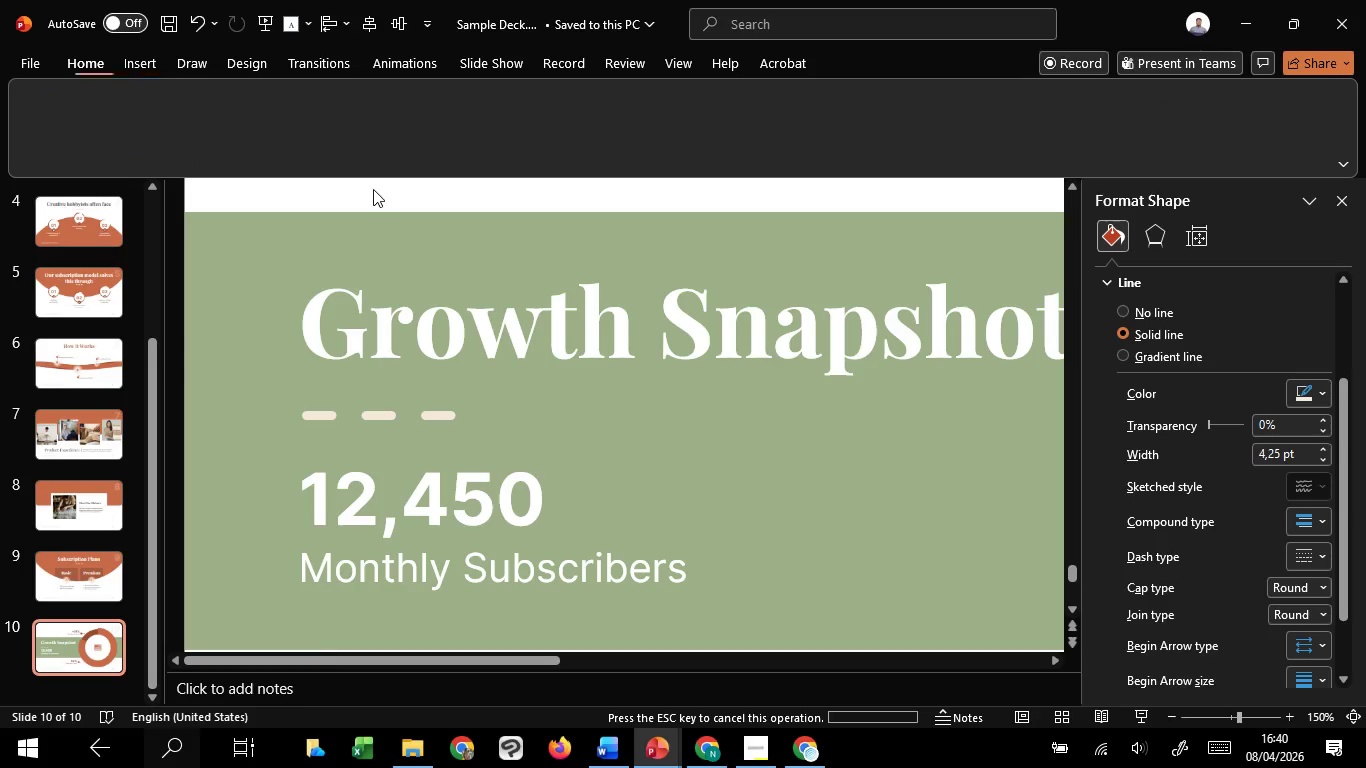 
hold_key(key=ControlLeft, duration=1.52)
scroll: coordinate [382, 283], scroll_direction: down, amount: 6.0
 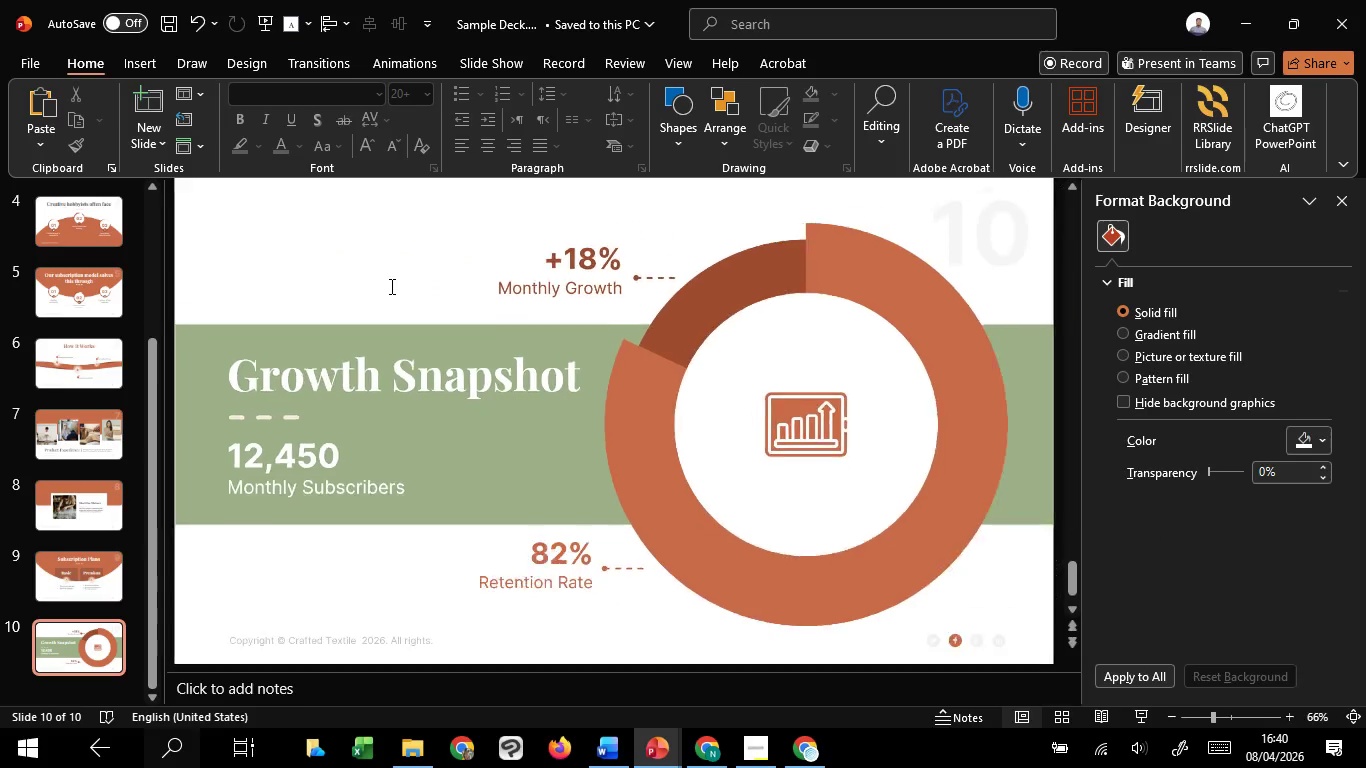 
hold_key(key=ControlLeft, duration=1.5)
 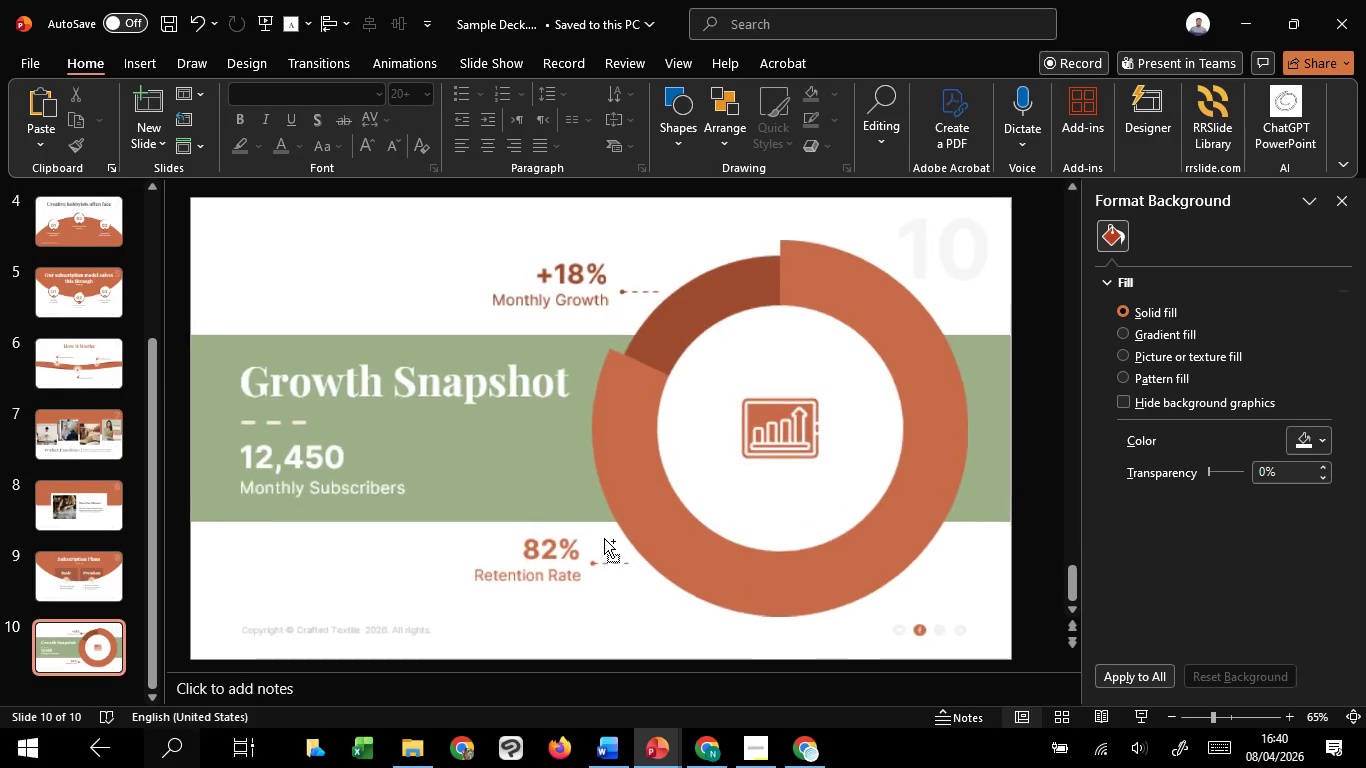 
hold_key(key=ControlLeft, duration=1.16)
scroll: coordinate [604, 538], scroll_direction: up, amount: 1.0
 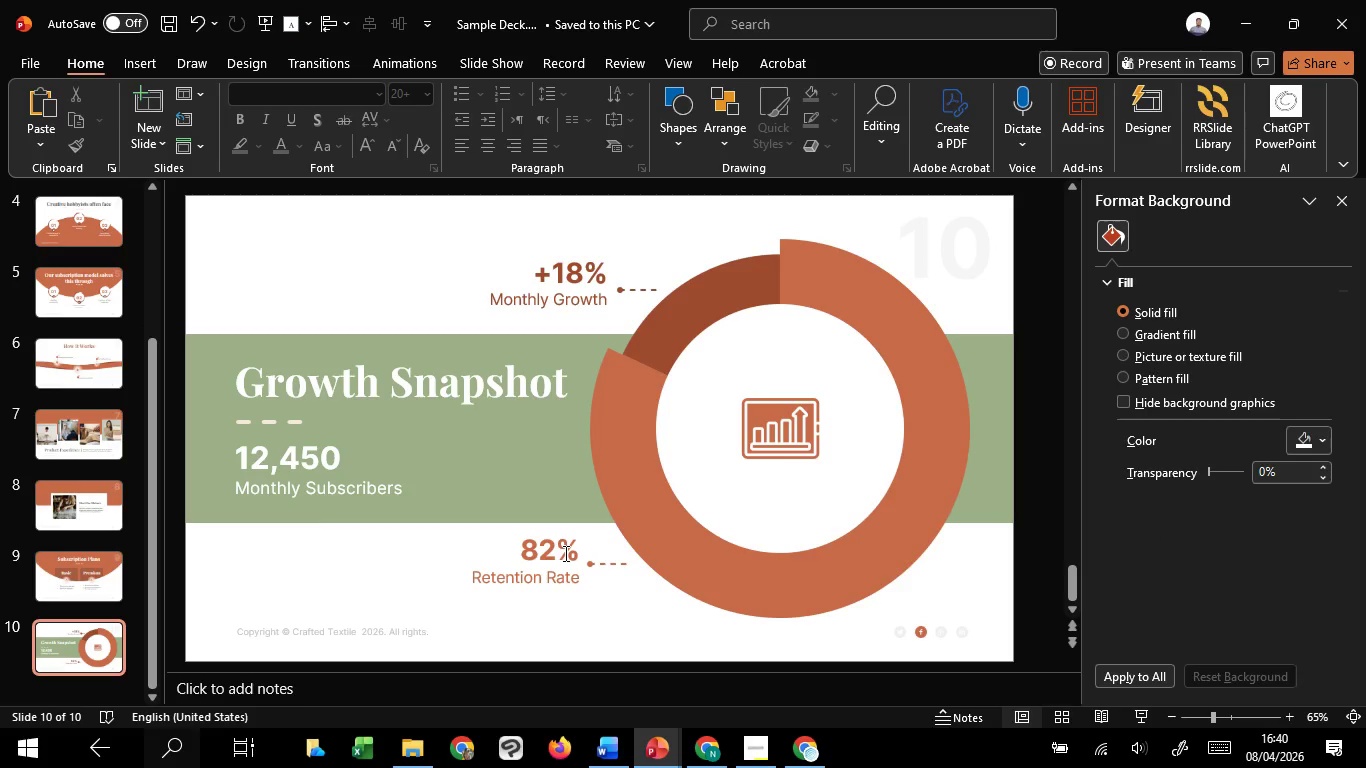 
left_click([564, 553])
 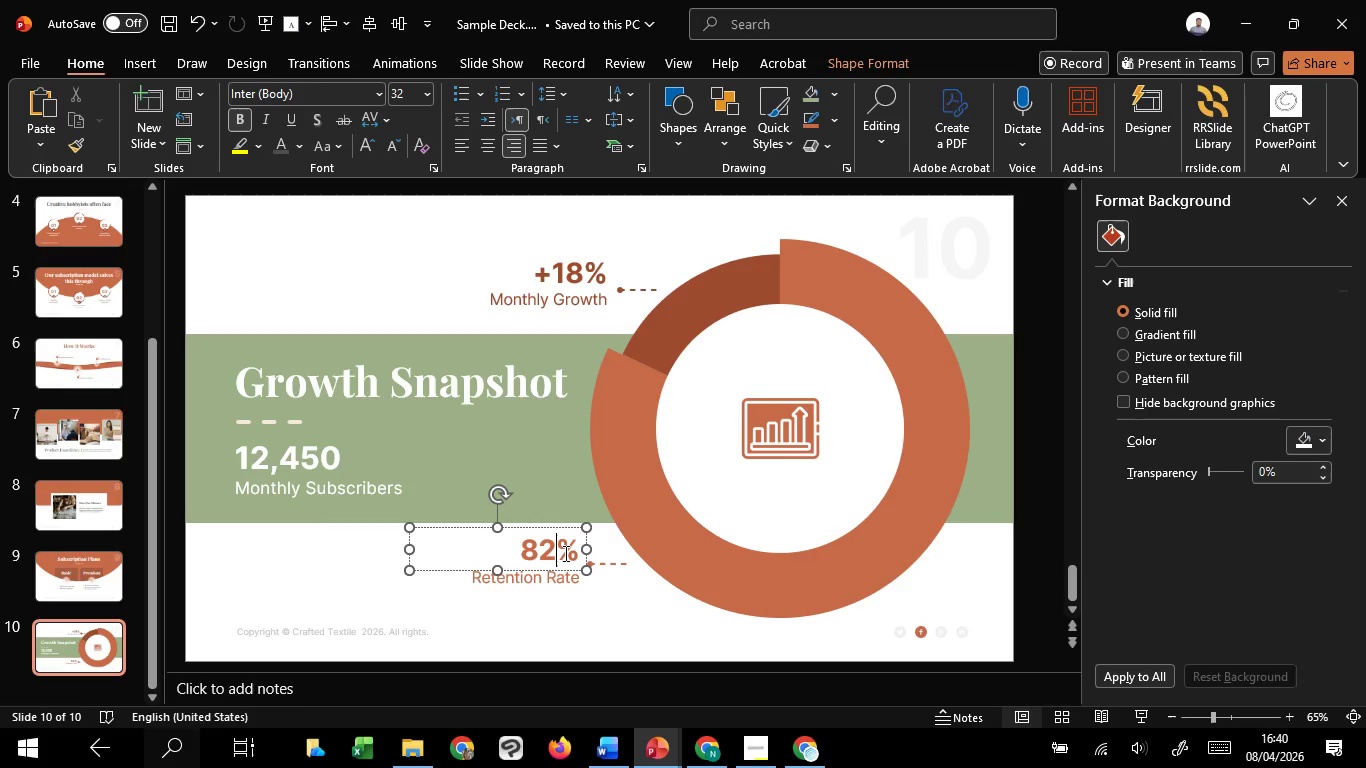 
hold_key(key=ShiftLeft, duration=1.51)
left_click([559, 595])
 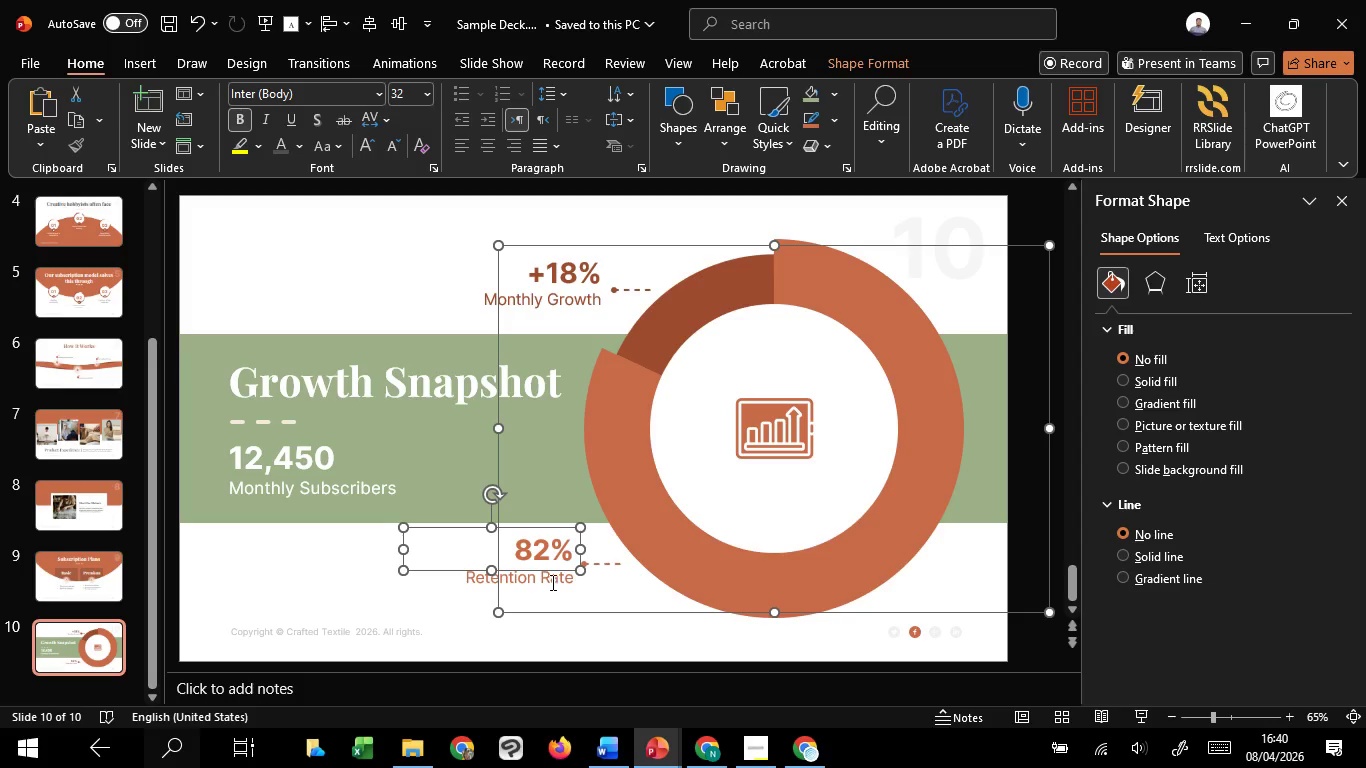 
hold_key(key=ShiftLeft, duration=1.5)
left_click([472, 580])
 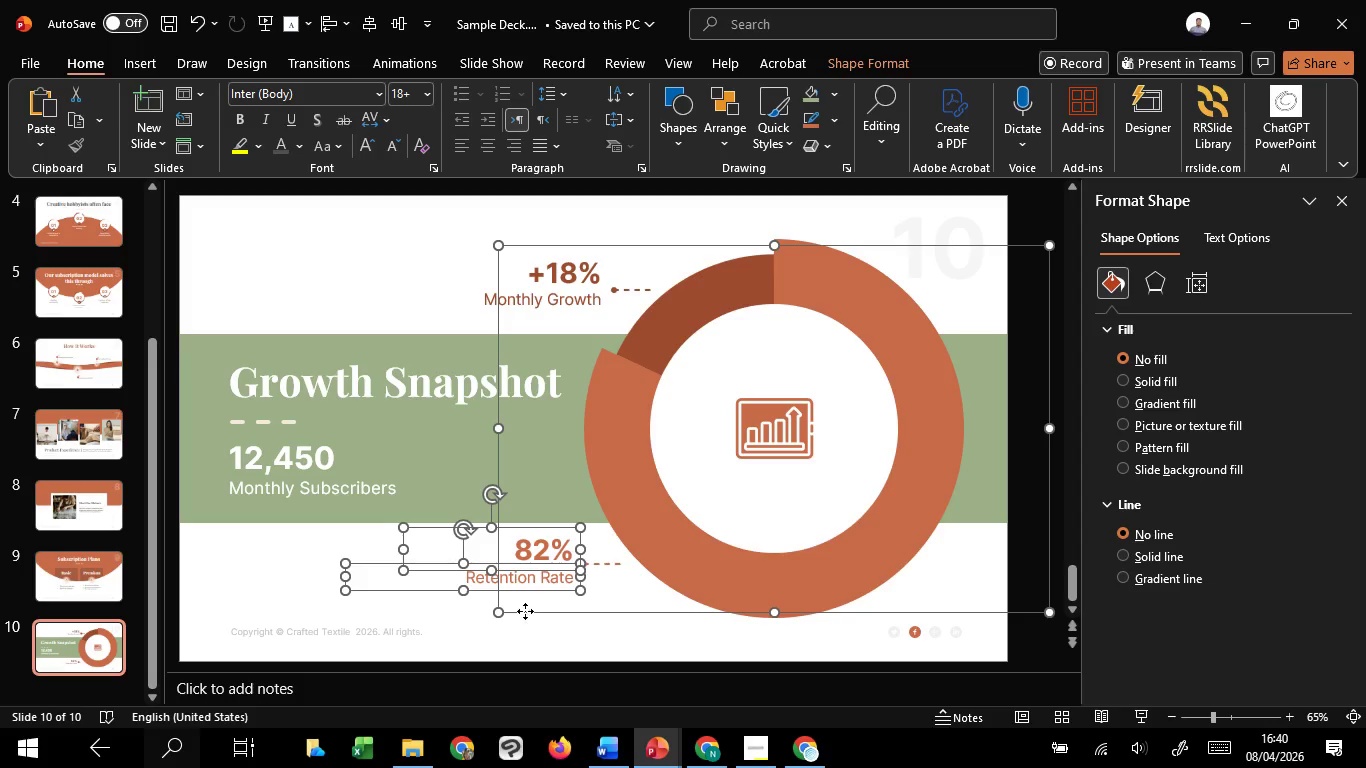 
left_click([525, 611])
 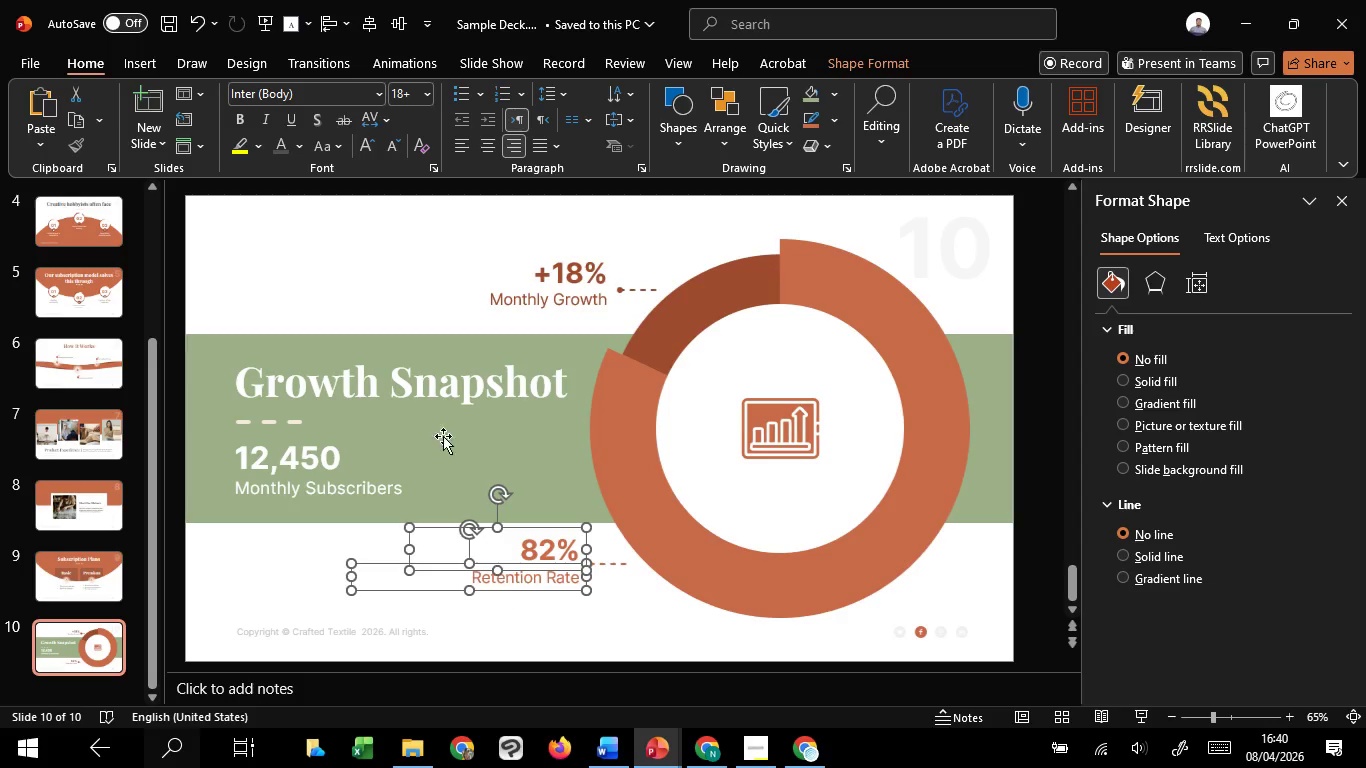 
hold_key(key=ShiftLeft, duration=0.59)
 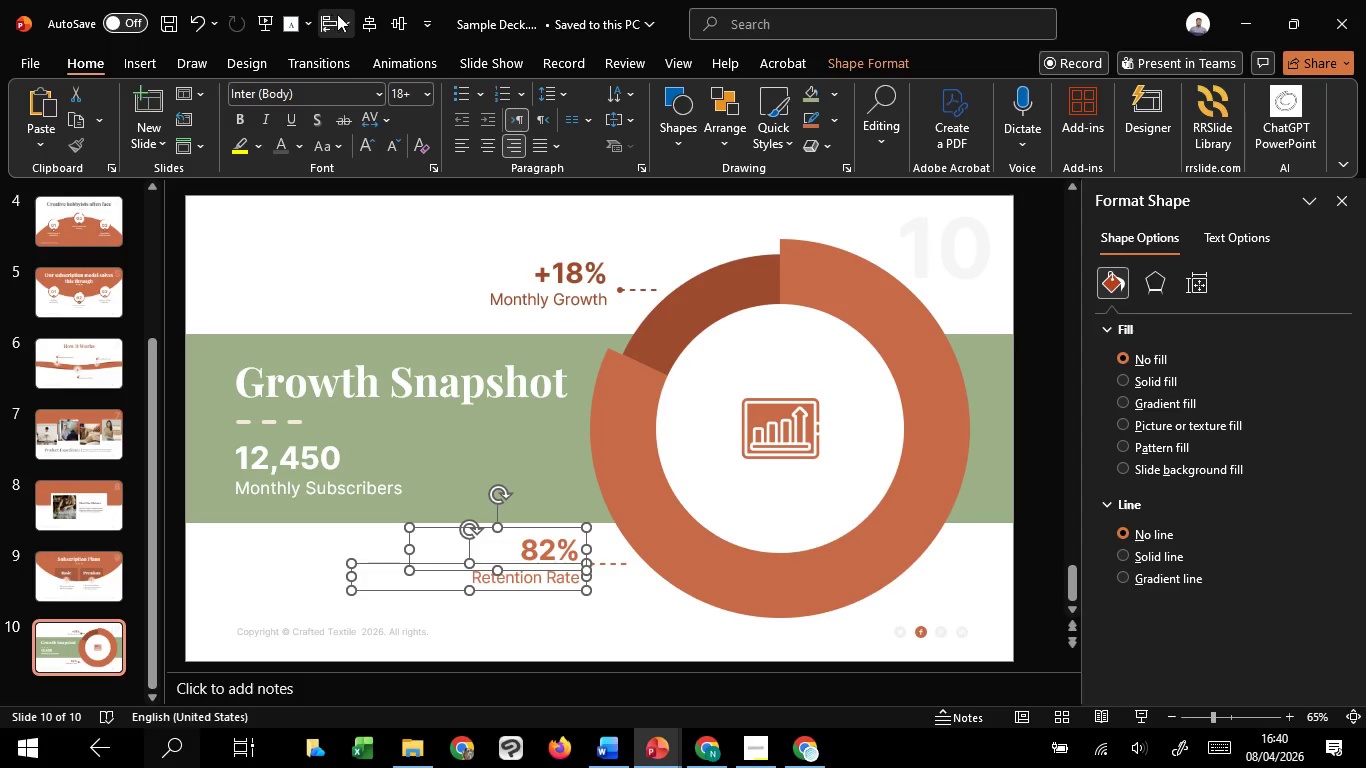 
left_click([337, 14])
 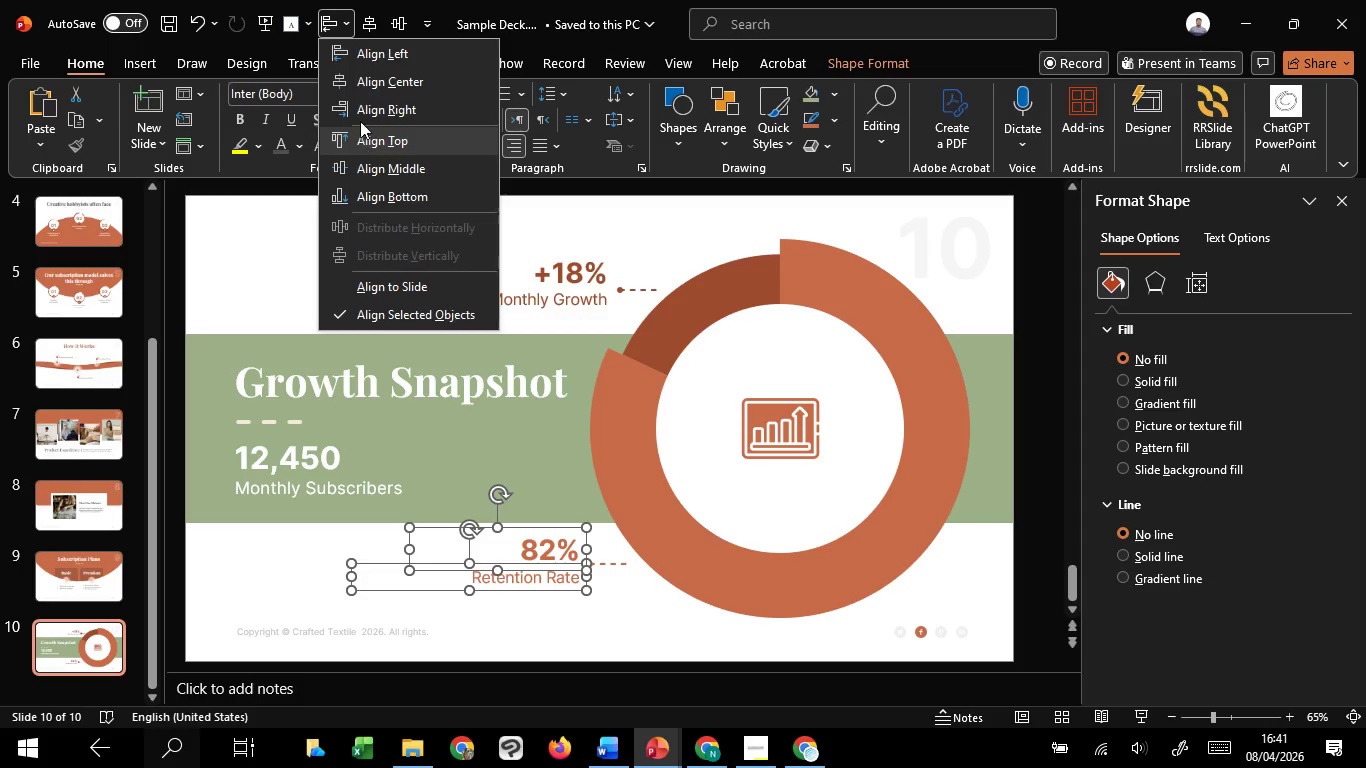 
left_click([364, 109])
 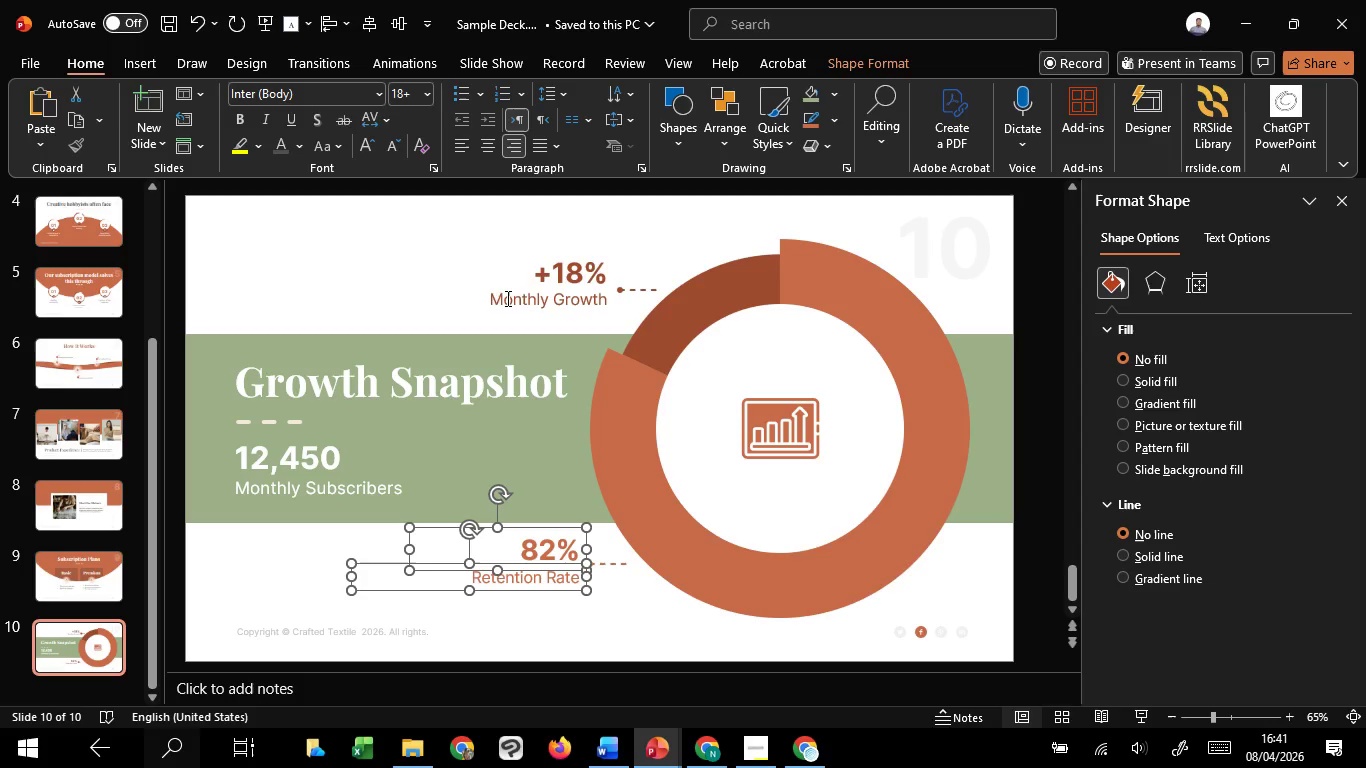 
left_click([534, 275])
 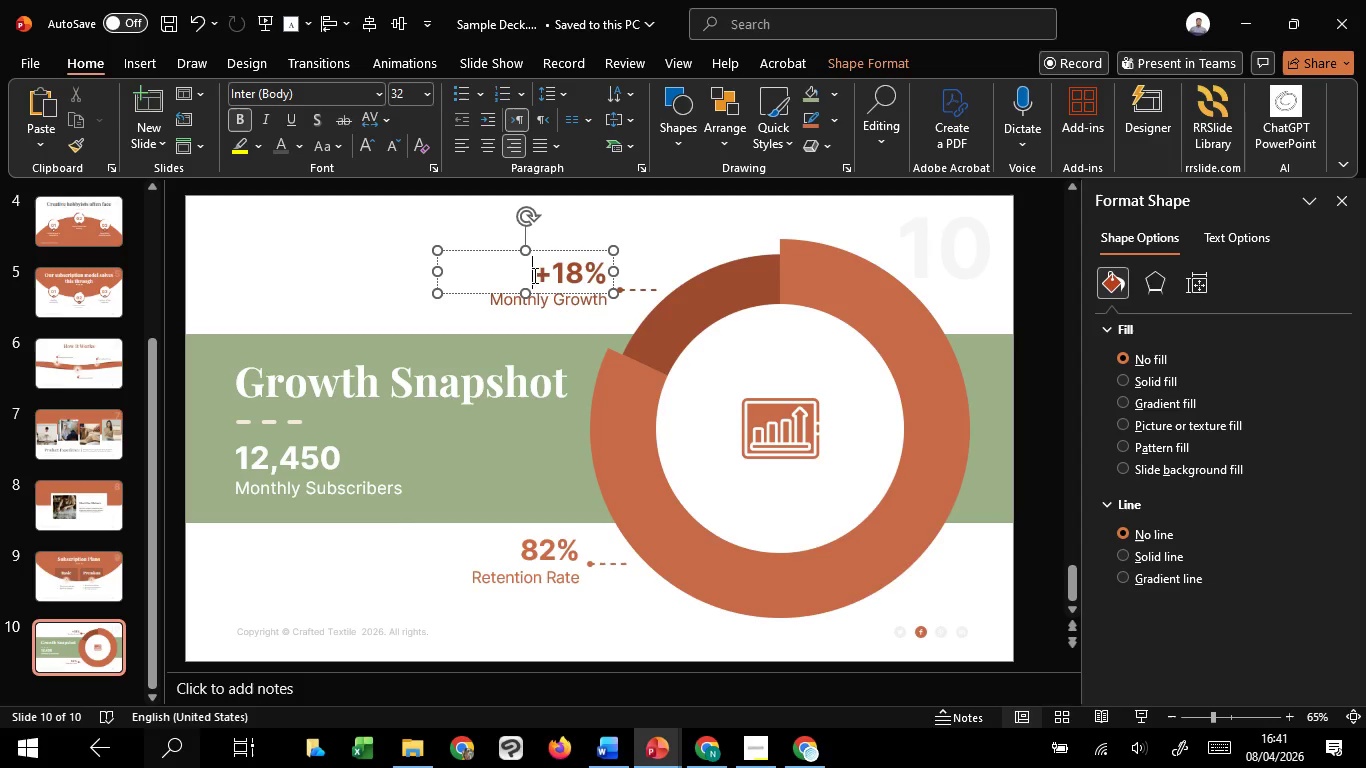 
hold_key(key=ShiftLeft, duration=1.5)
left_click([512, 303])
 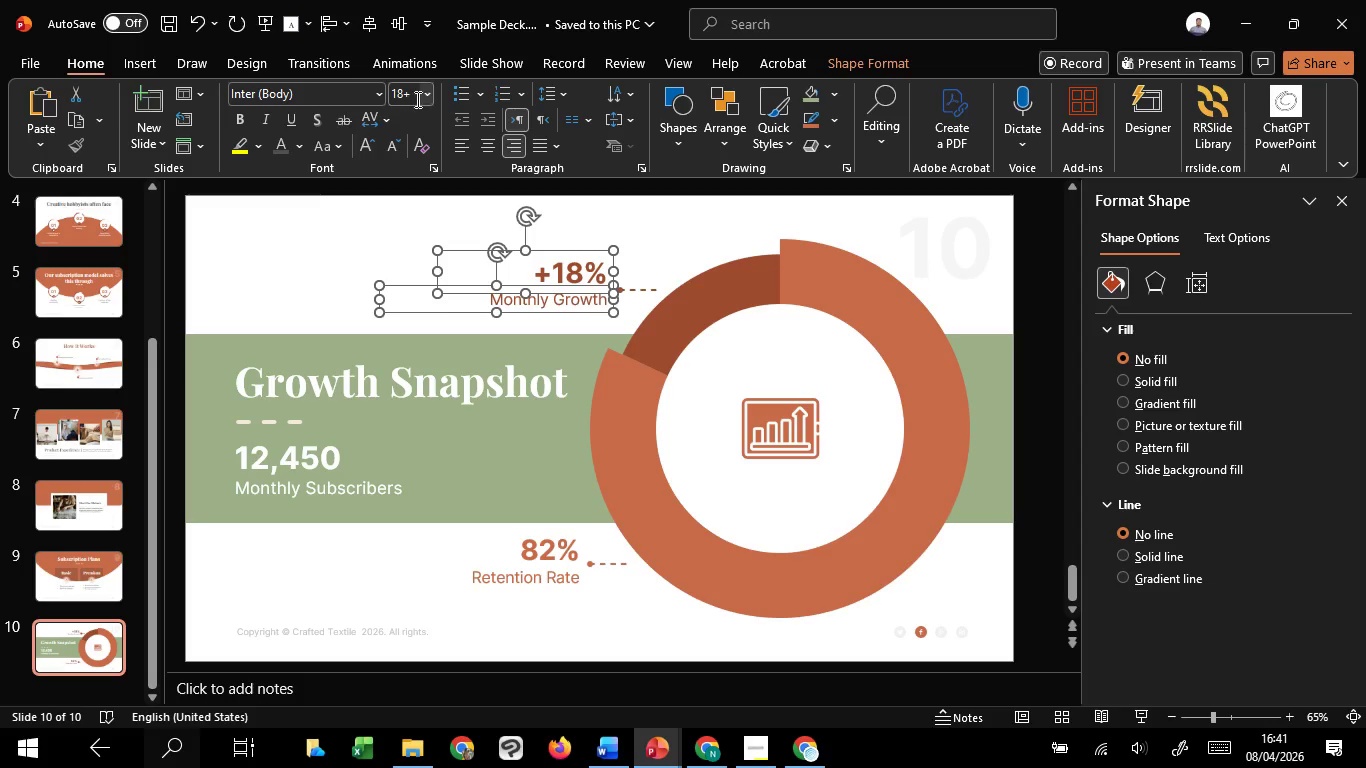 
hold_key(key=ShiftLeft, duration=0.33)
 